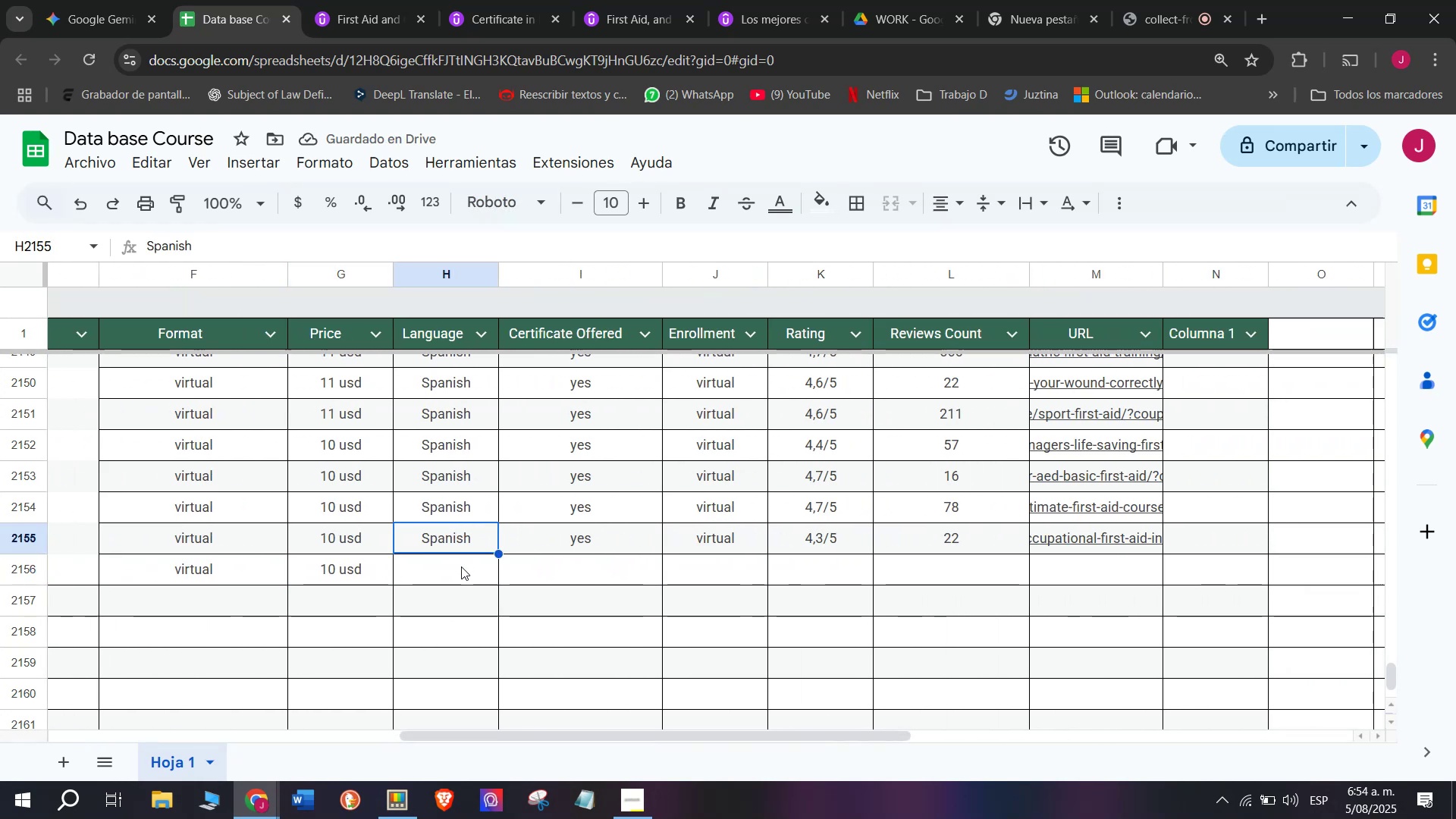 
key(Control+C)
 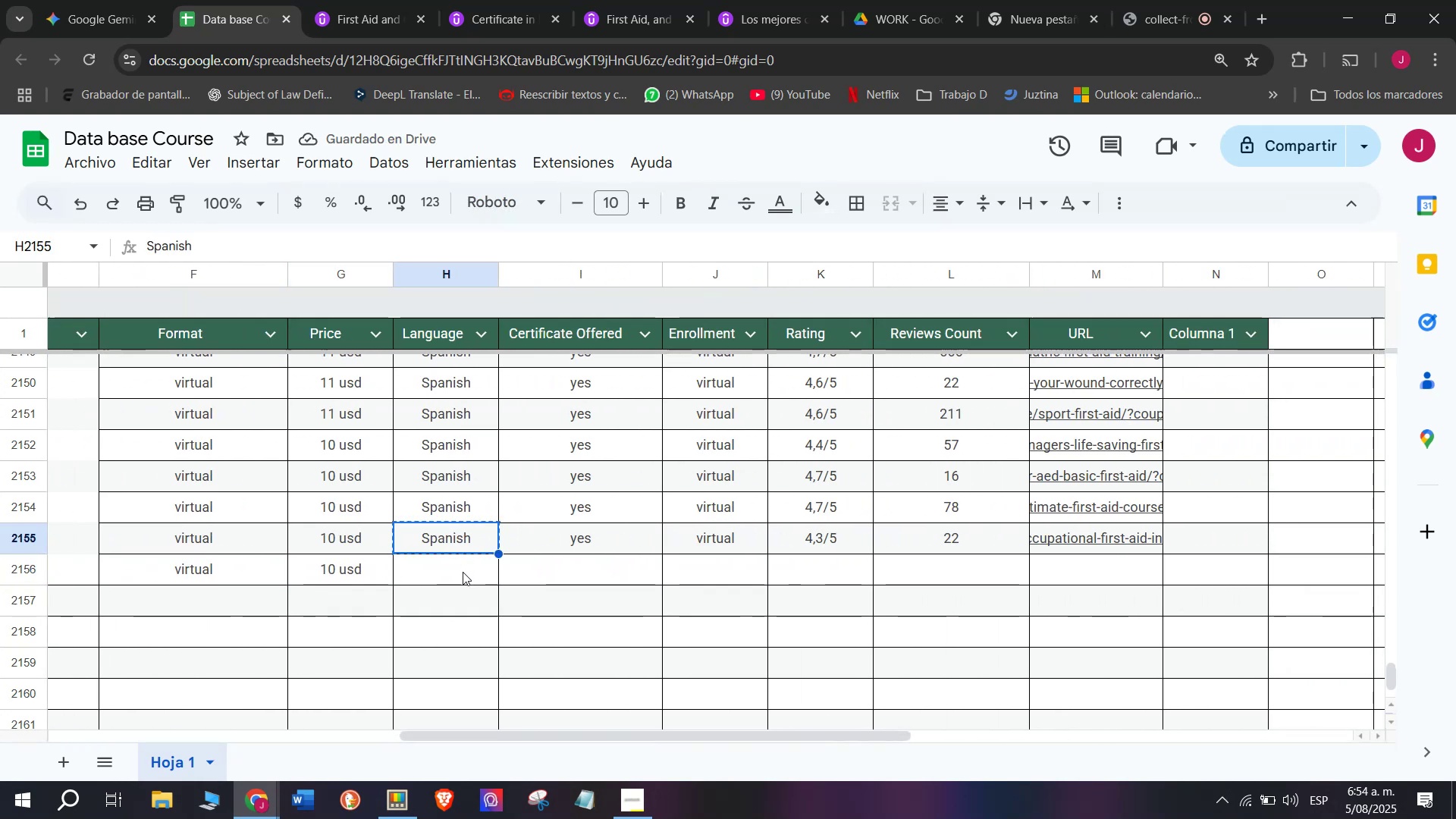 
left_click([463, 572])
 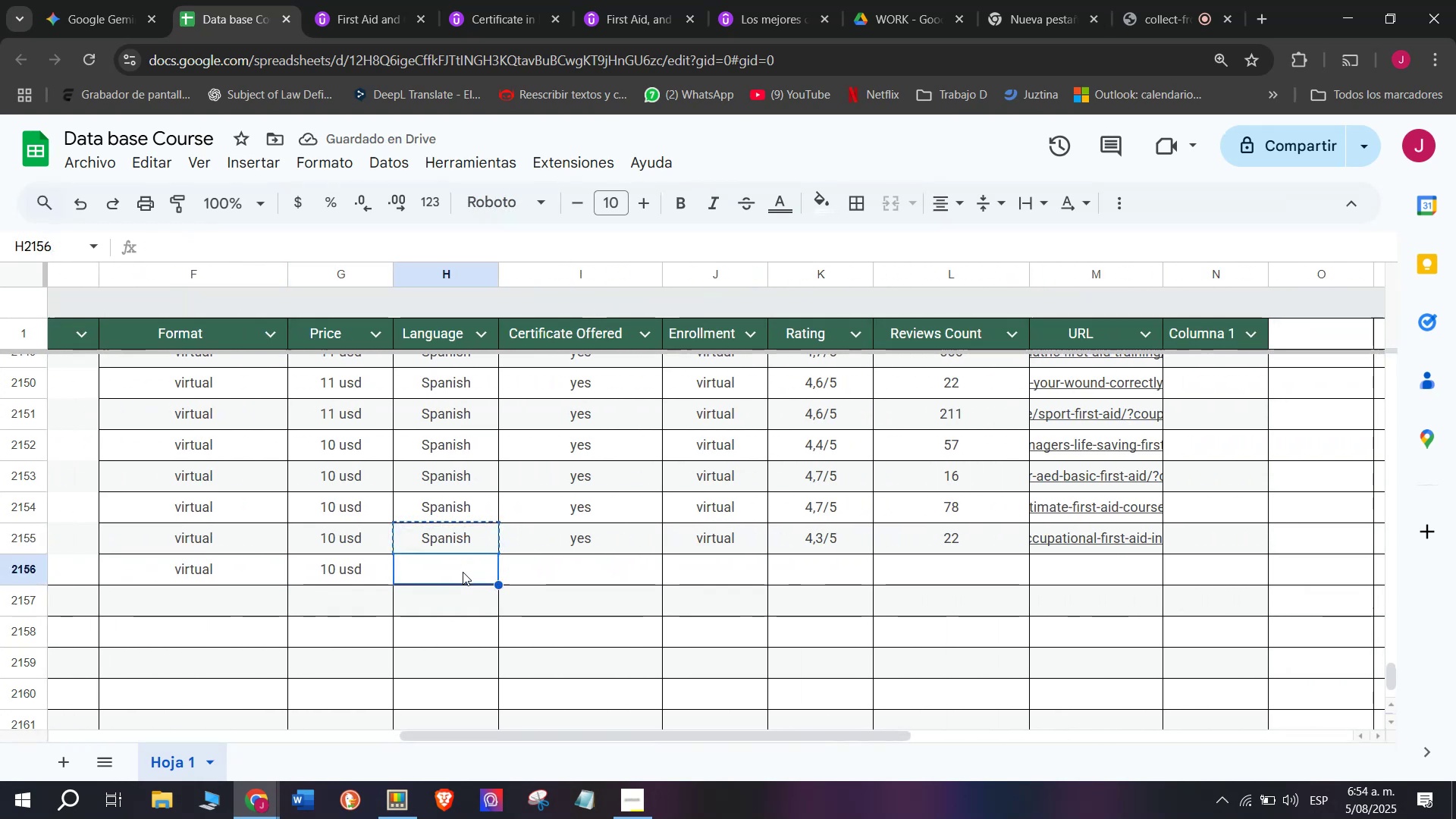 
key(Z)
 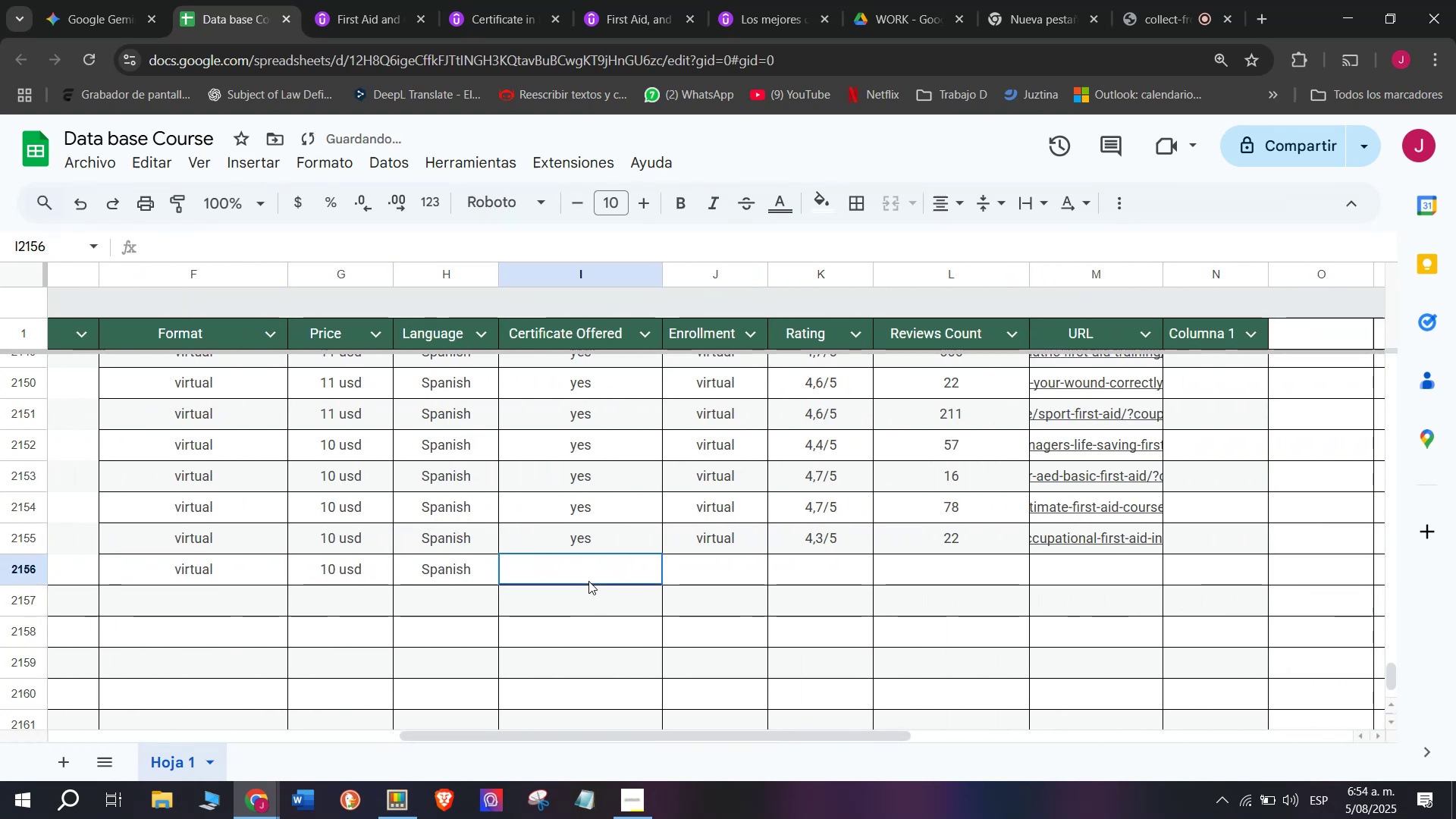 
key(Control+ControlLeft)
 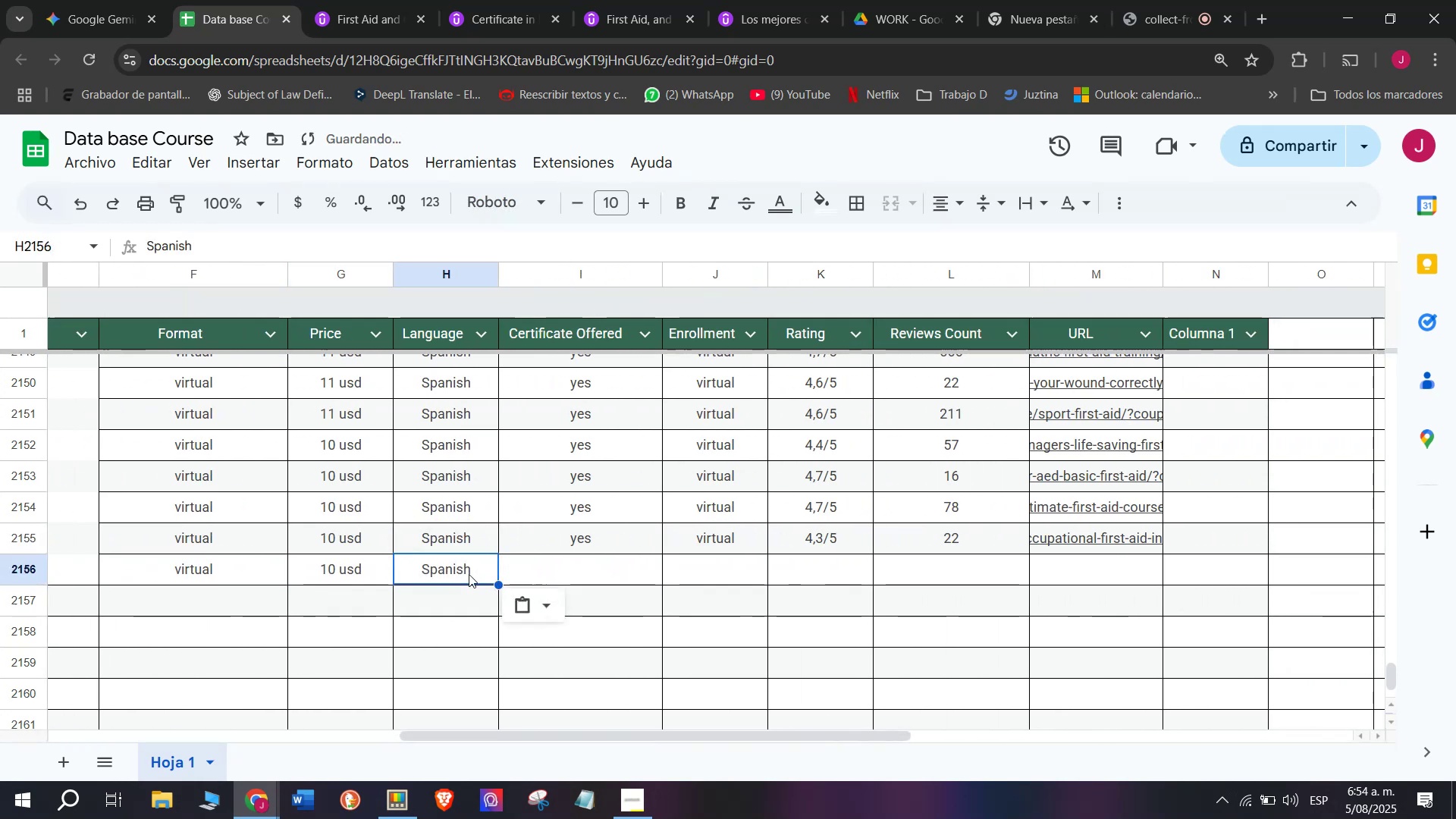 
key(Control+V)
 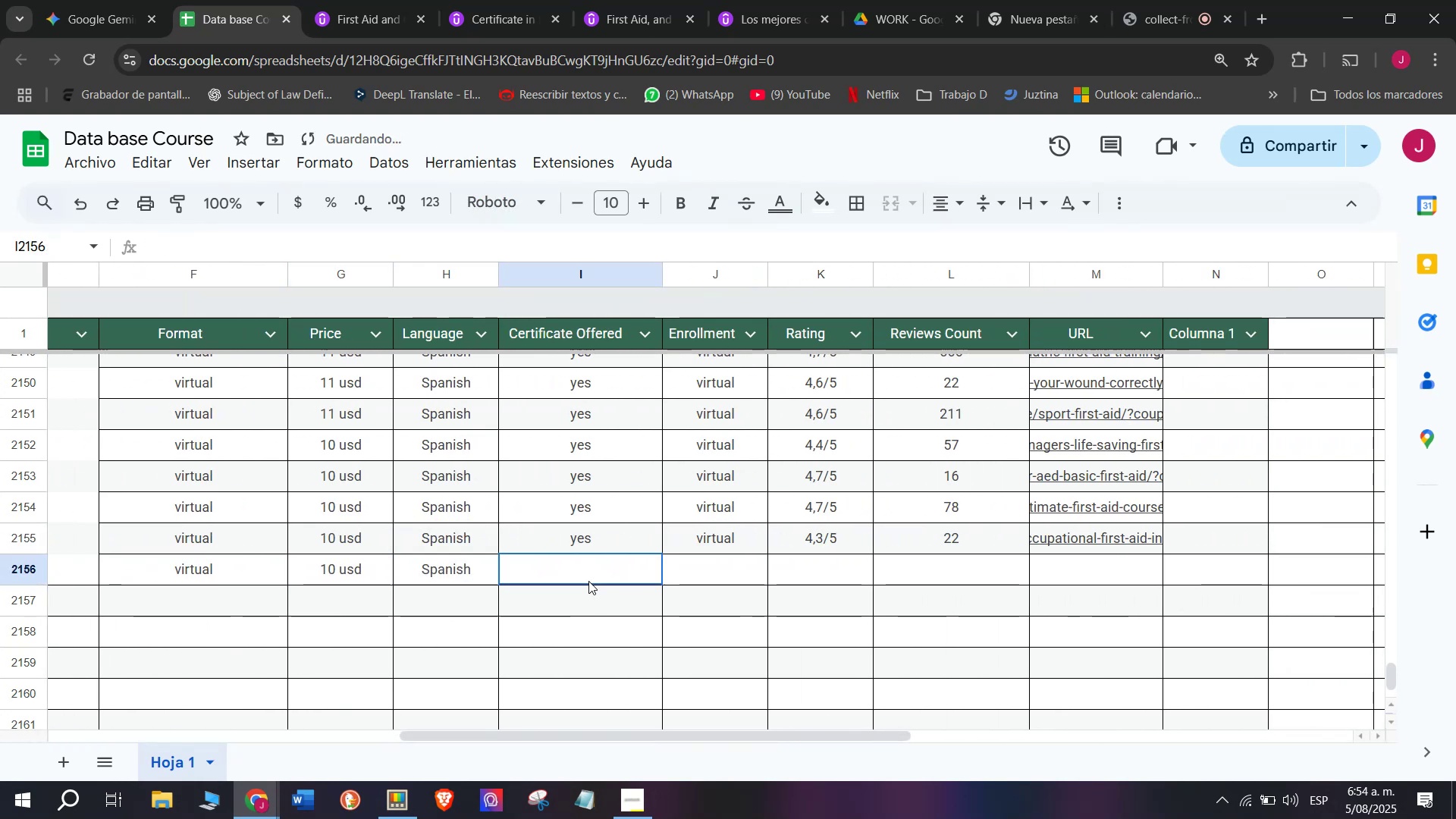 
left_click([588, 581])
 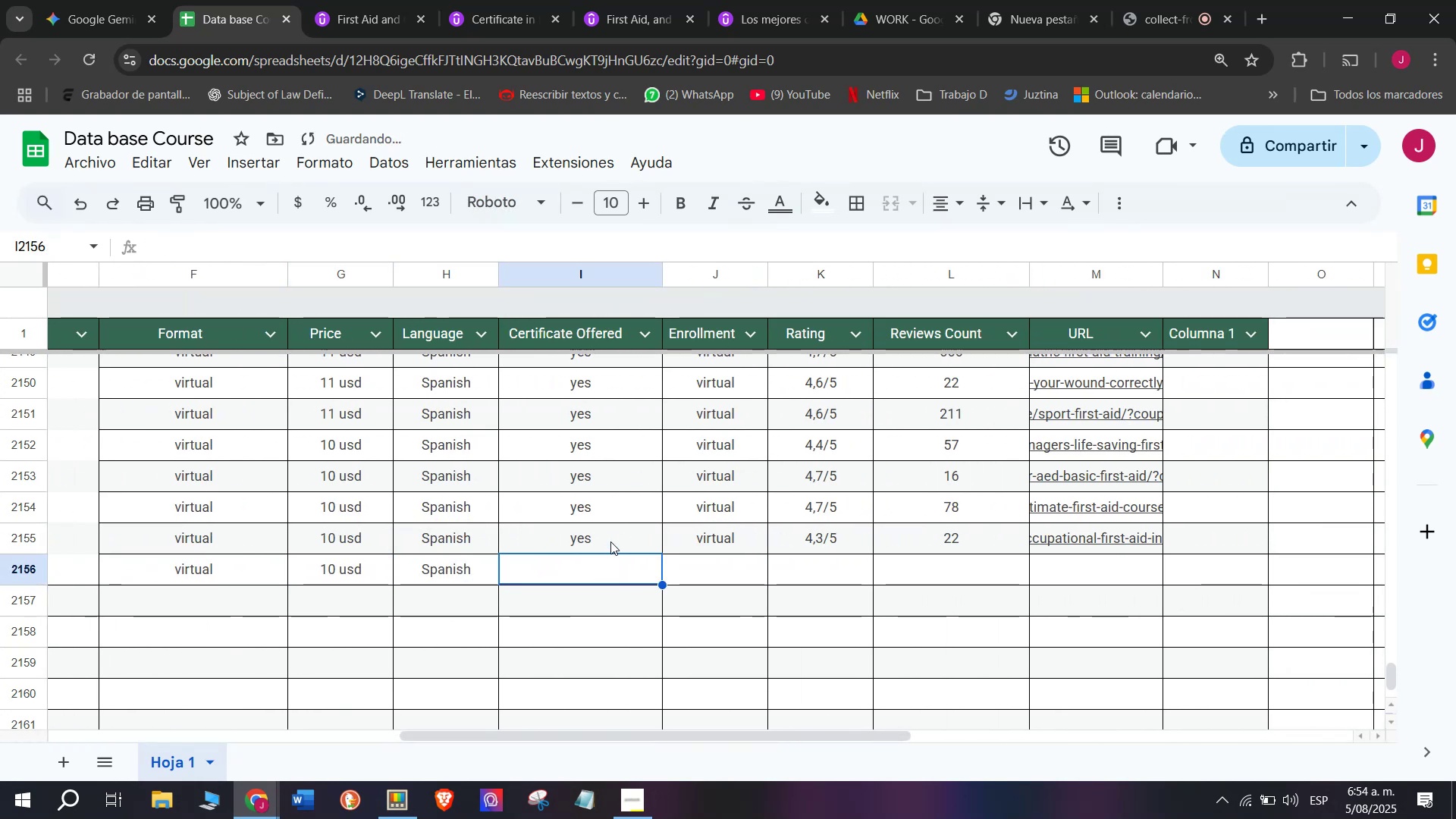 
key(Break)
 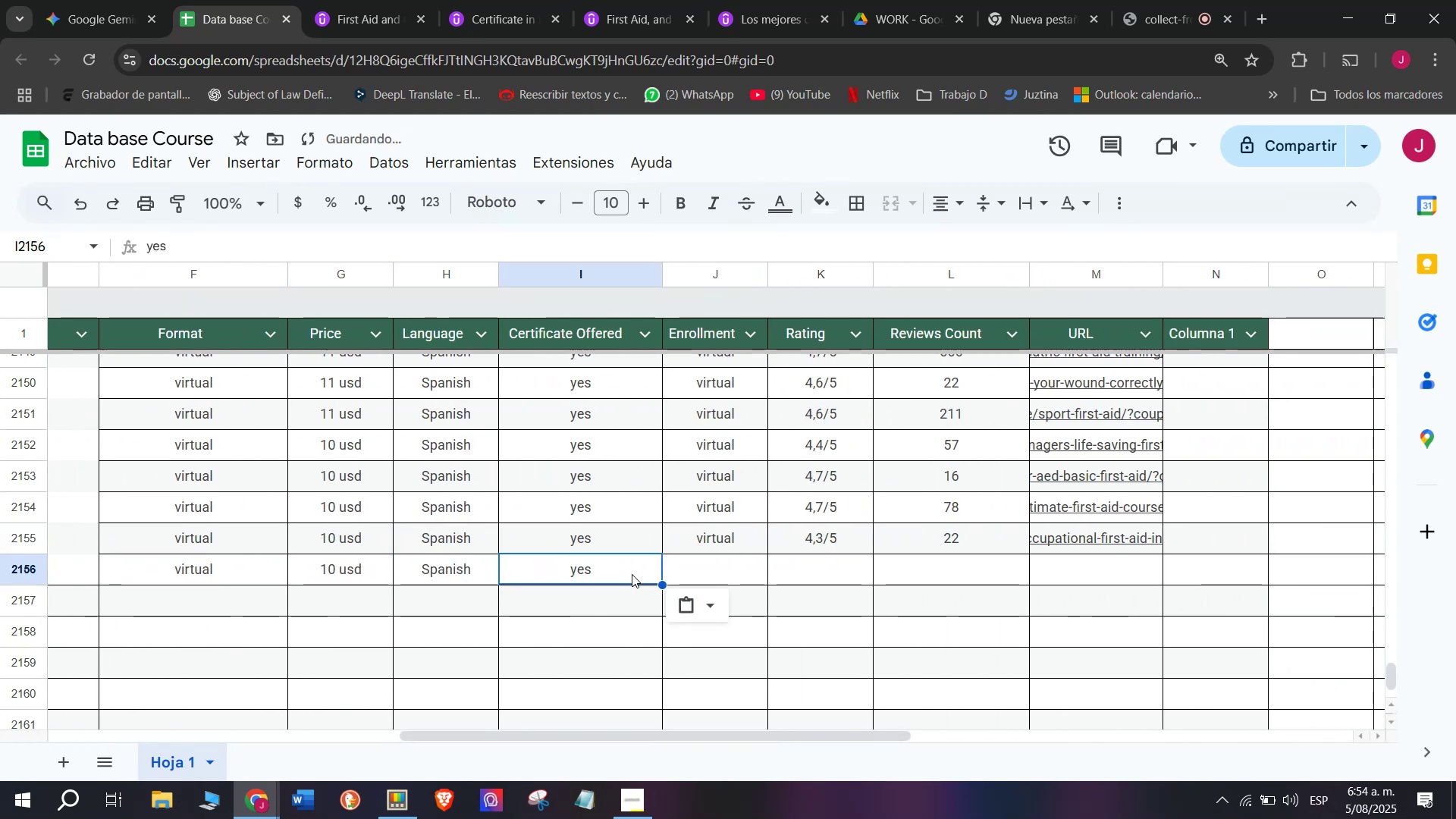 
key(Control+ControlLeft)
 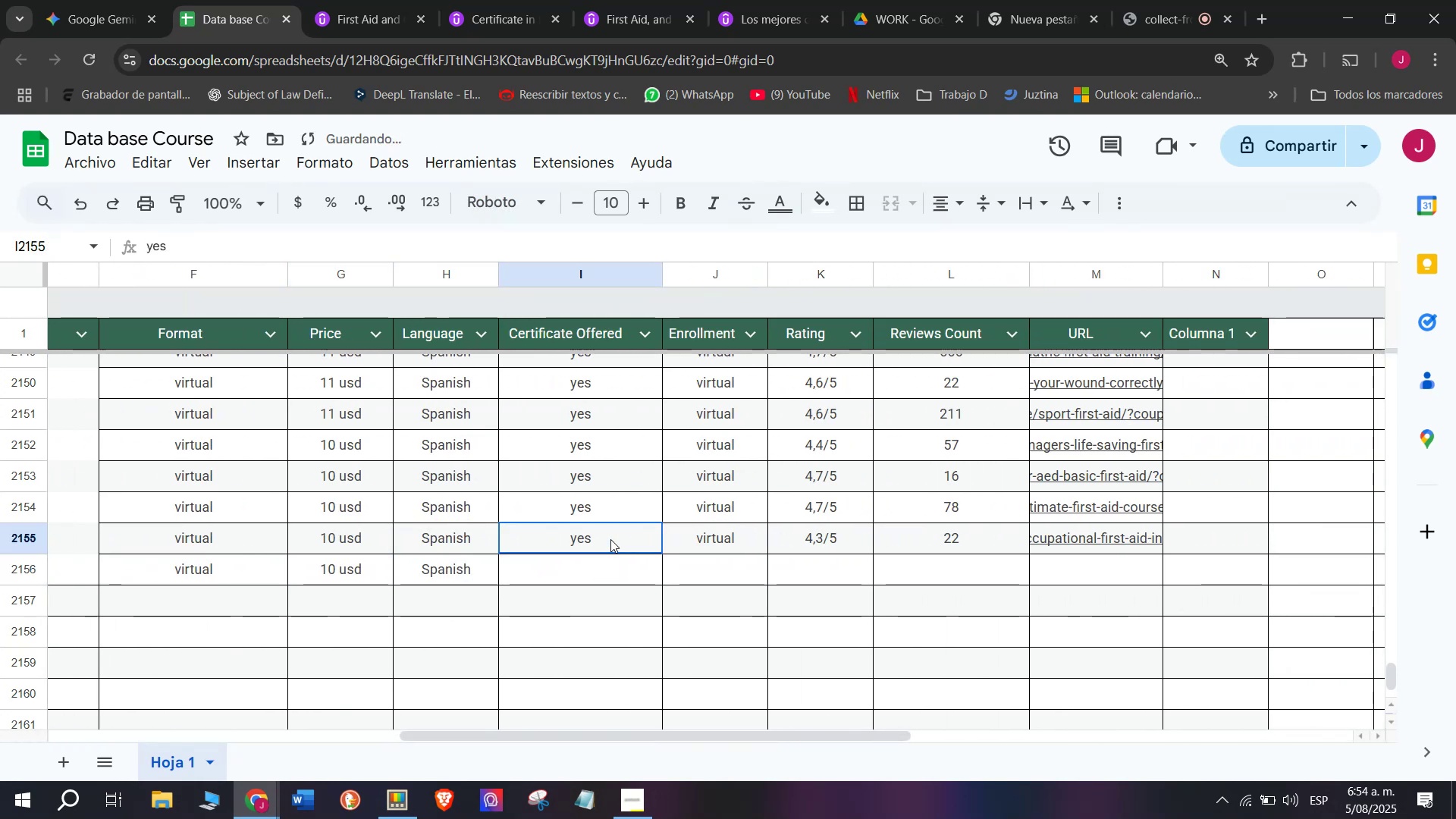 
key(Control+C)
 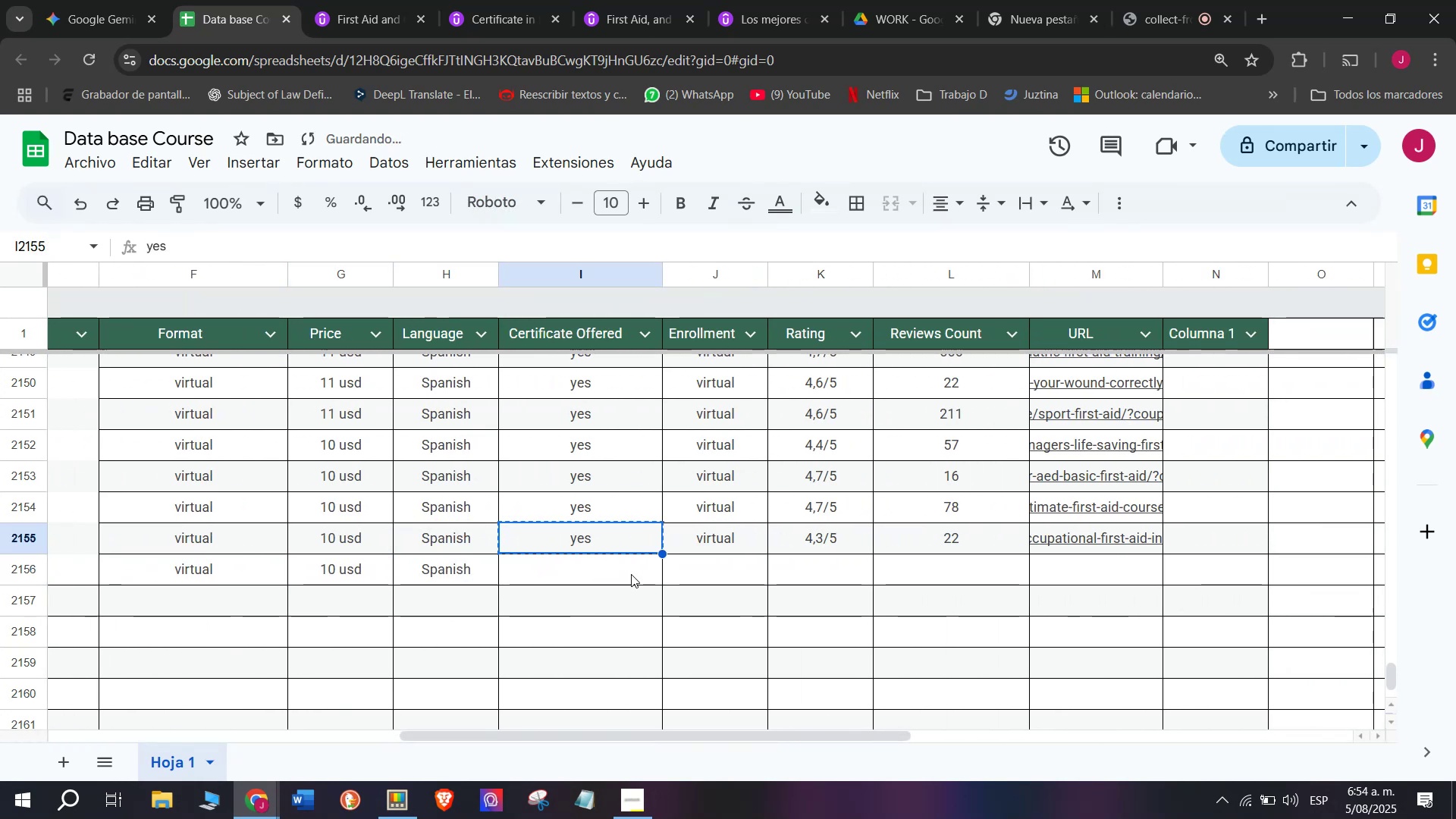 
key(Z)
 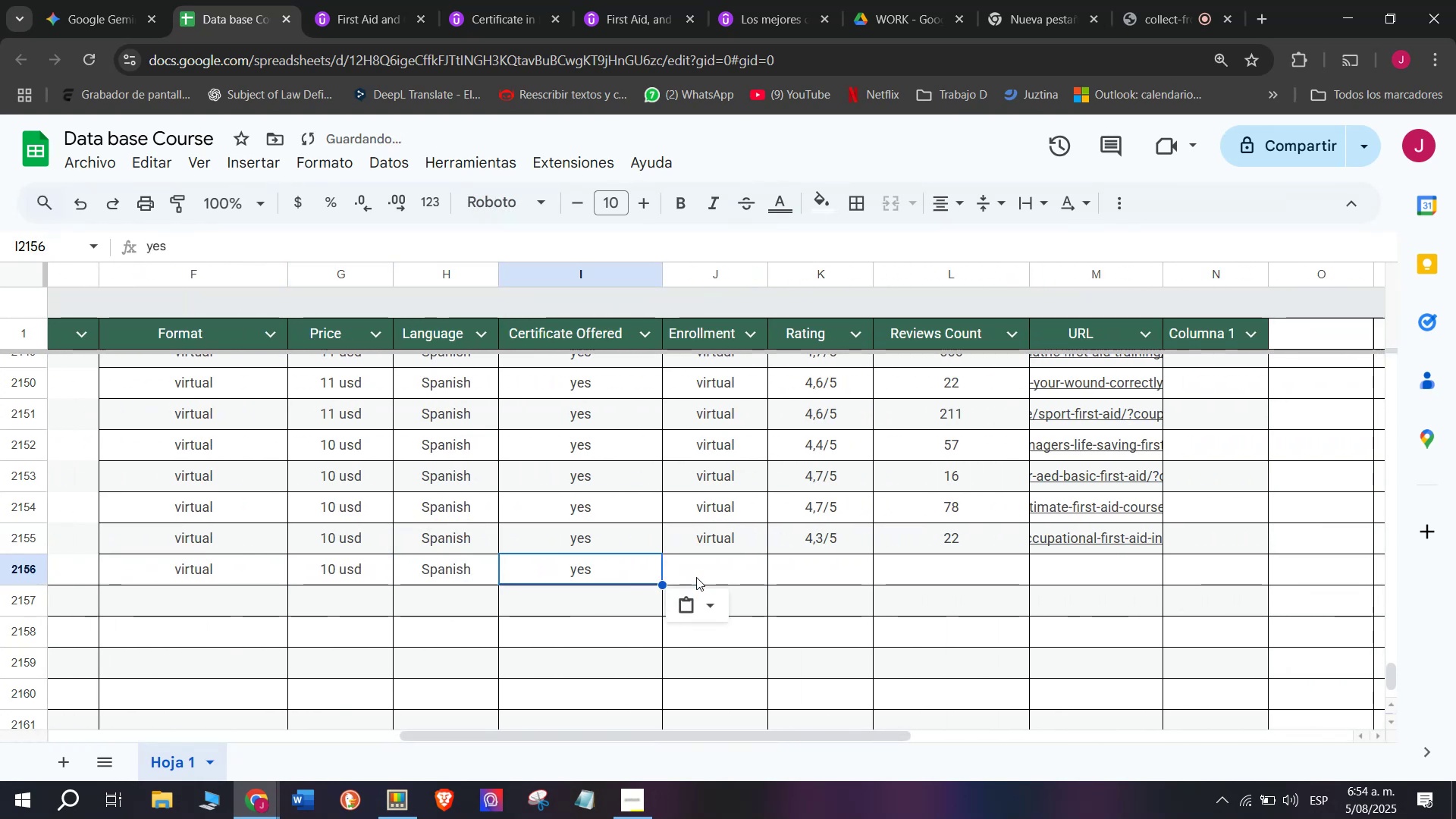 
key(Control+ControlLeft)
 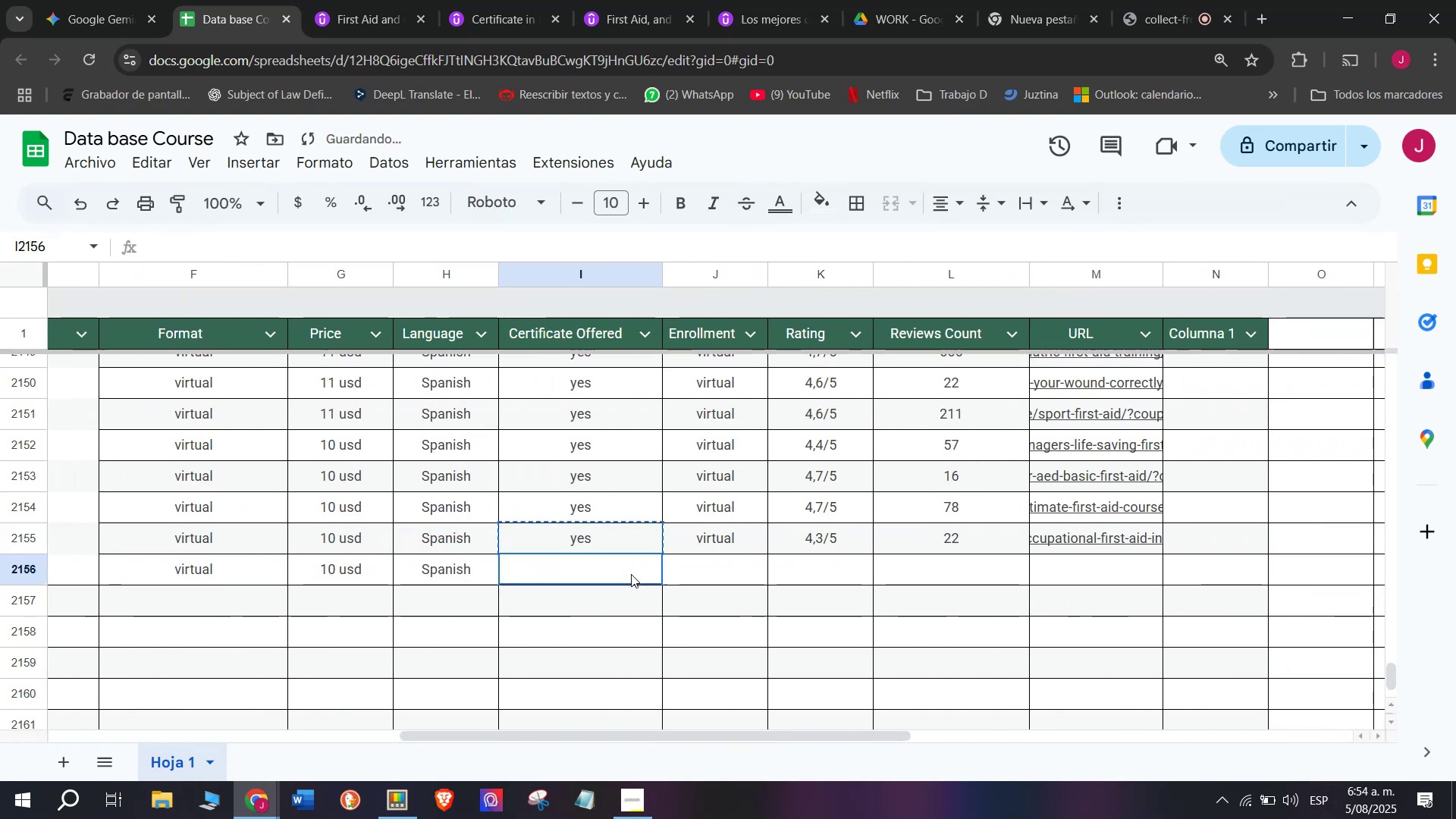 
key(Control+V)
 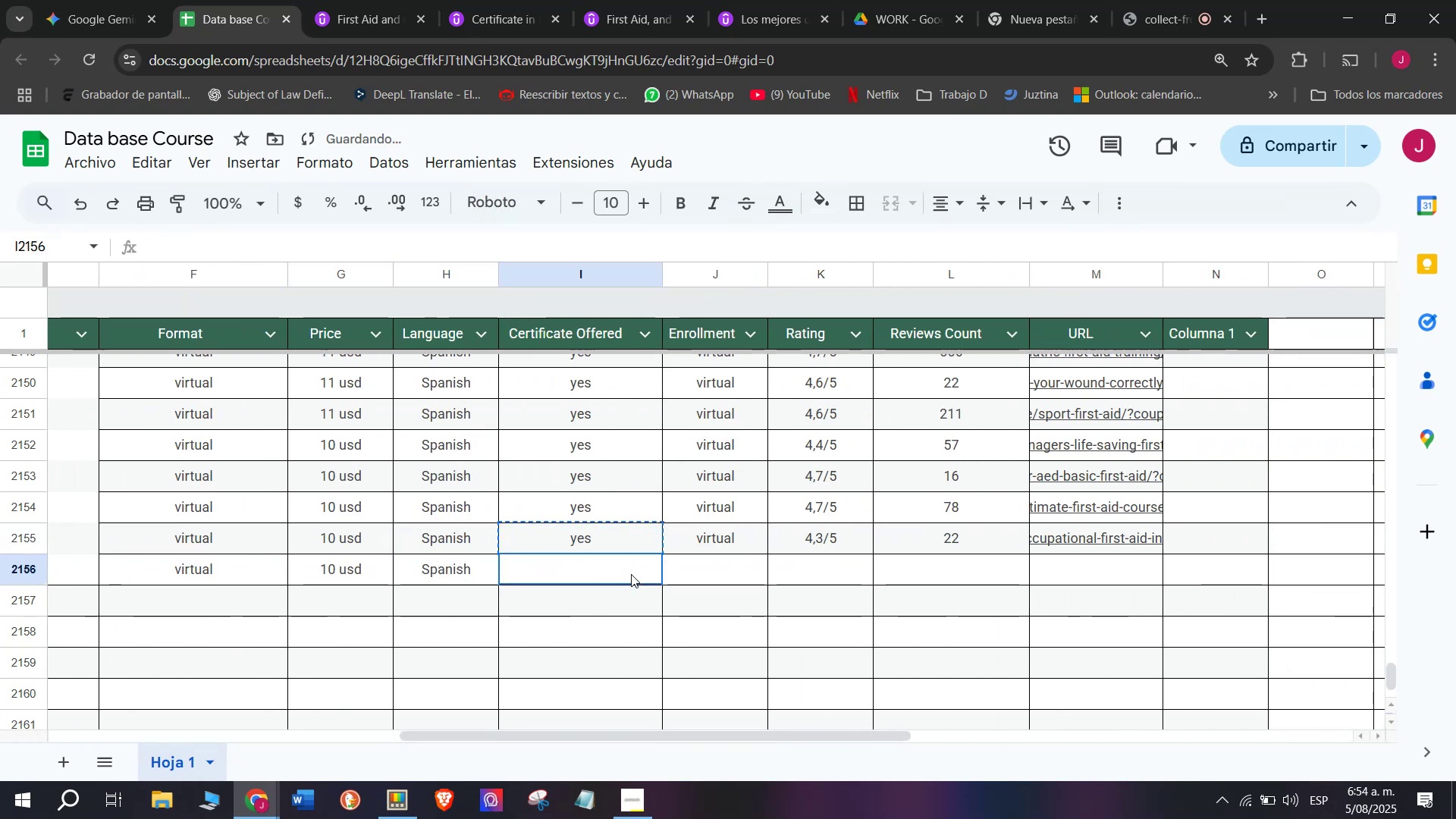 
double_click([631, 574])
 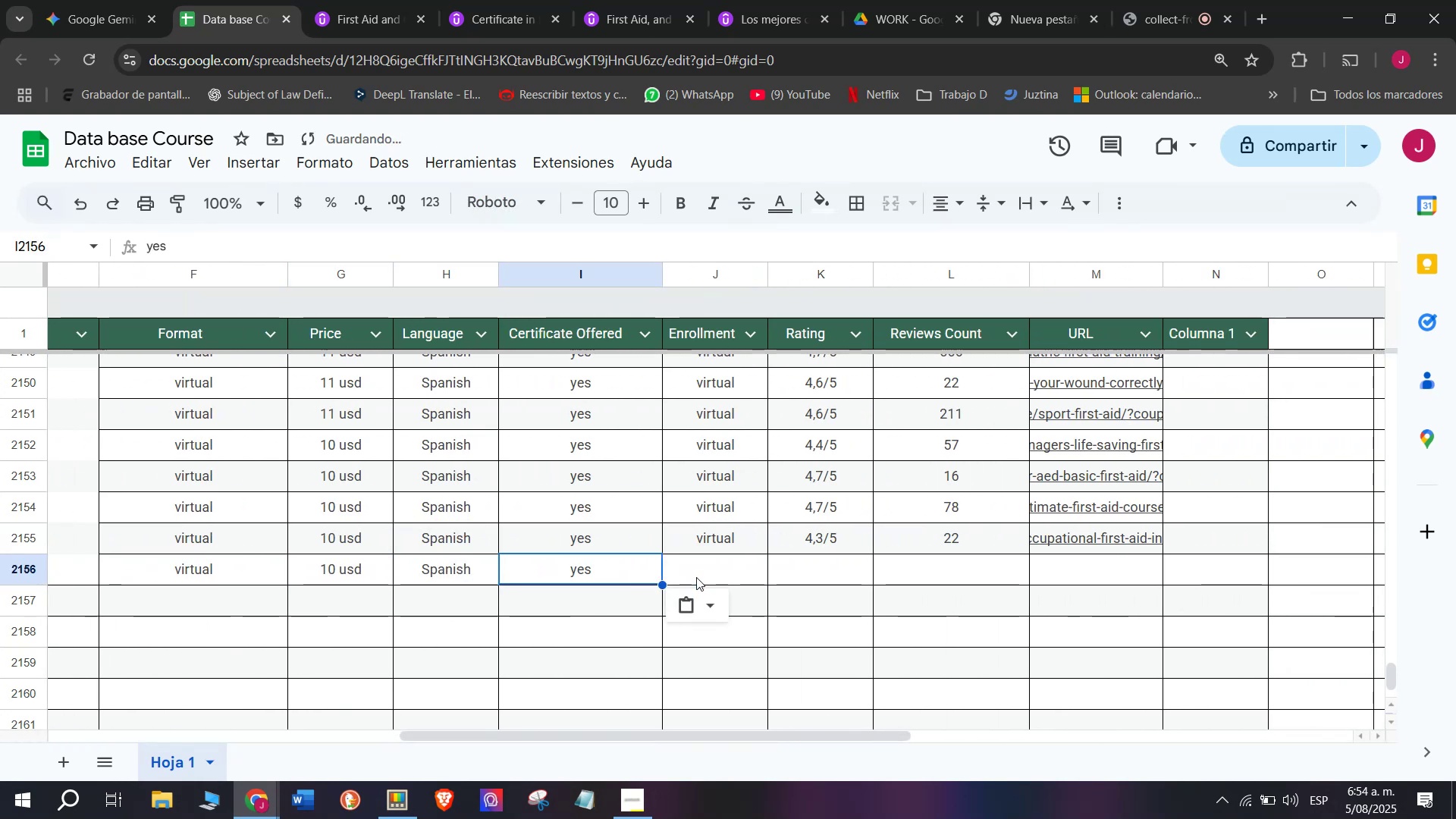 
triple_click([696, 577])
 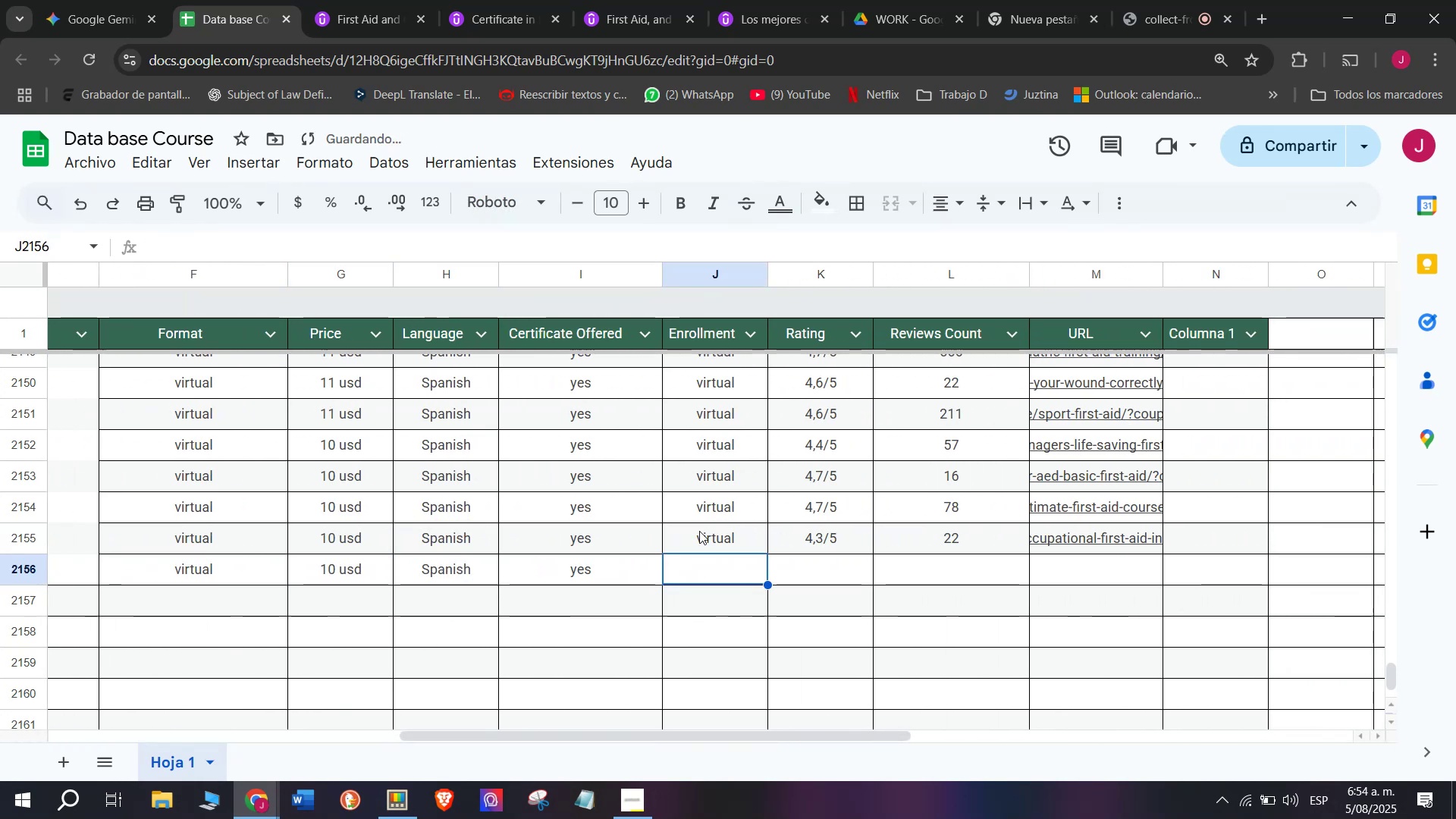 
left_click([702, 526])
 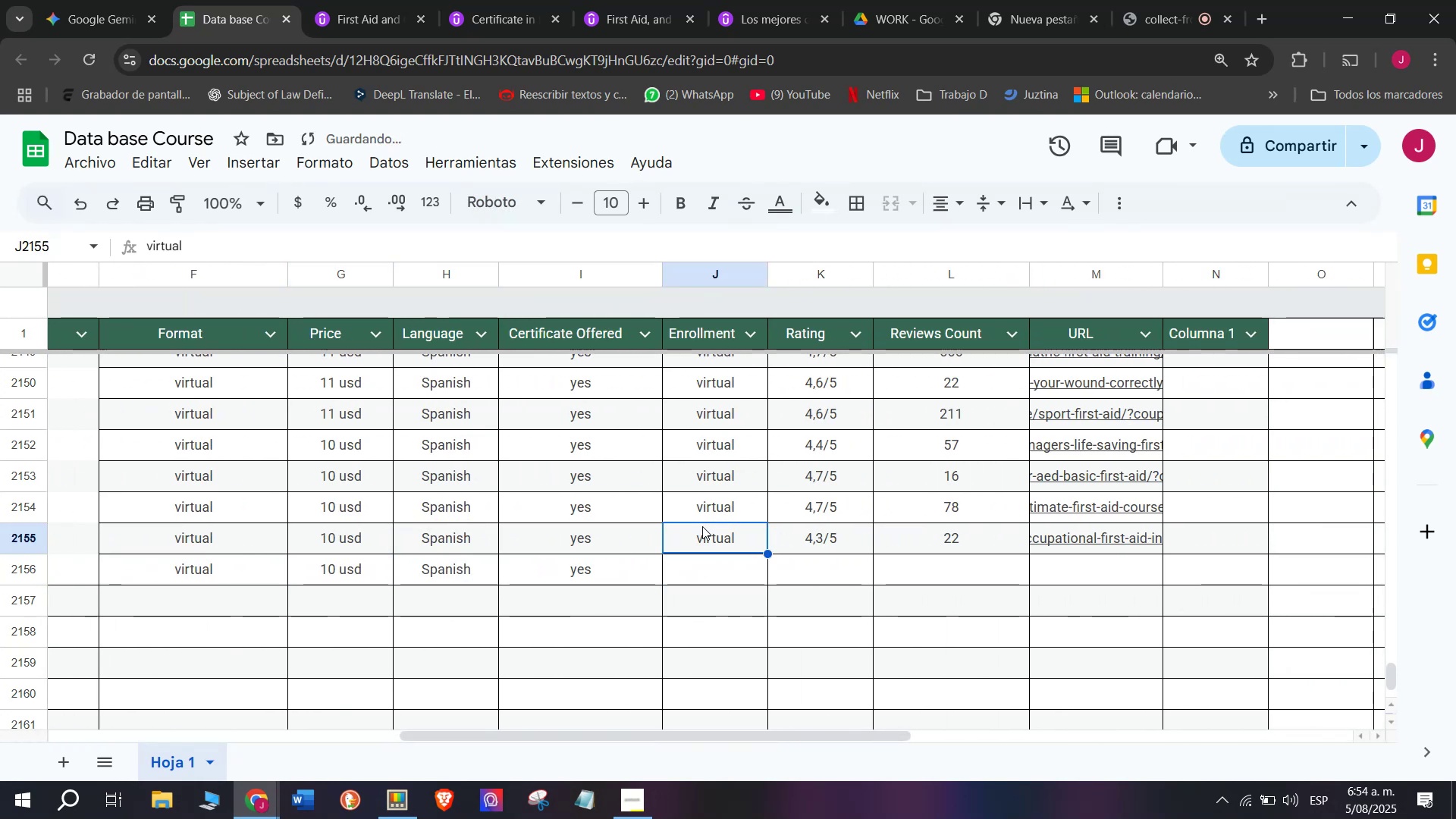 
key(Break)
 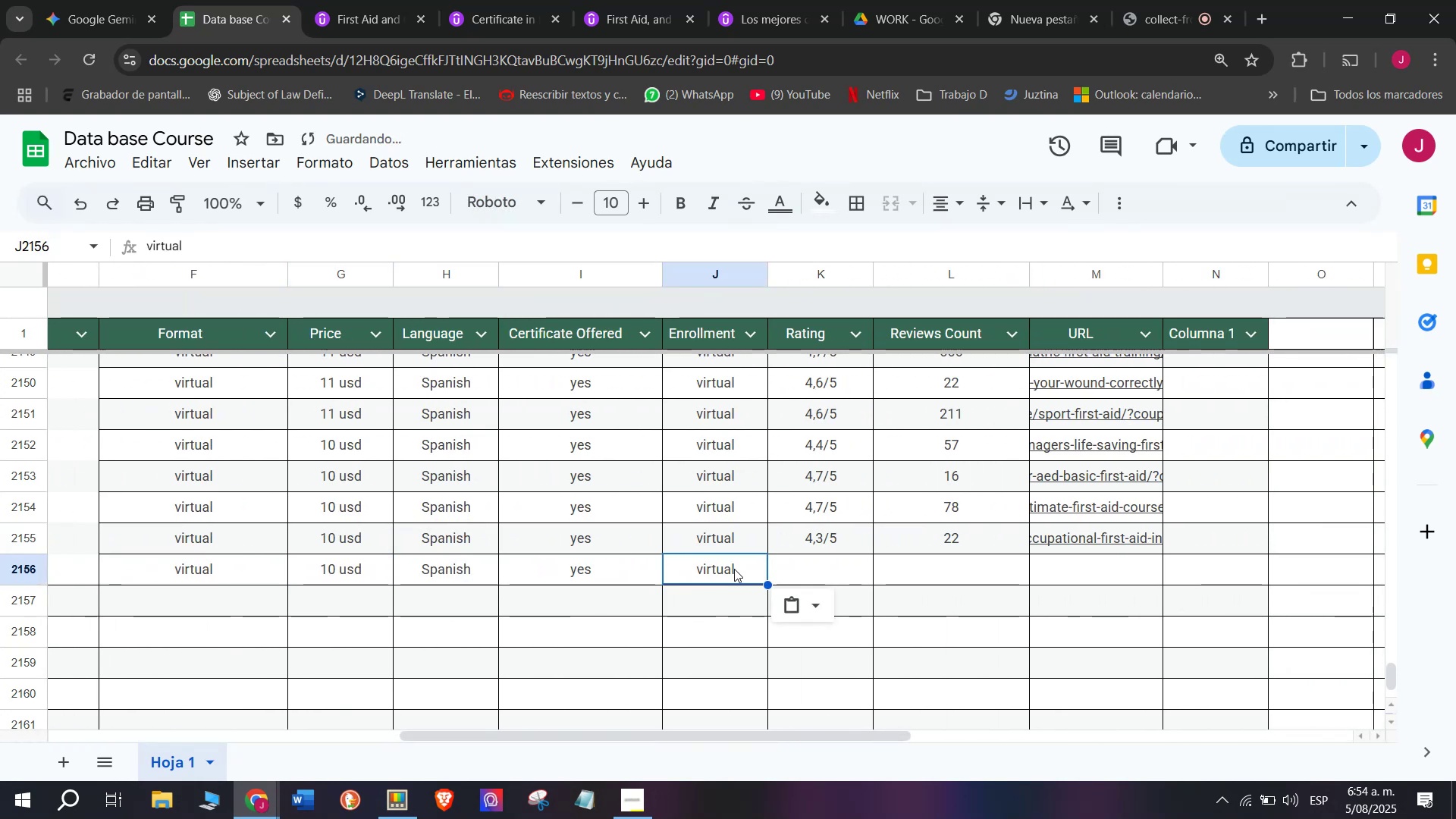 
key(Control+ControlLeft)
 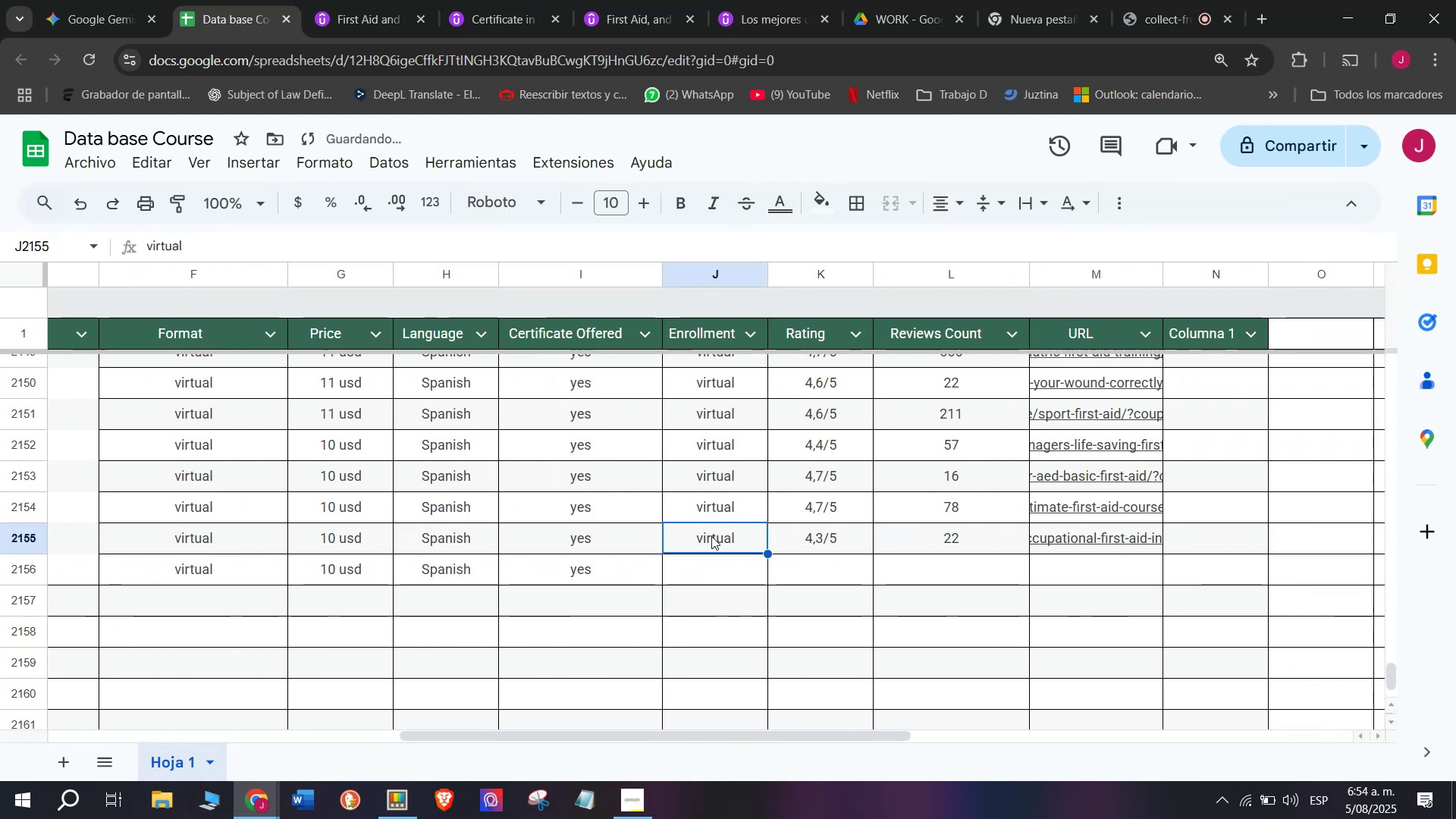 
key(Control+C)
 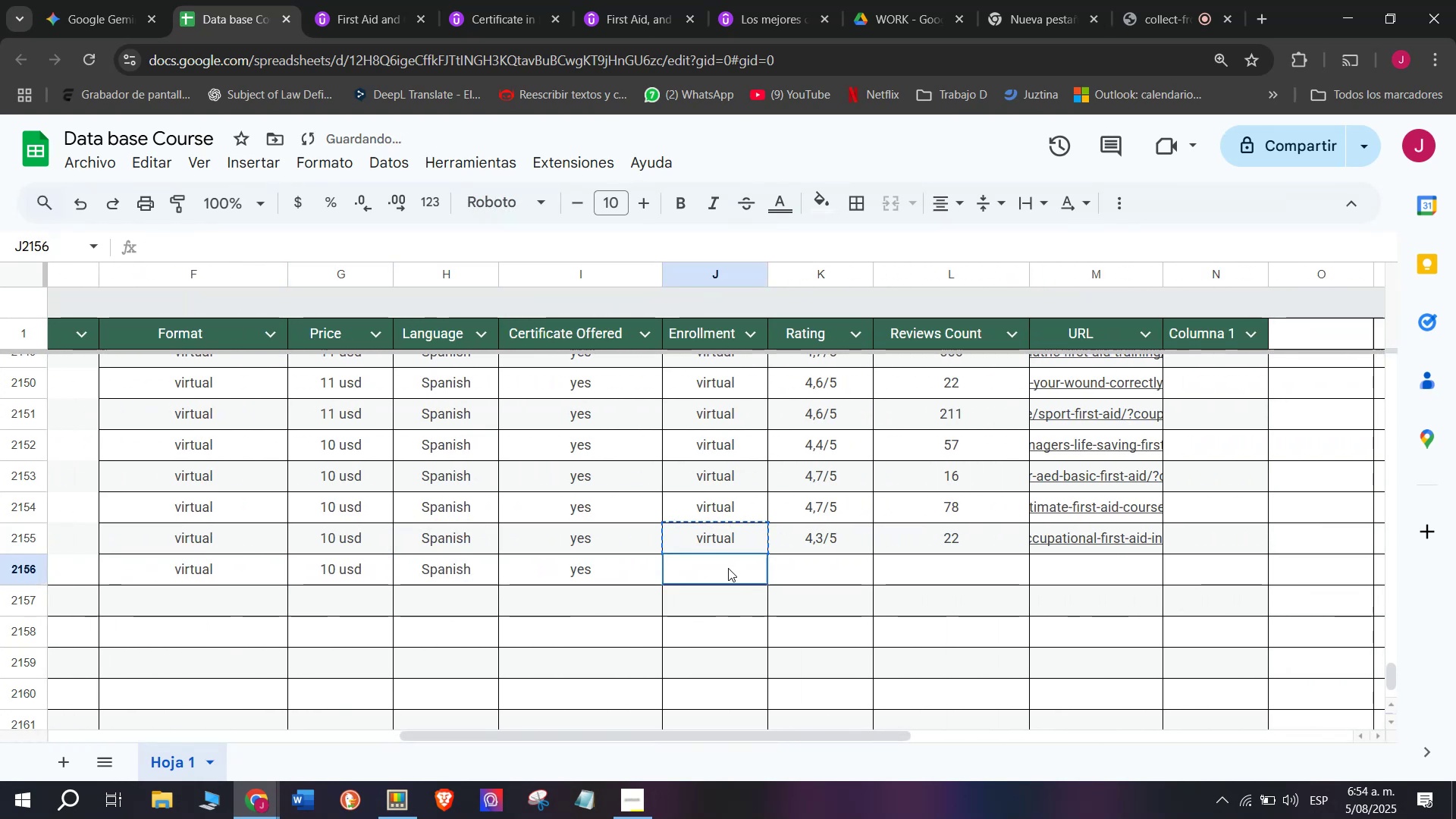 
key(Z)
 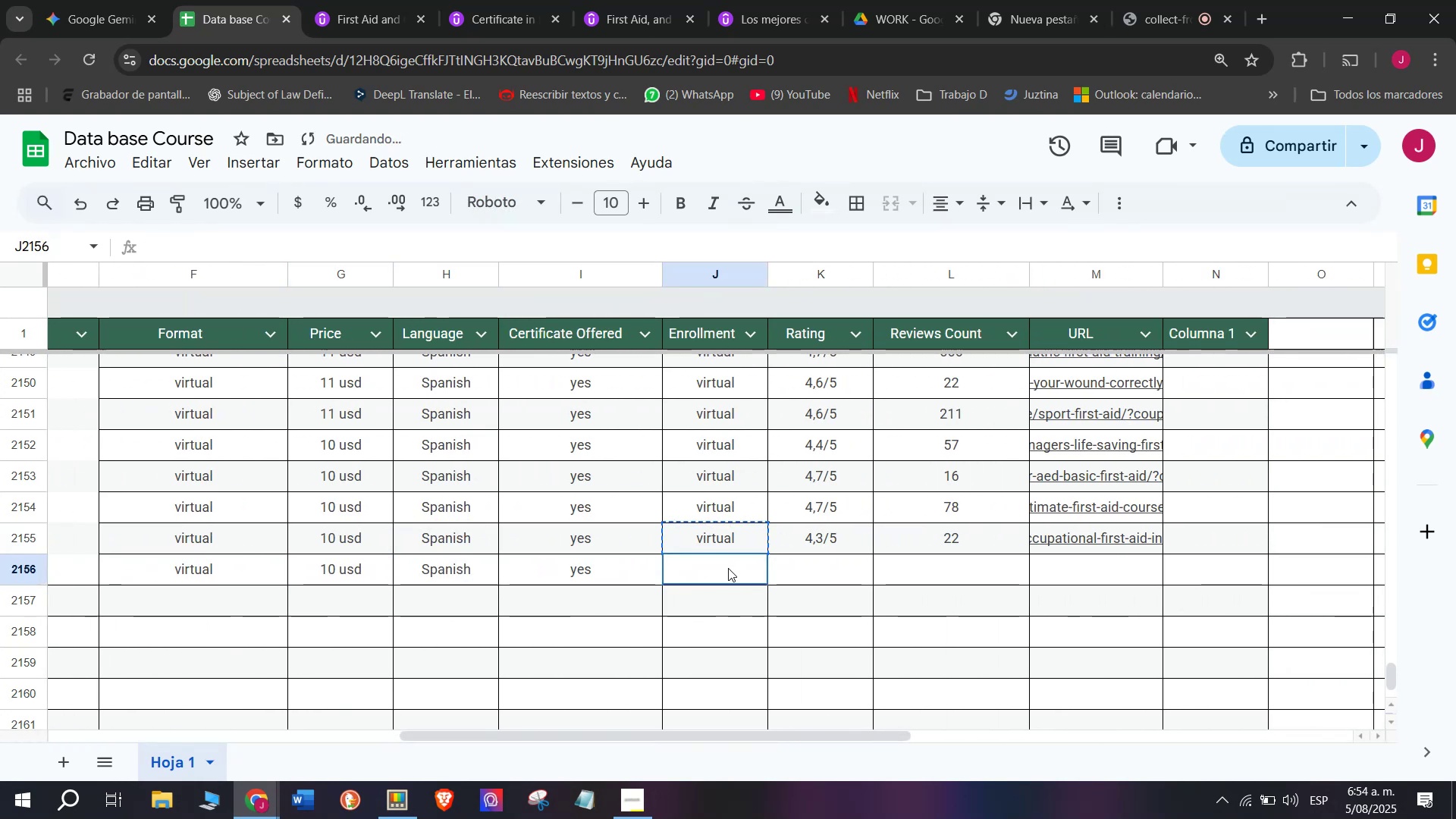 
key(Control+ControlLeft)
 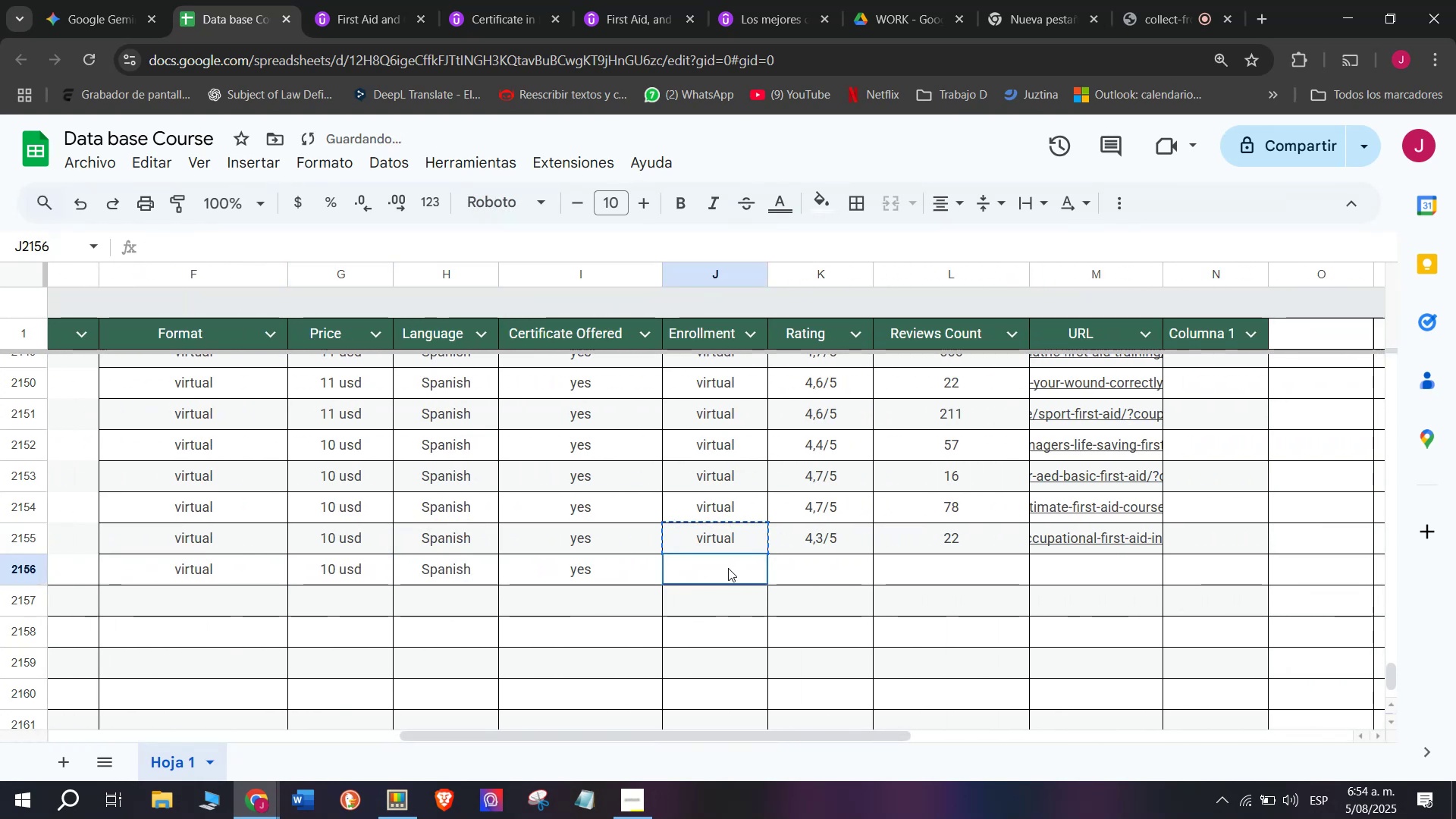 
key(Control+V)
 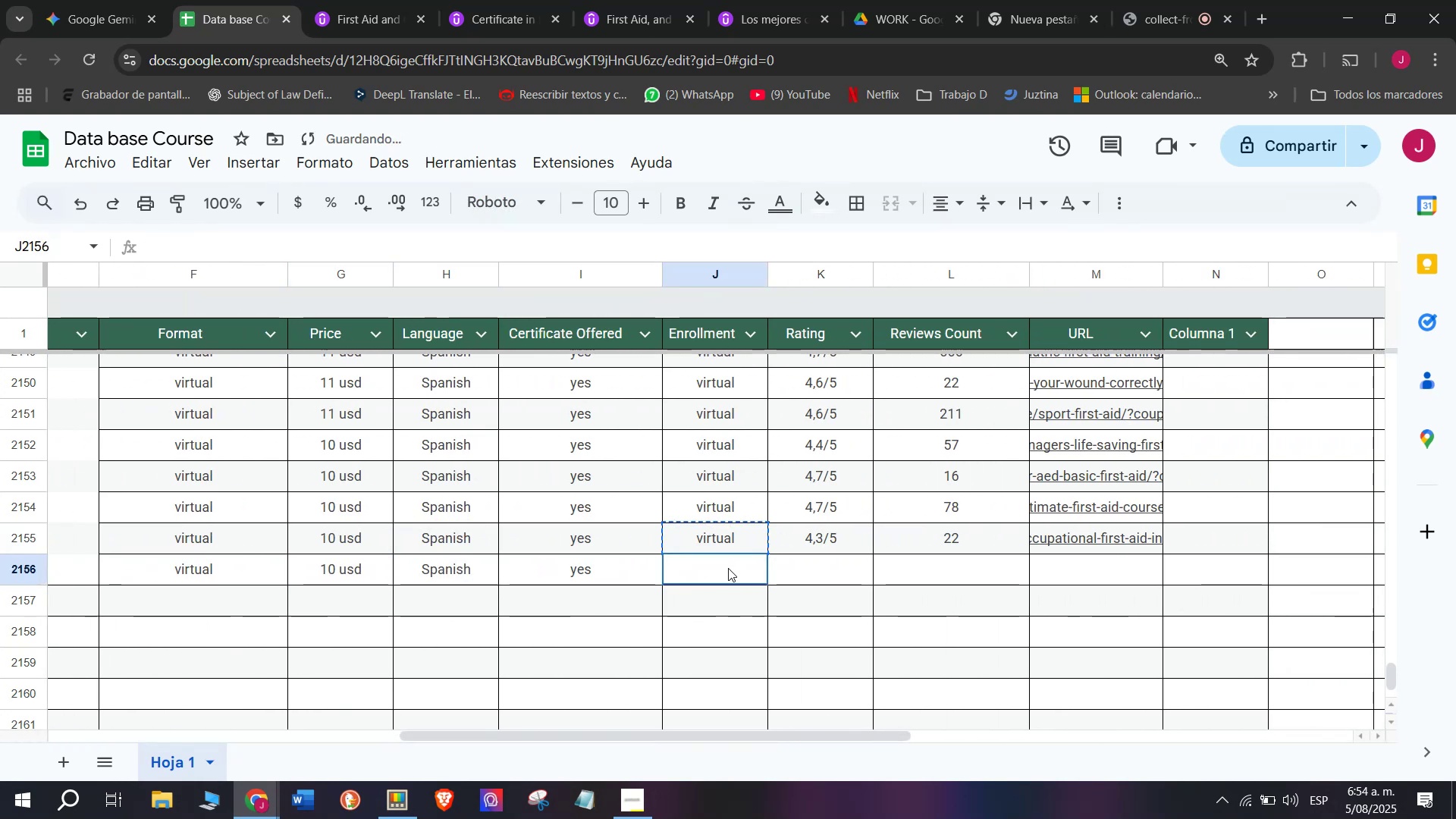 
double_click([728, 568])
 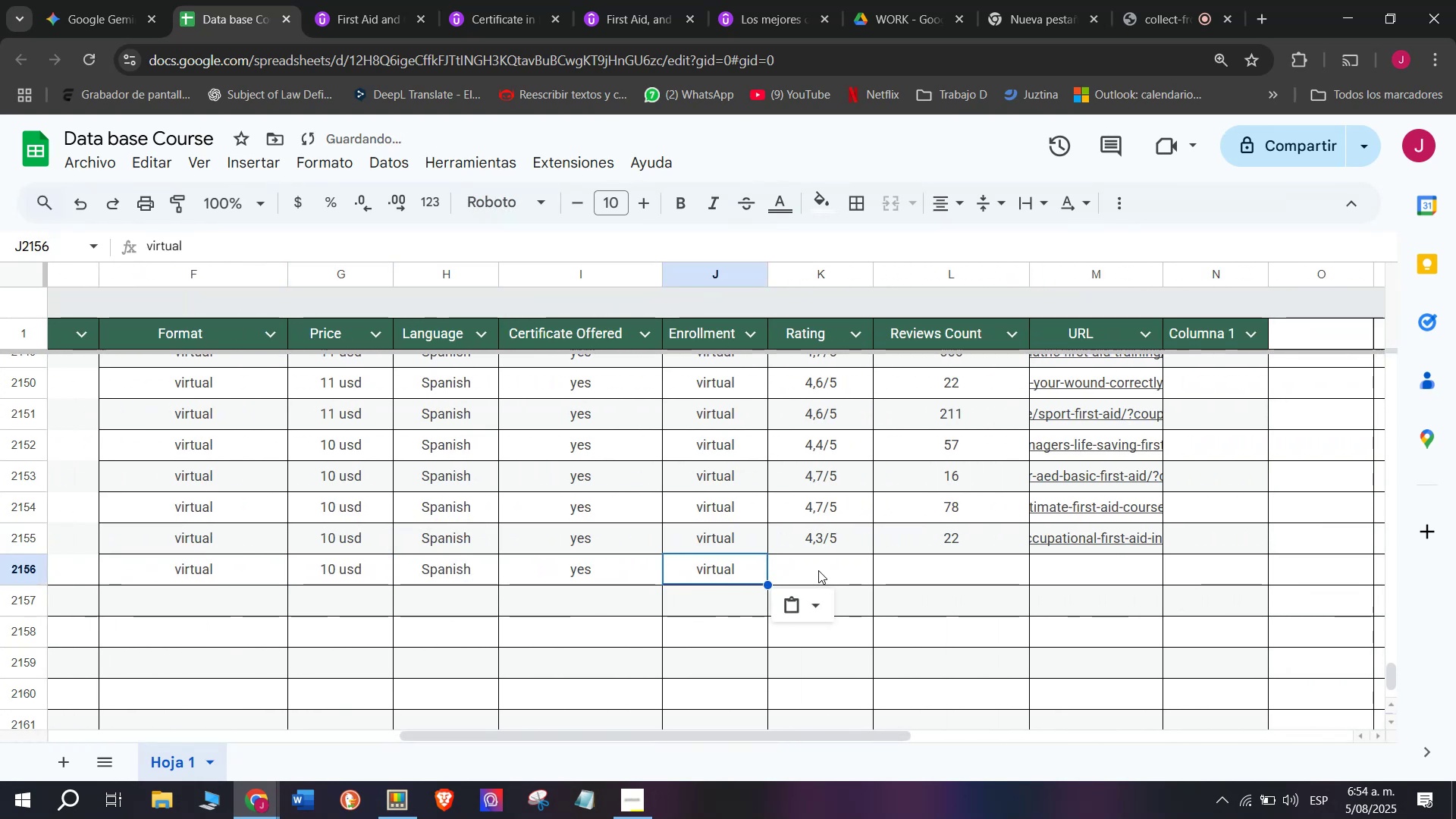 
triple_click([818, 570])
 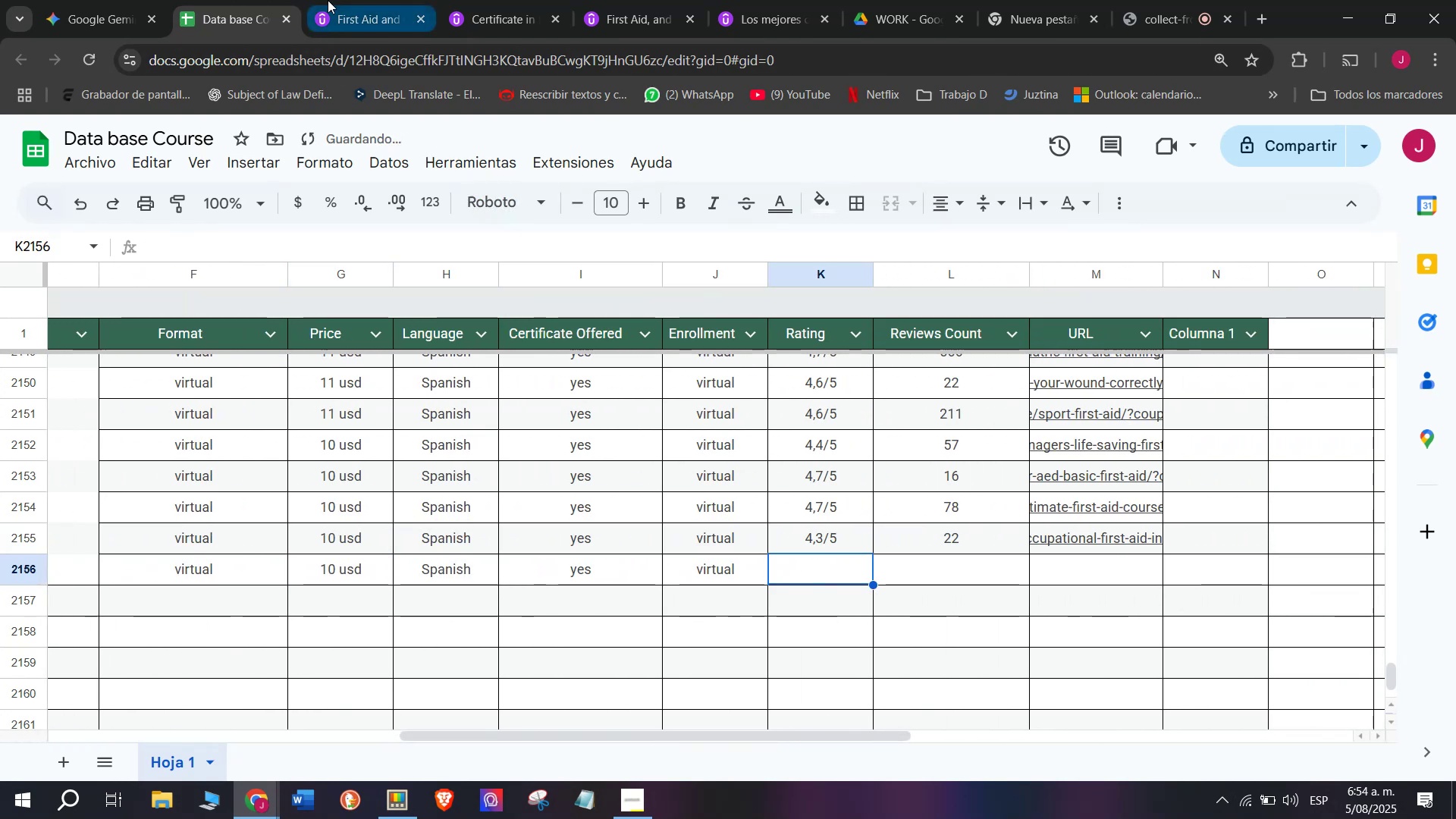 
left_click([328, 0])
 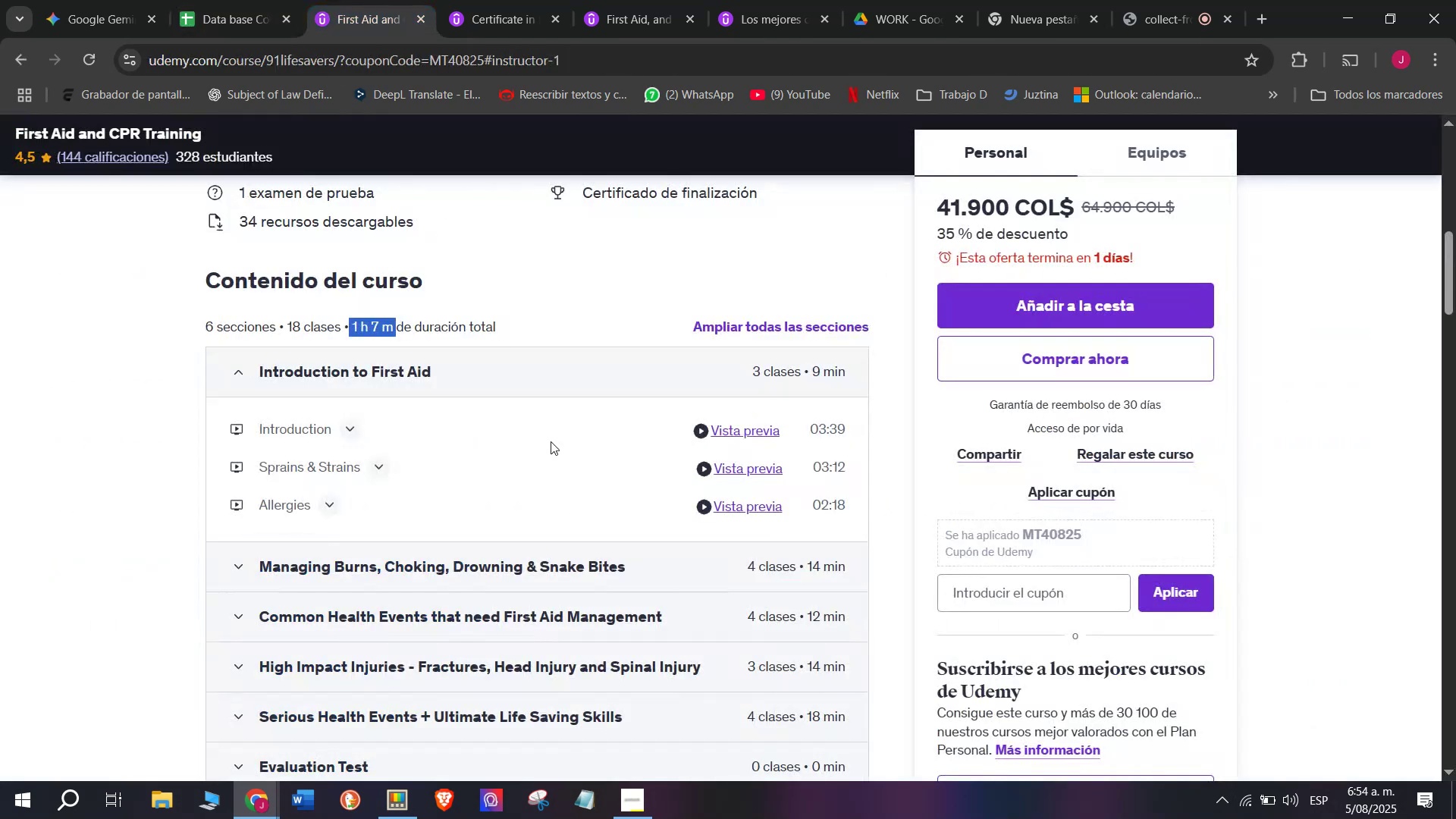 
scroll: coordinate [529, 361], scroll_direction: up, amount: 5.0
 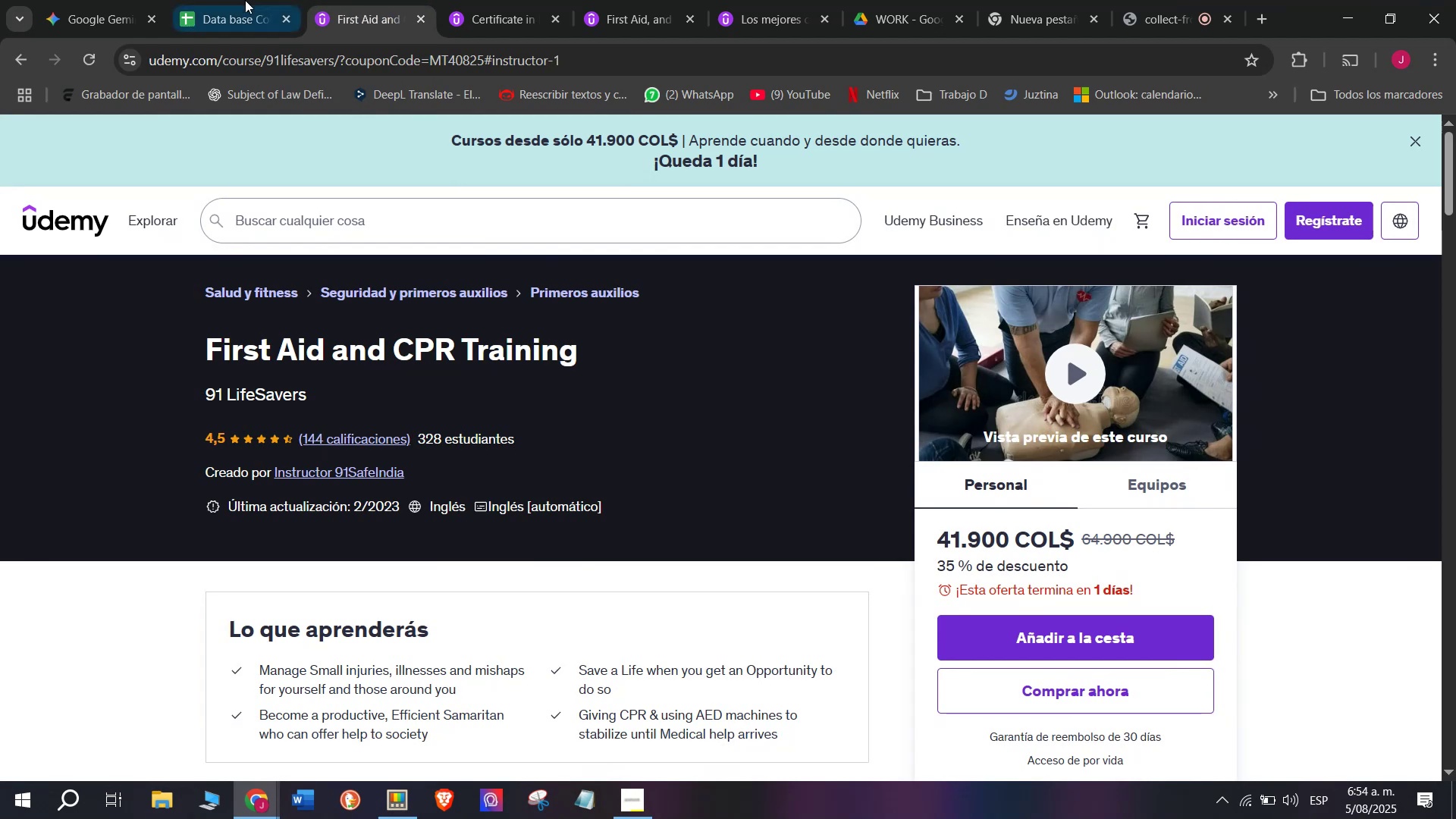 
left_click([236, 0])
 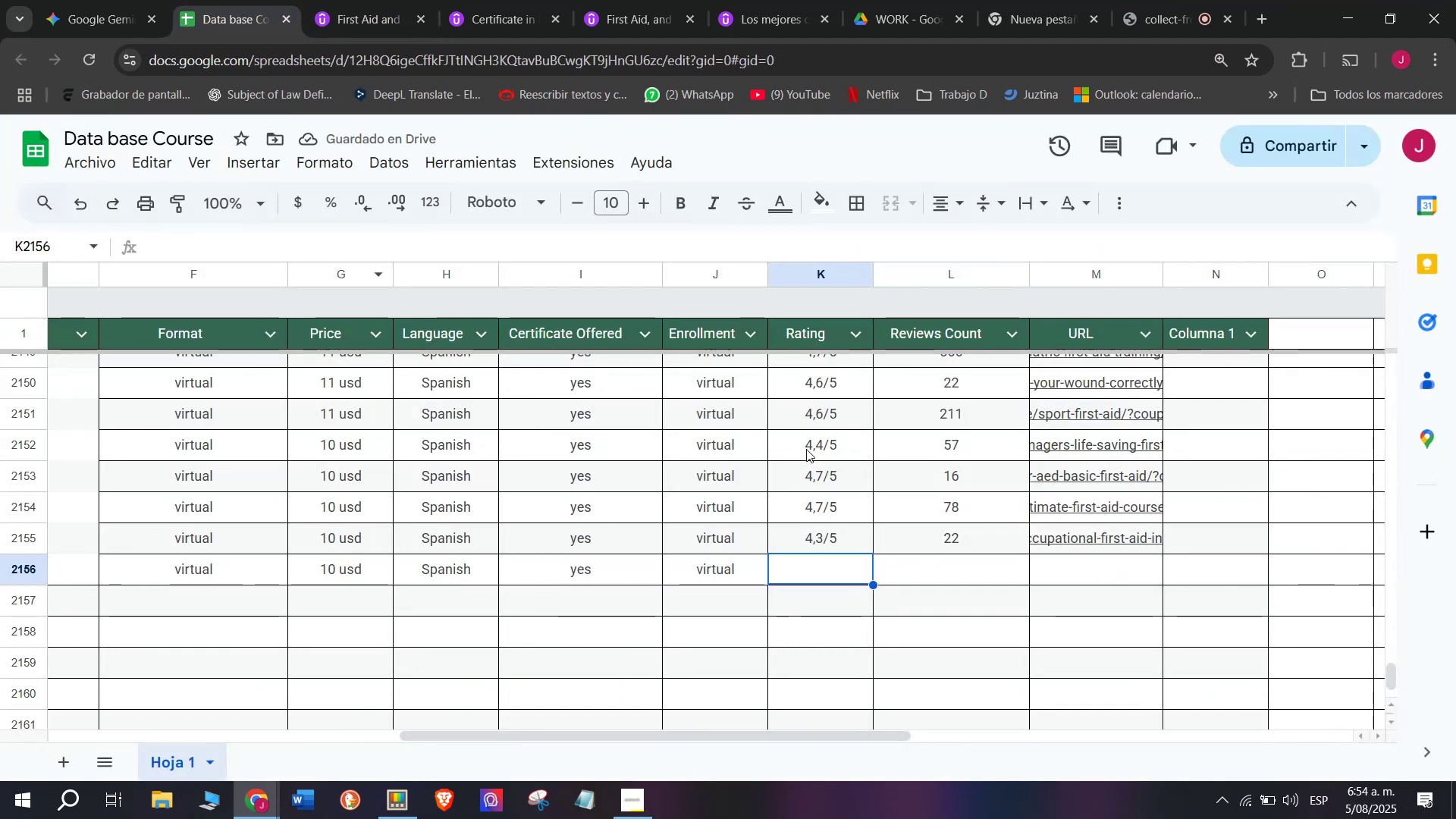 
key(Control+ControlLeft)
 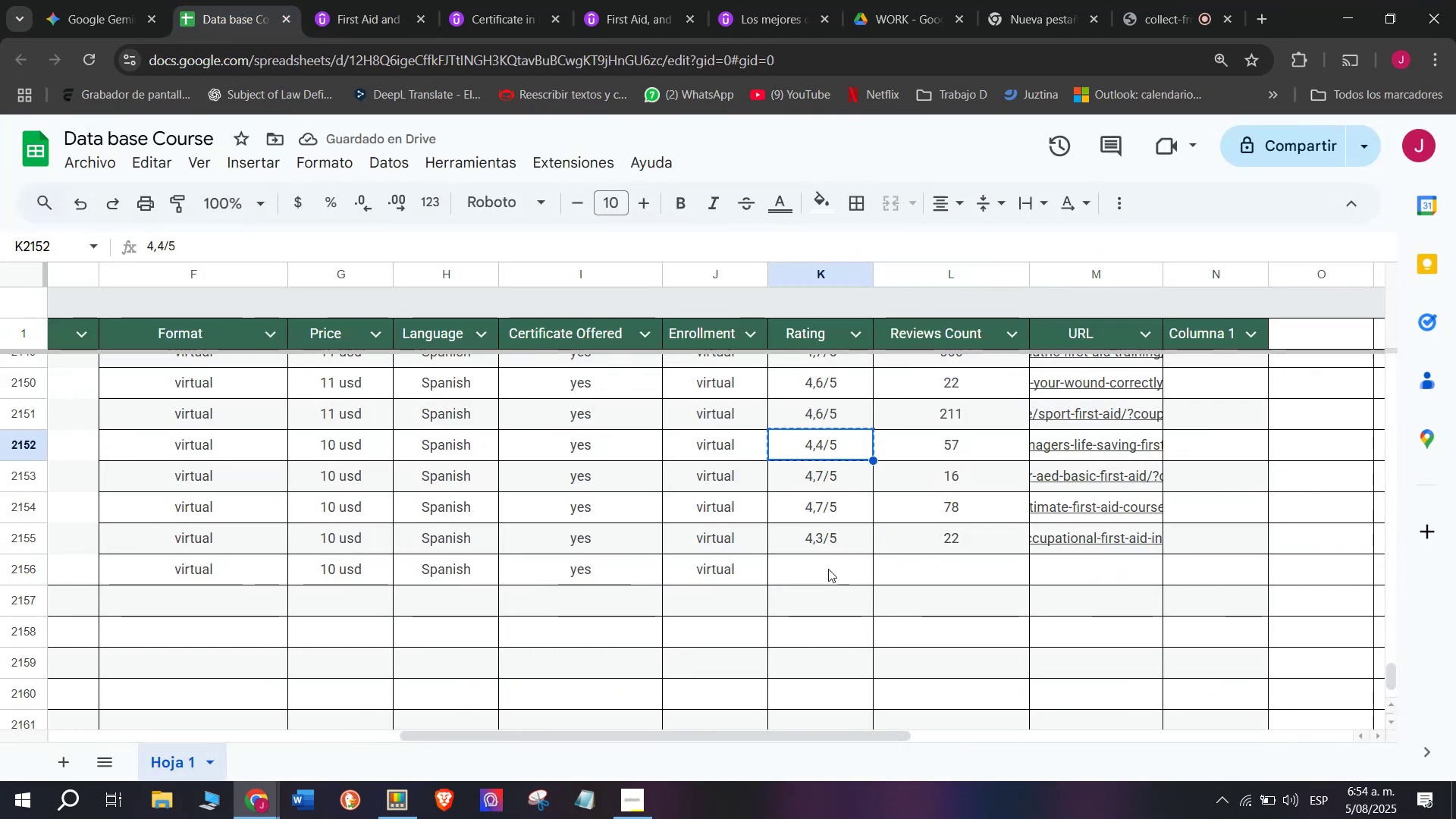 
key(Break)
 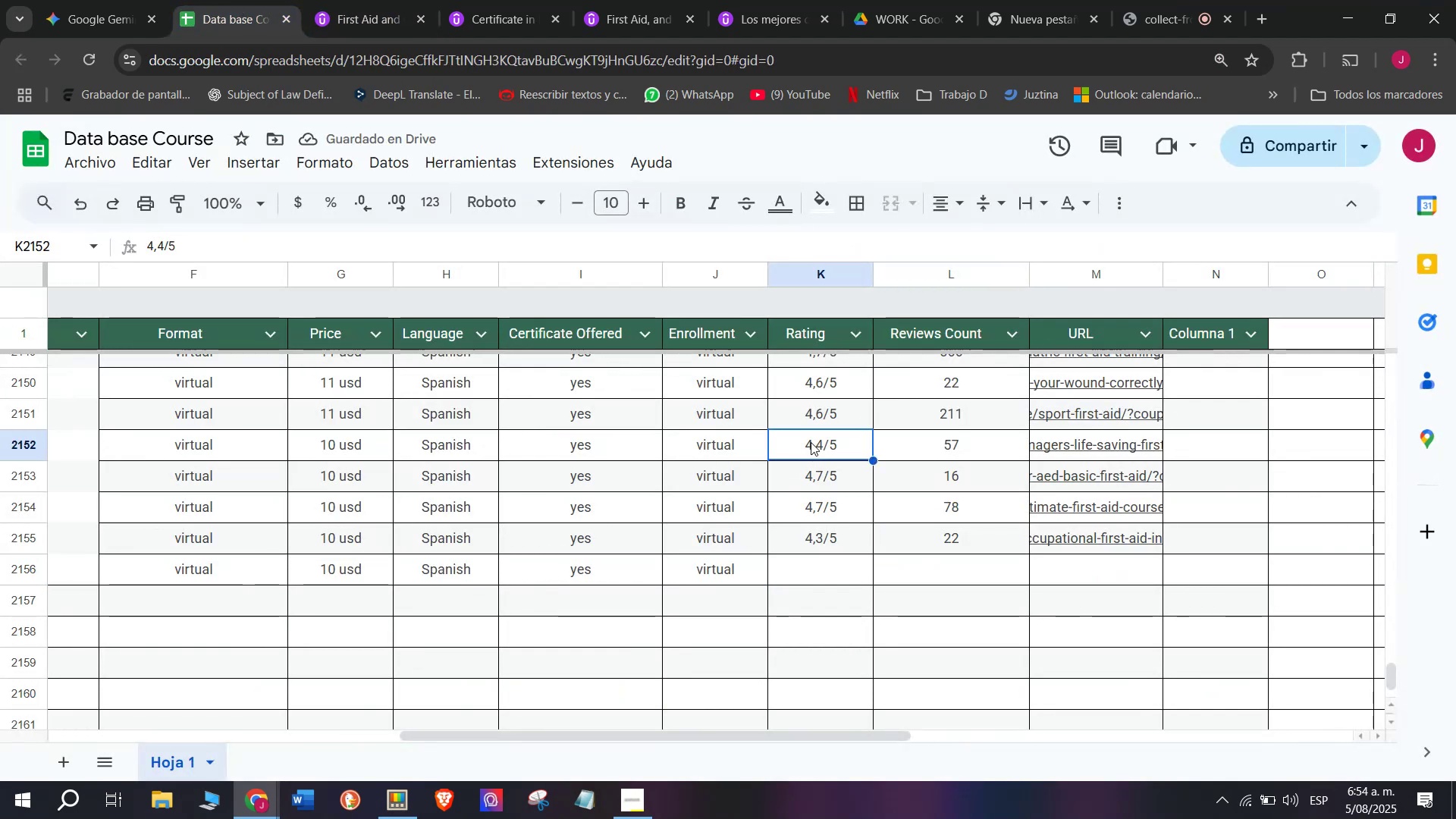 
key(Control+C)
 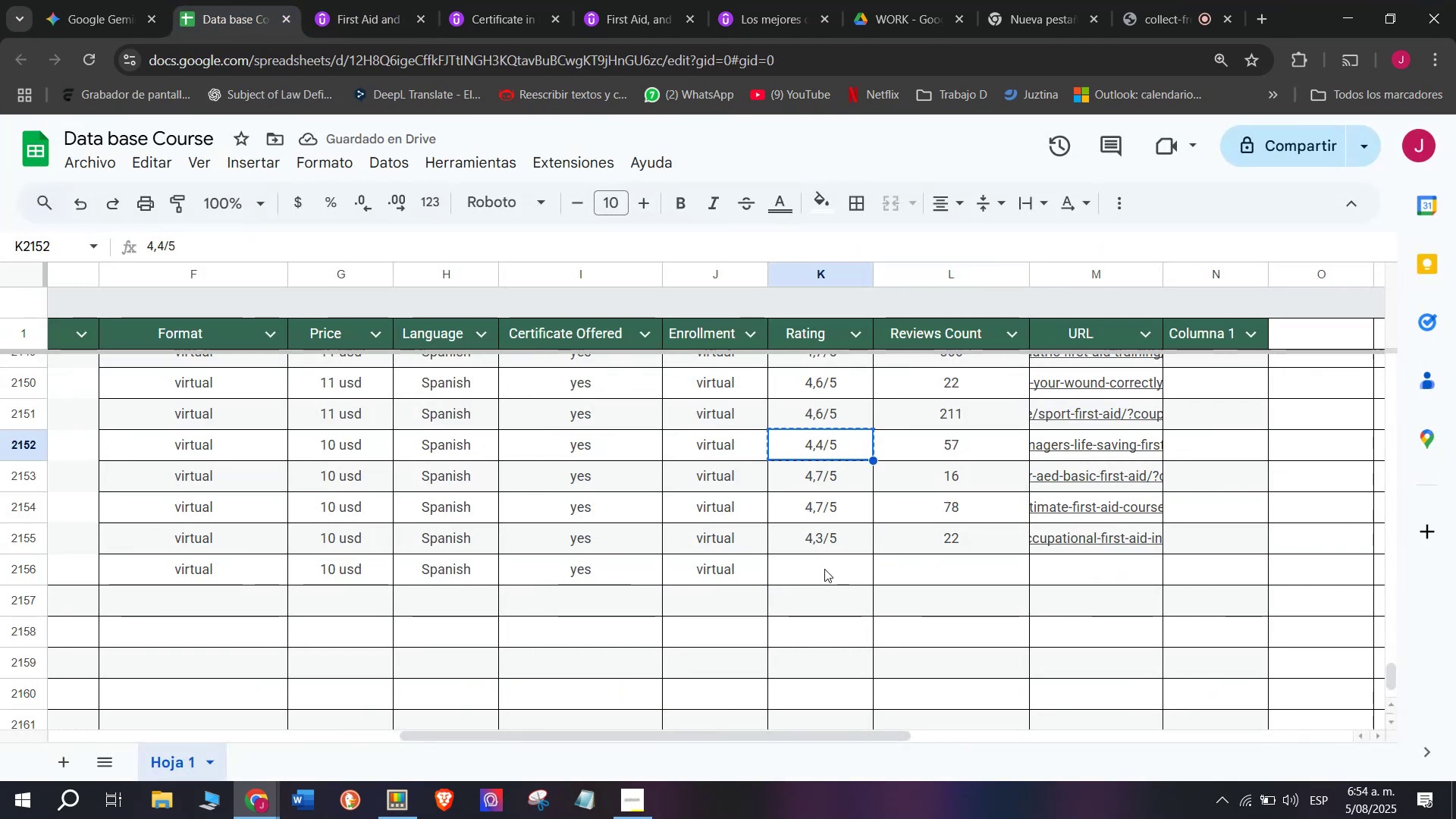 
left_click([824, 569])
 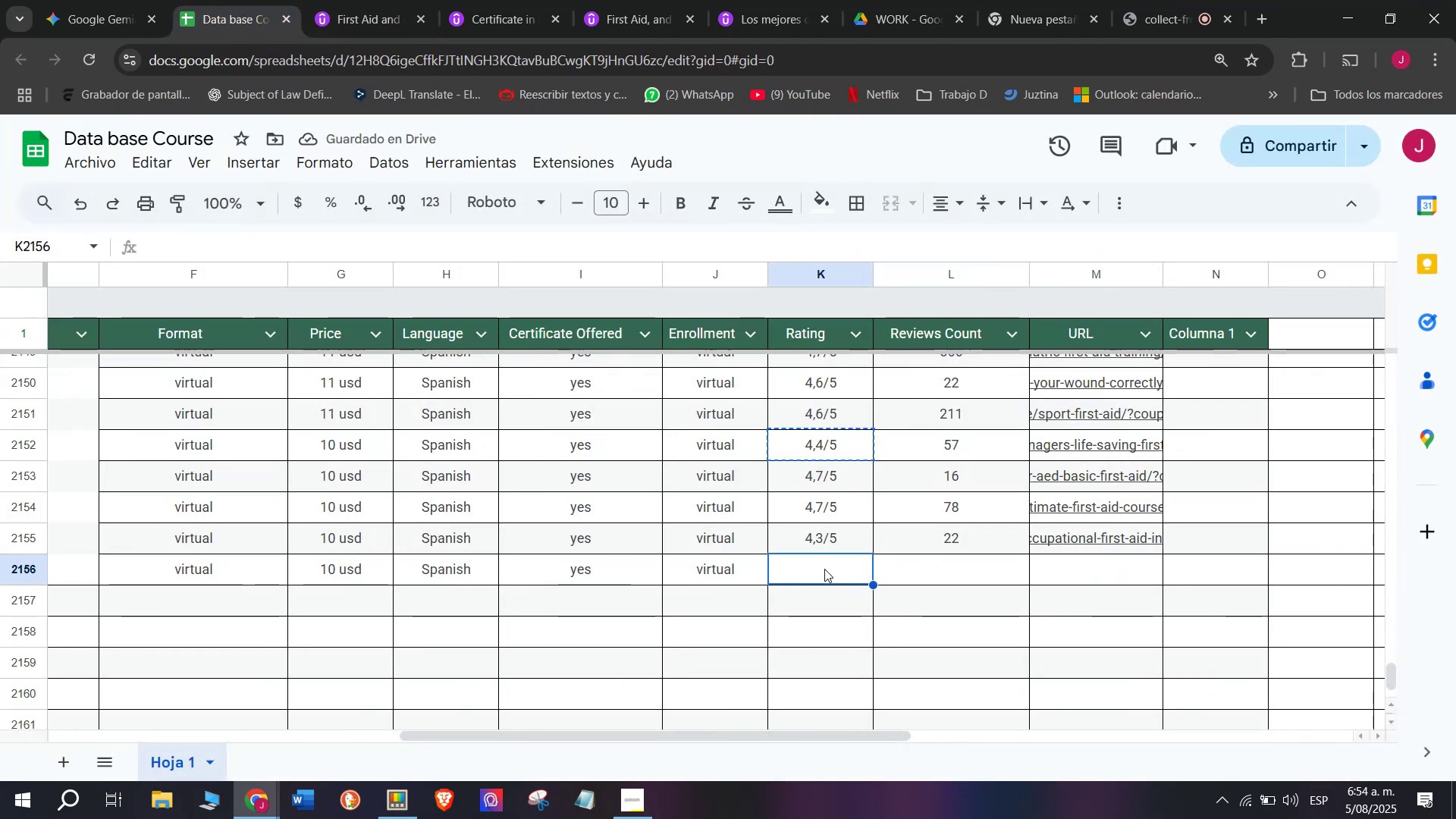 
key(Control+ControlLeft)
 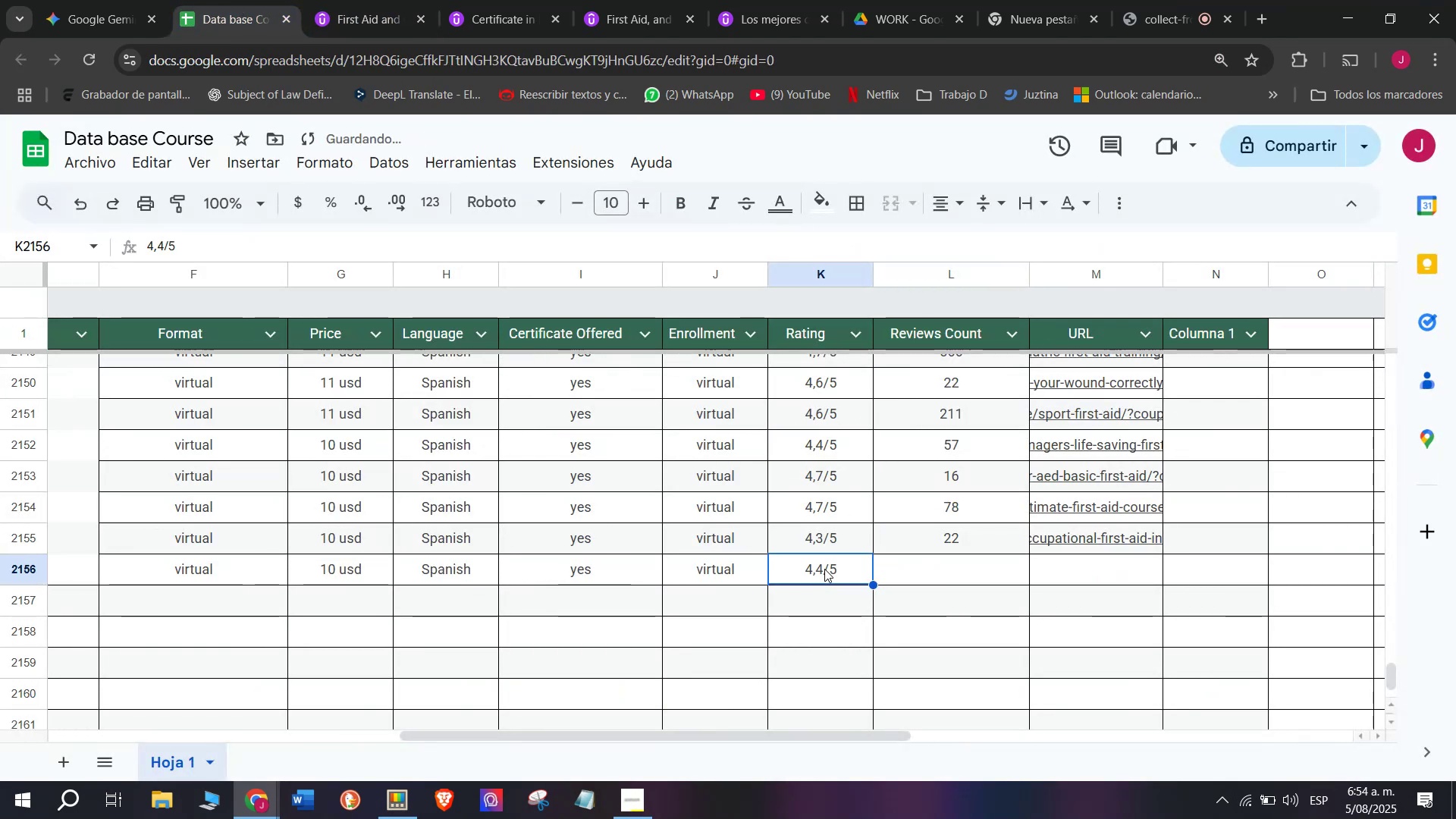 
key(Z)
 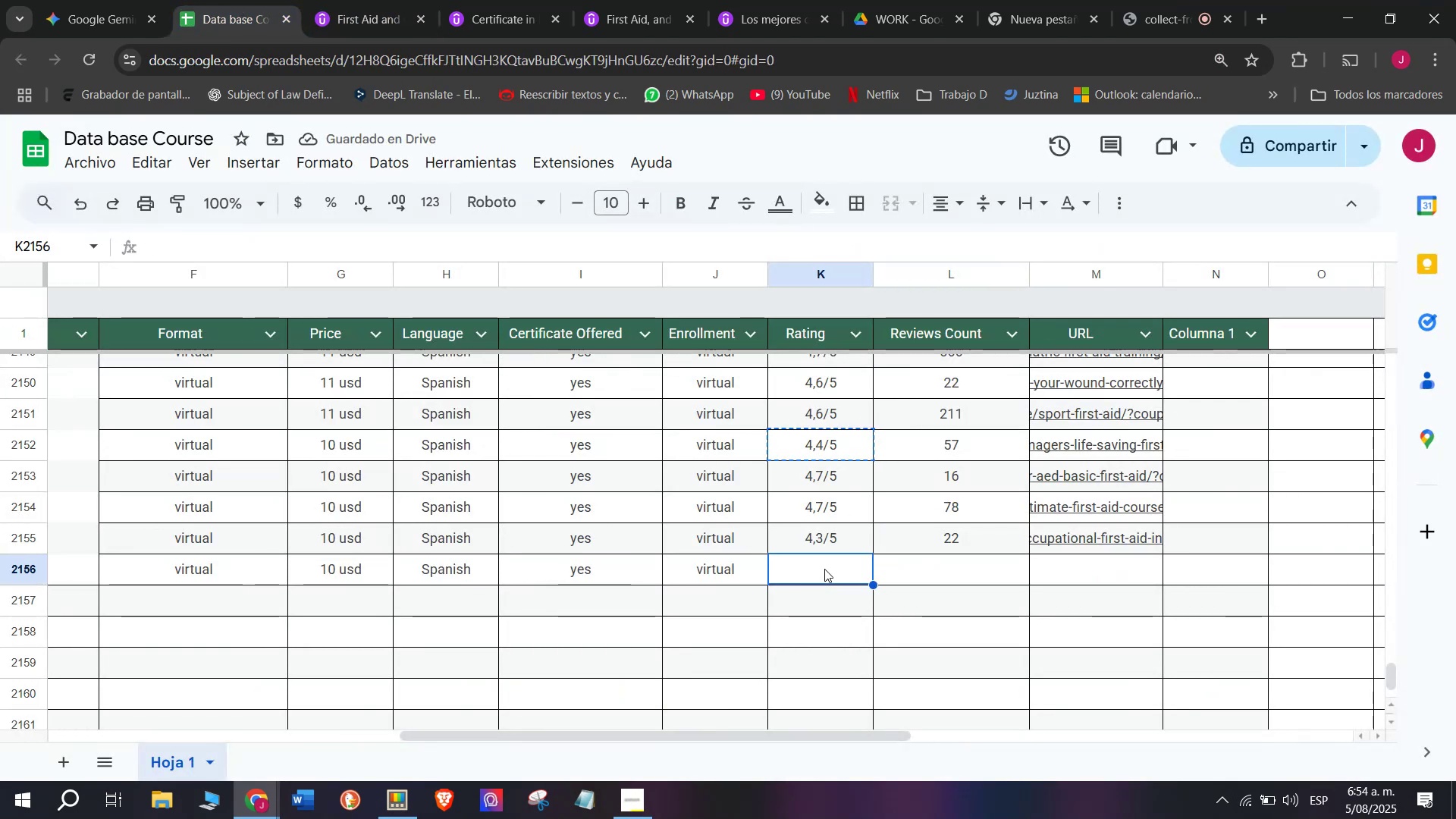 
key(Control+V)
 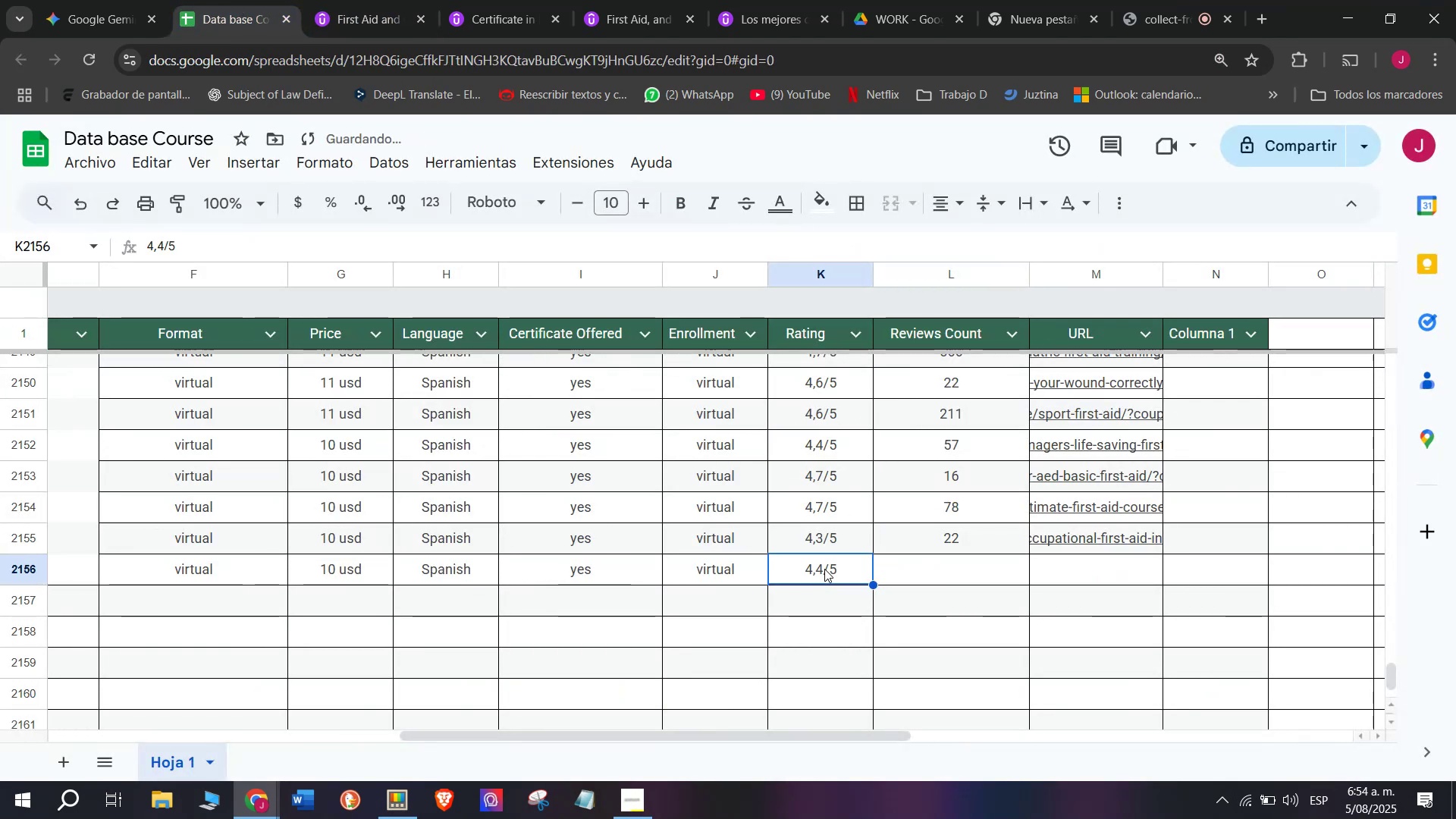 
double_click([824, 569])
 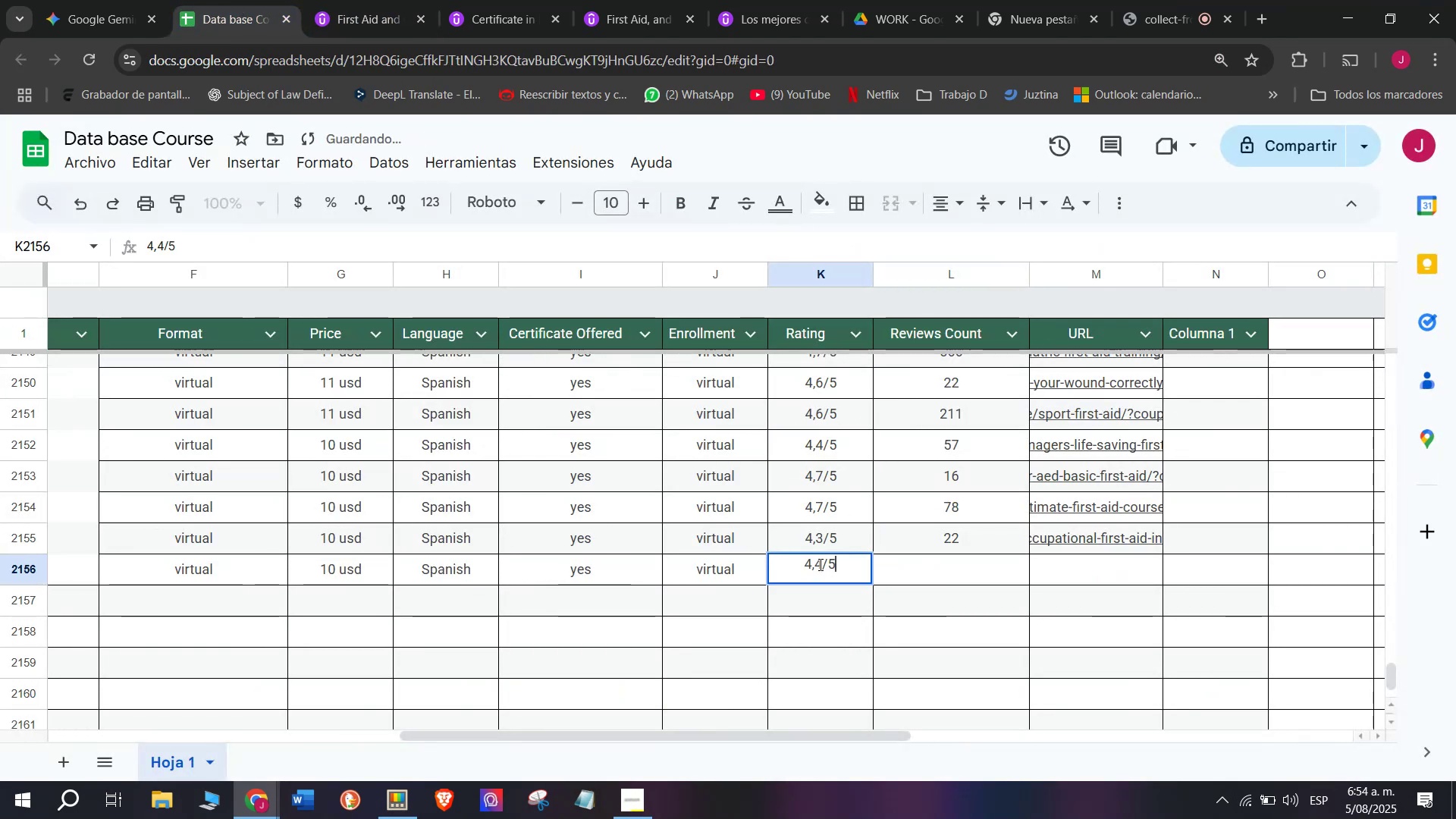 
left_click([819, 564])
 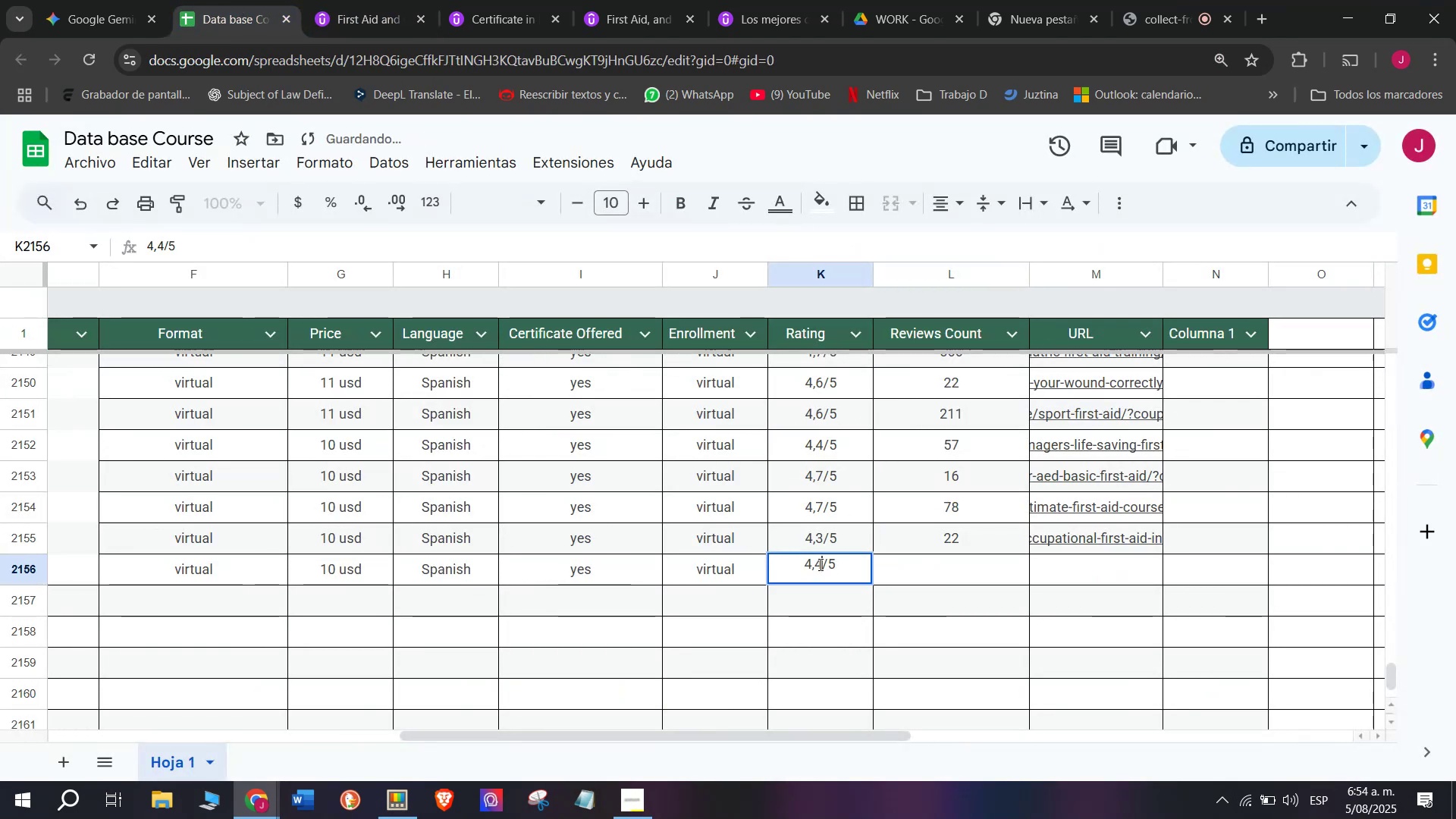 
type(q)
key(Backspace)
type(4)
key(Backspace)
type(q5)
 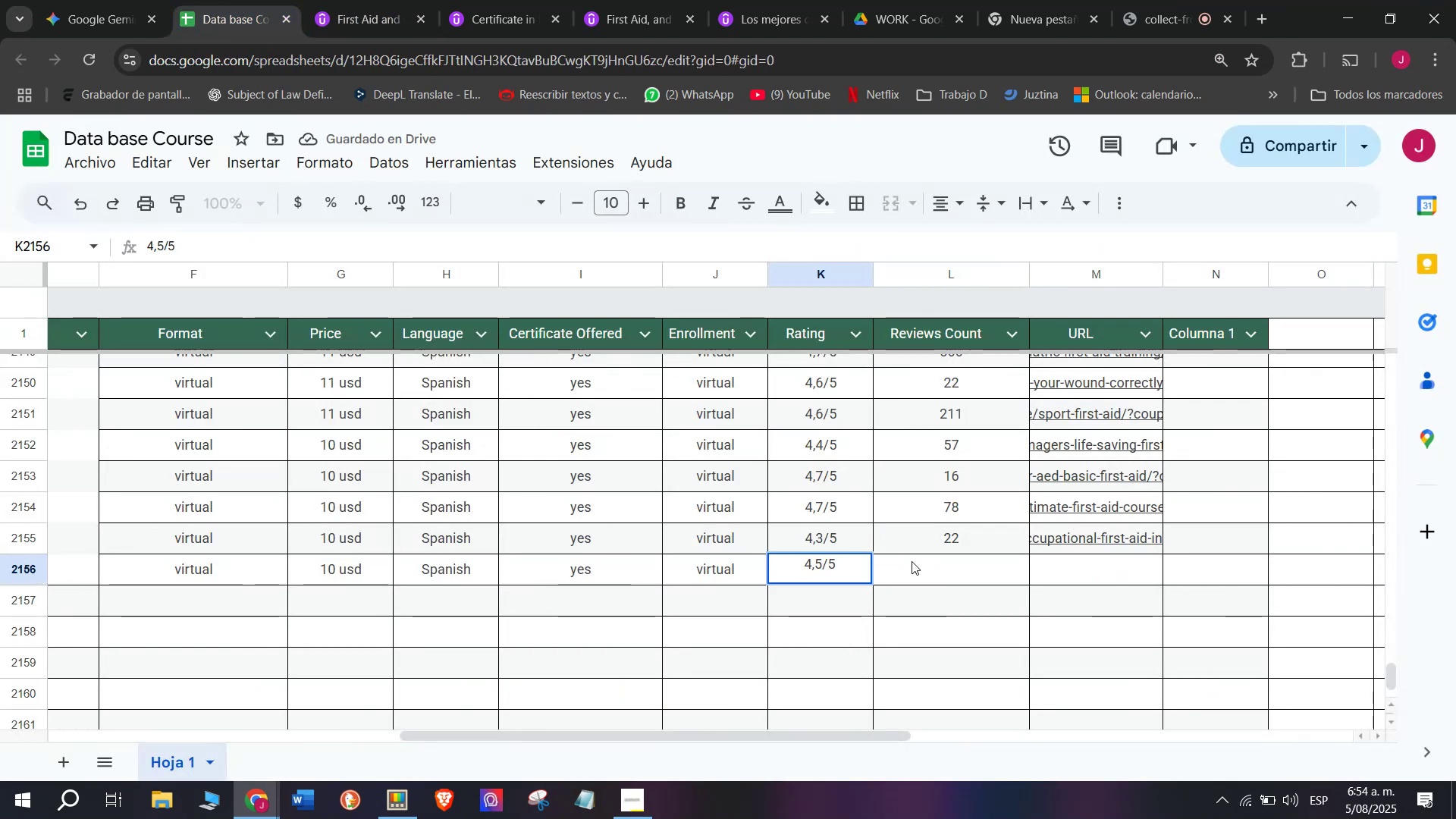 
left_click([914, 559])
 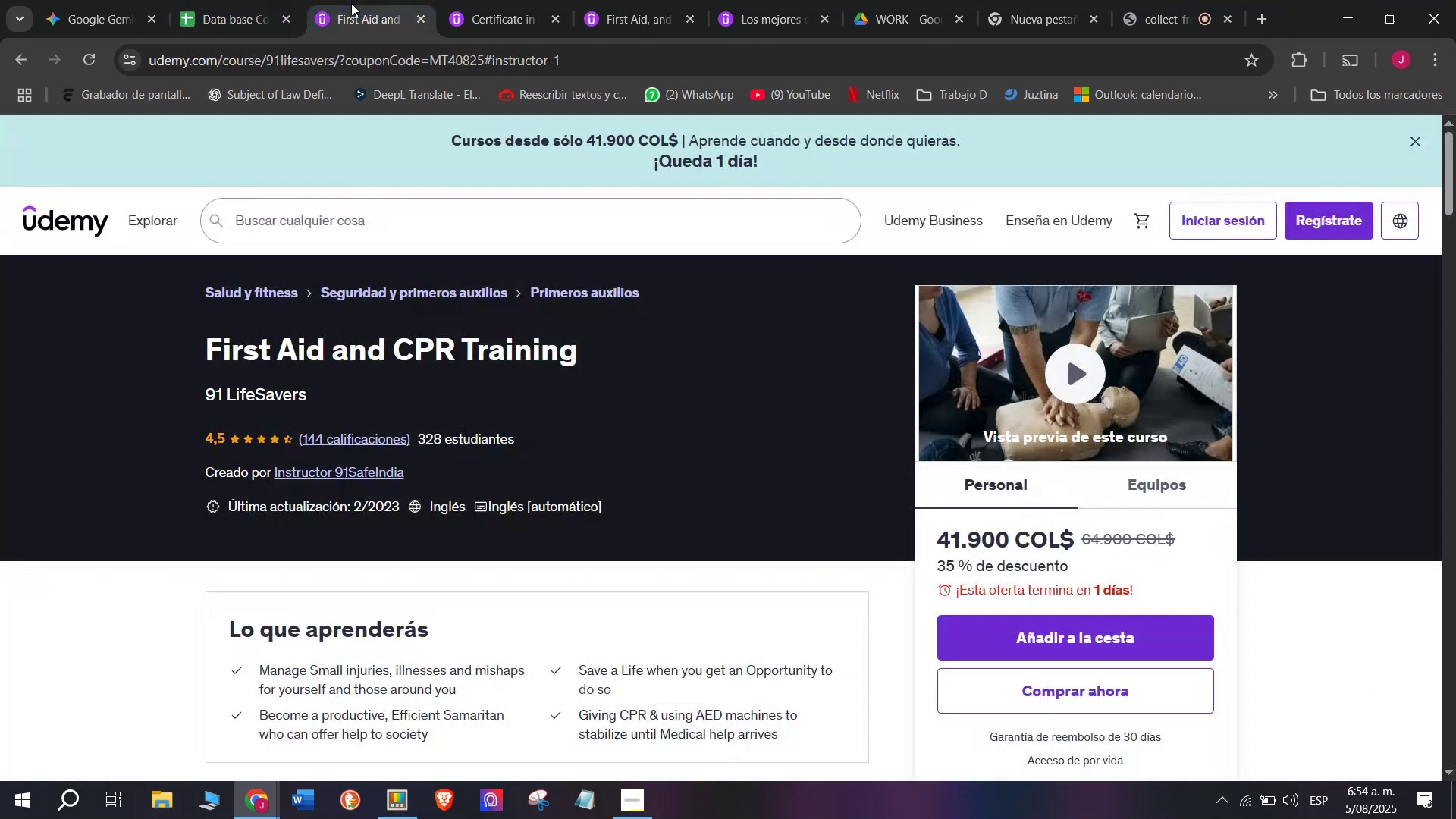 
double_click([383, 54])
 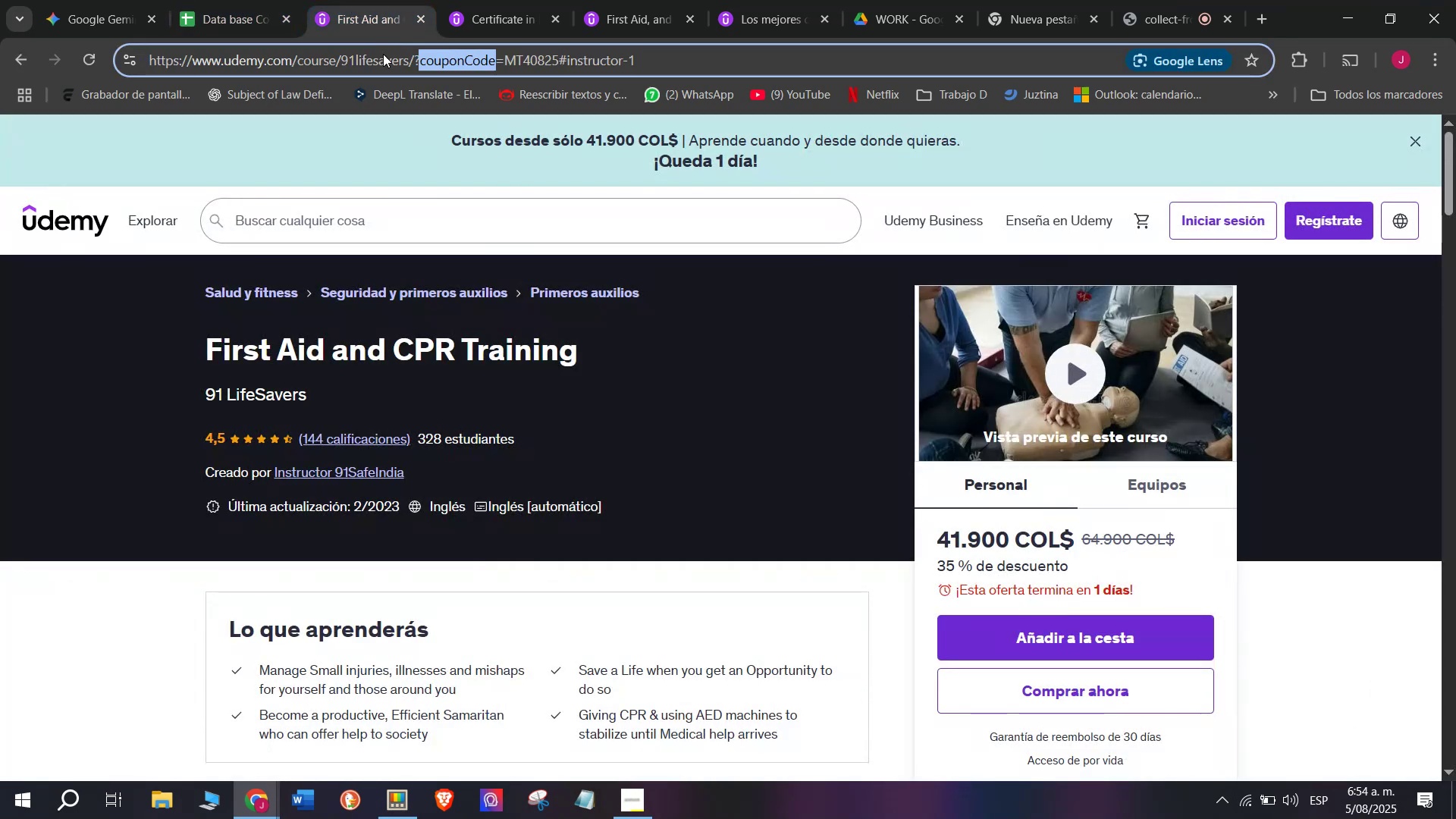 
triple_click([383, 54])
 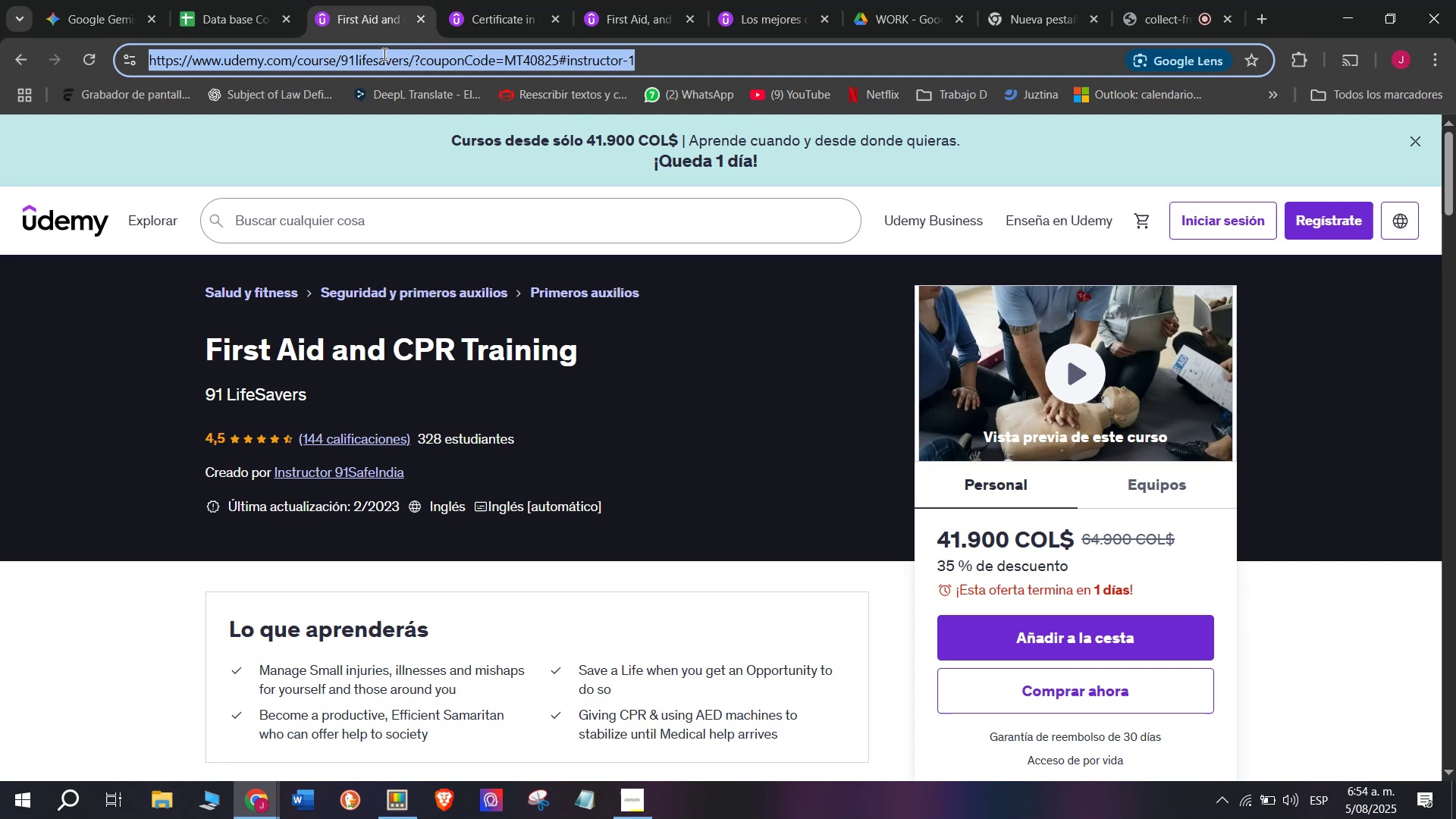 
triple_click([383, 54])
 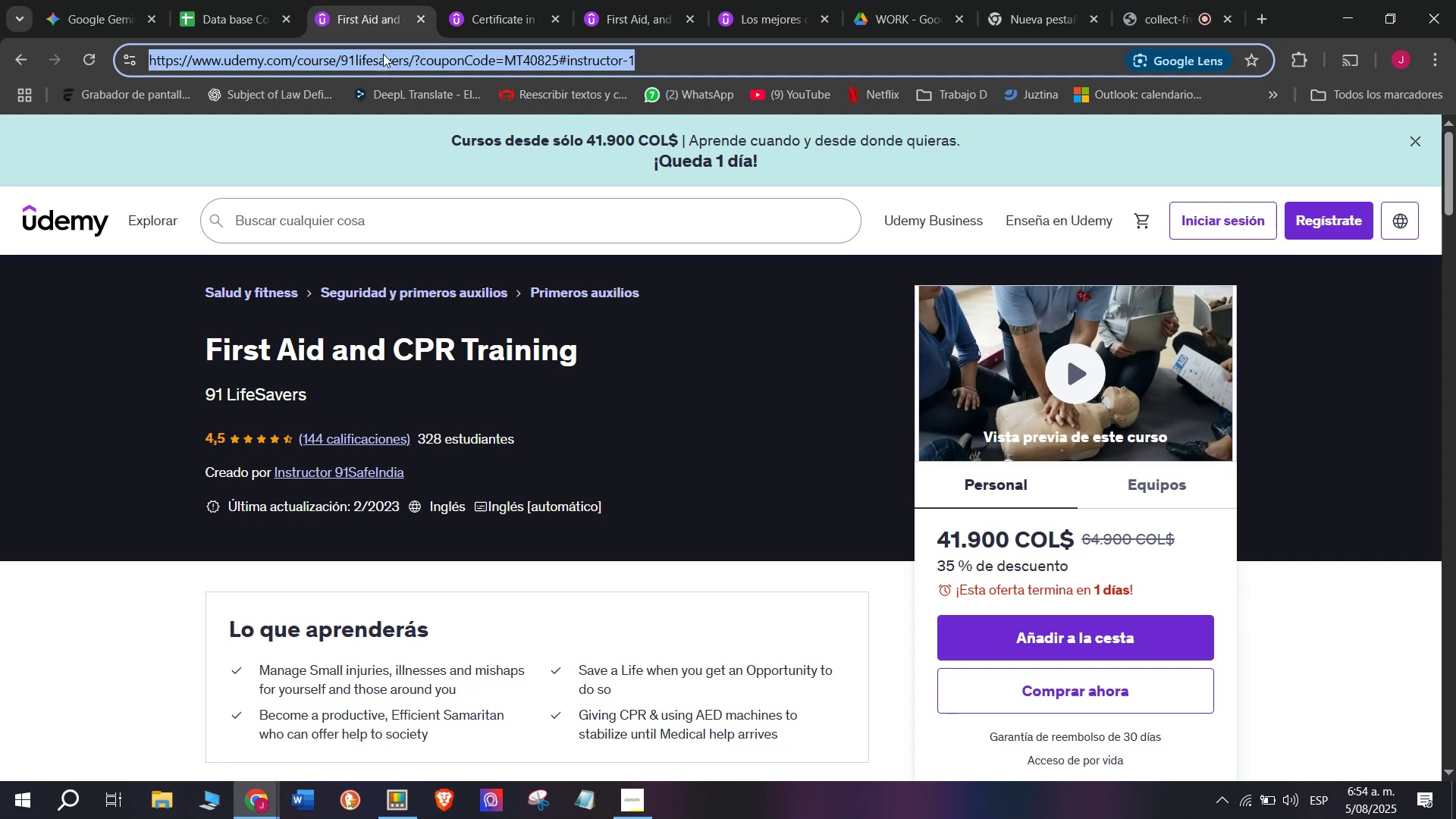 
key(Control+ControlLeft)
 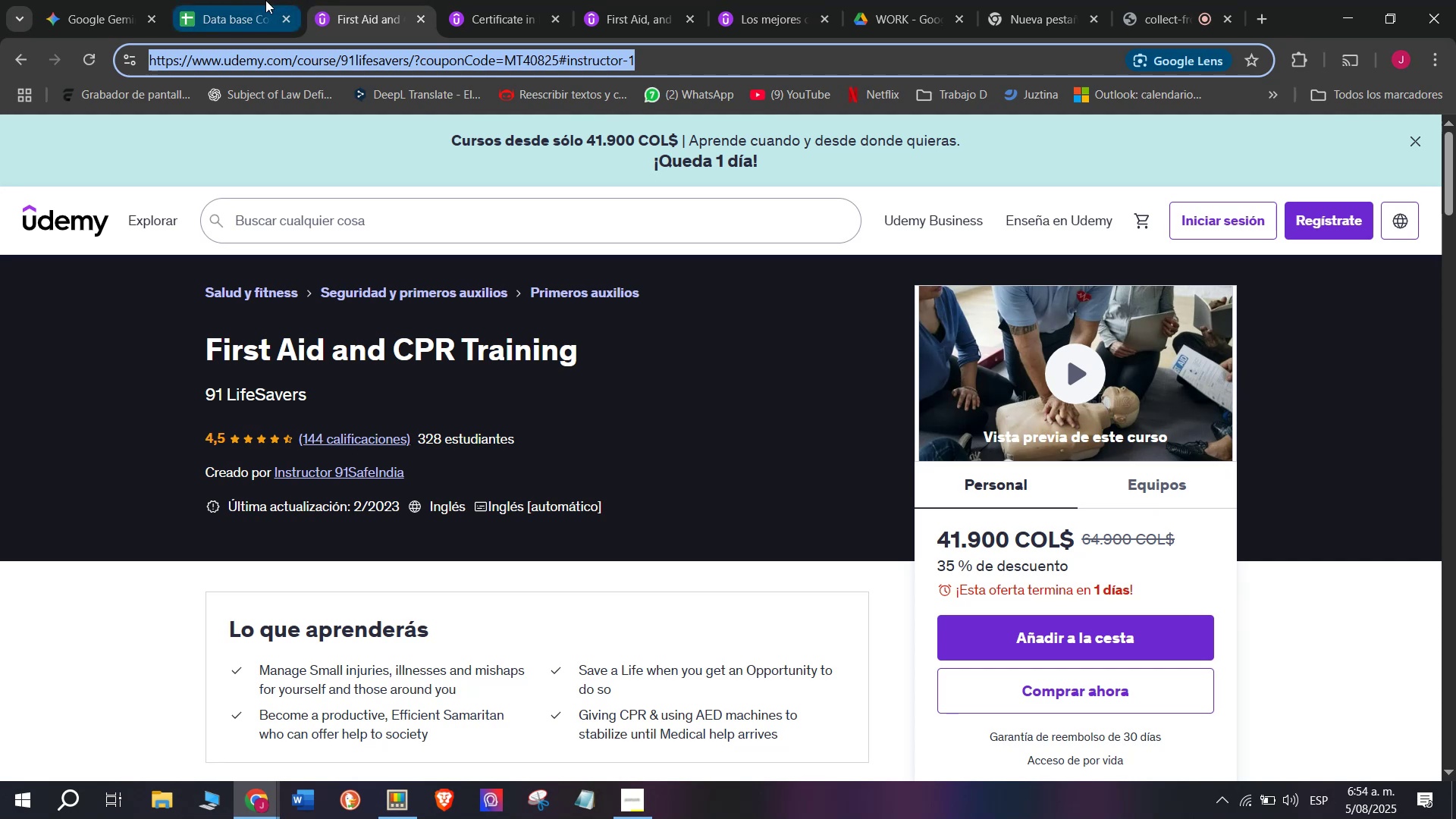 
key(Break)
 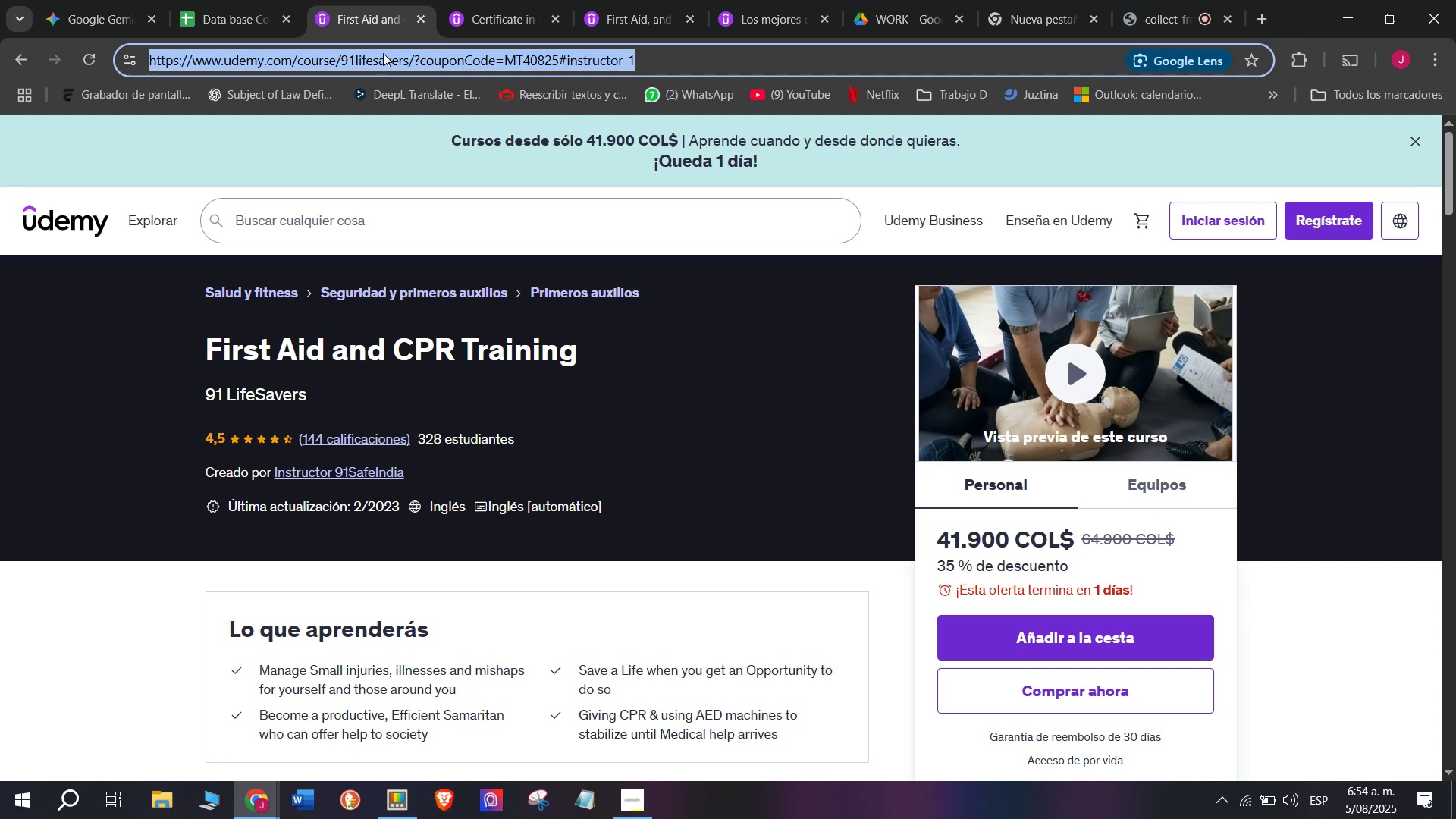 
key(Control+C)
 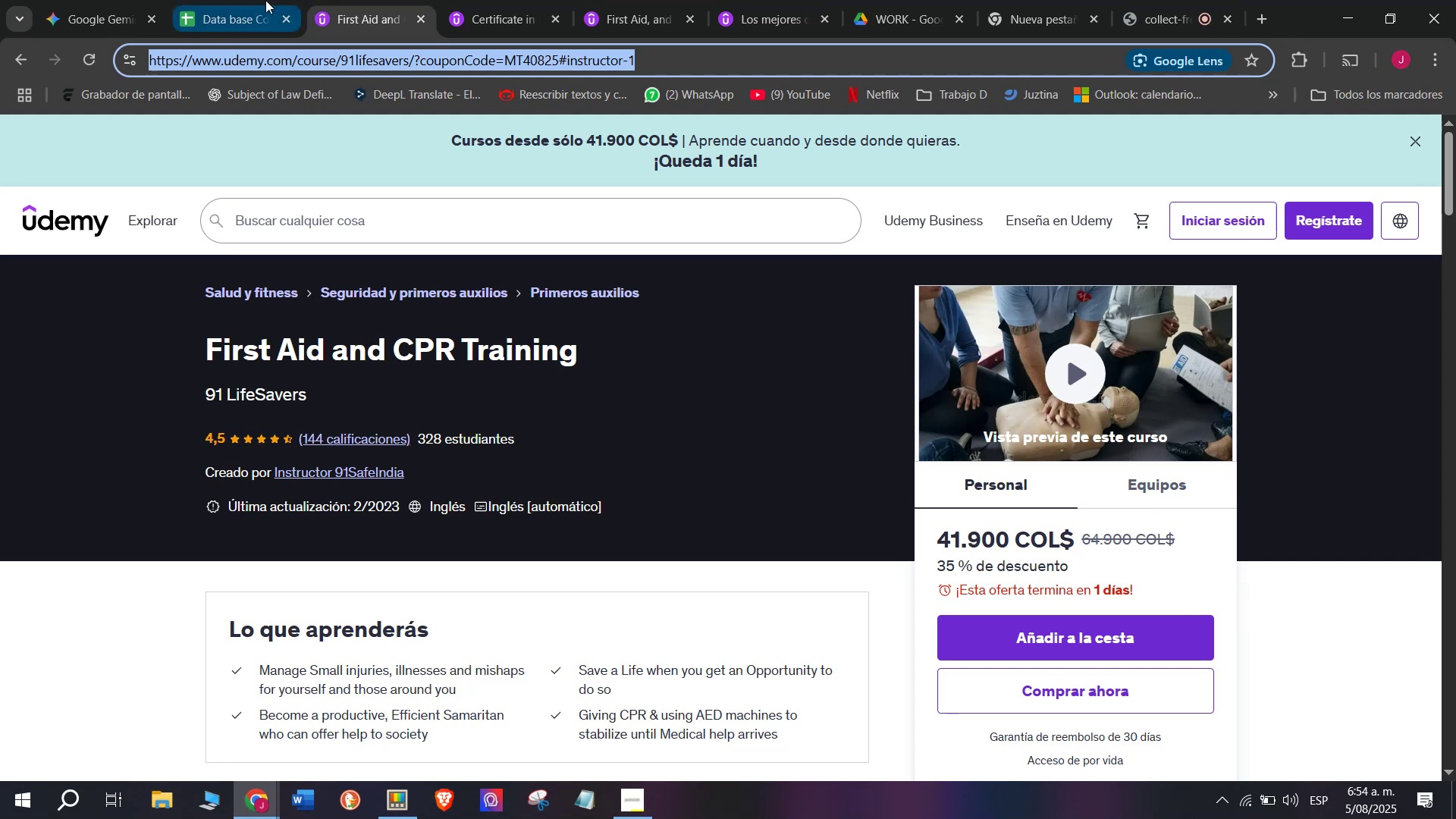 
left_click([265, 0])
 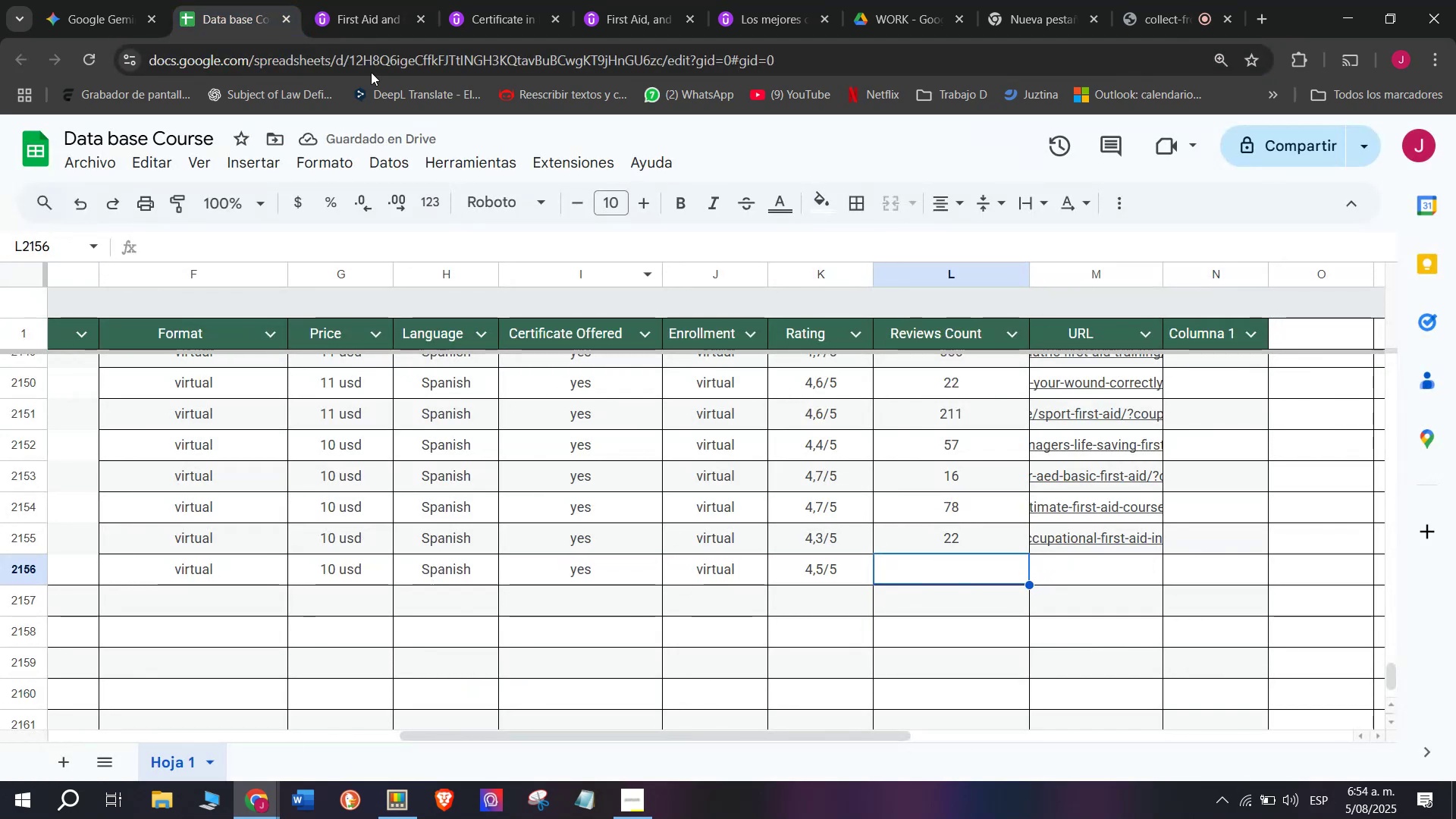 
left_click([327, 0])
 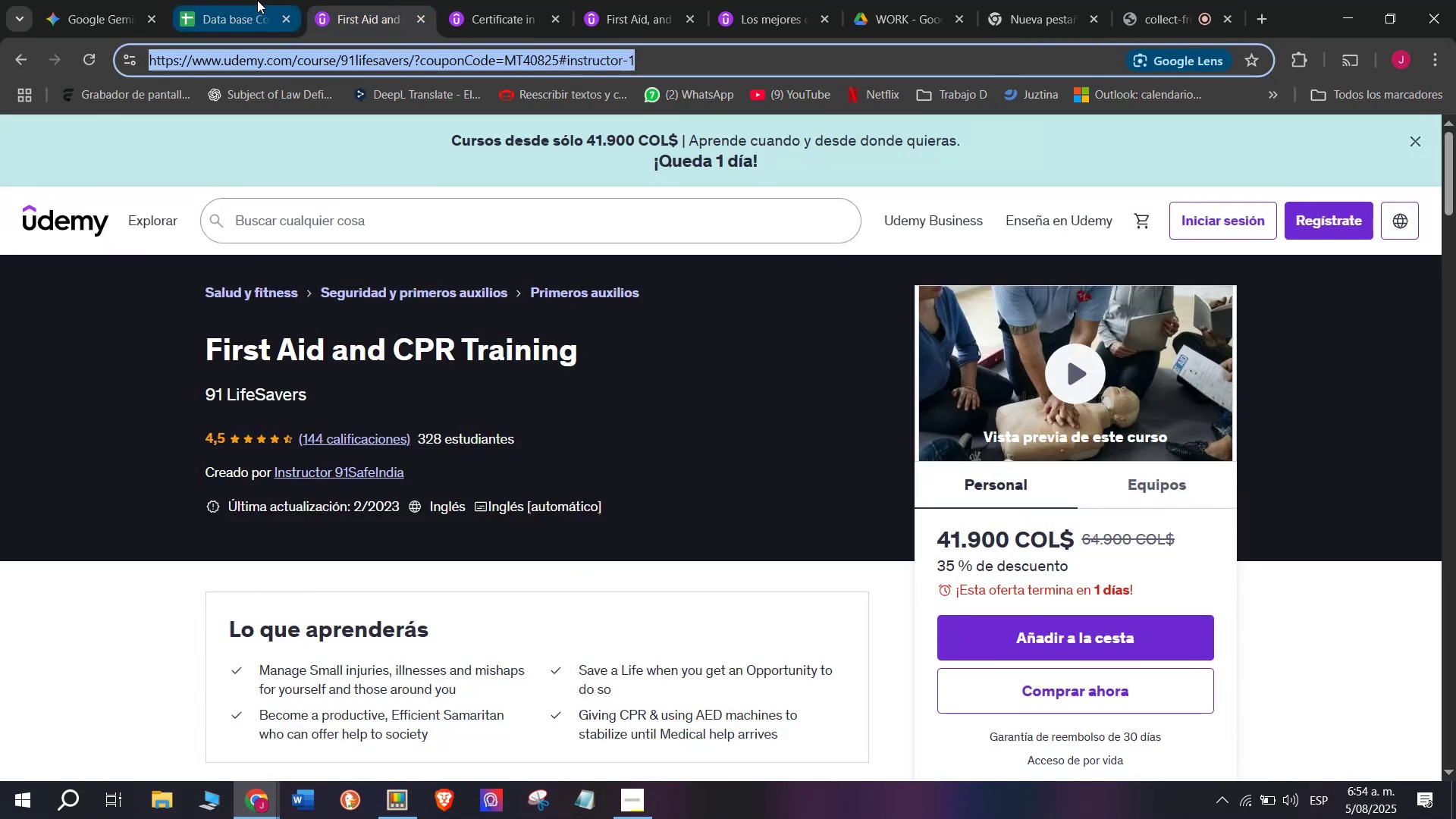 
left_click([257, 0])
 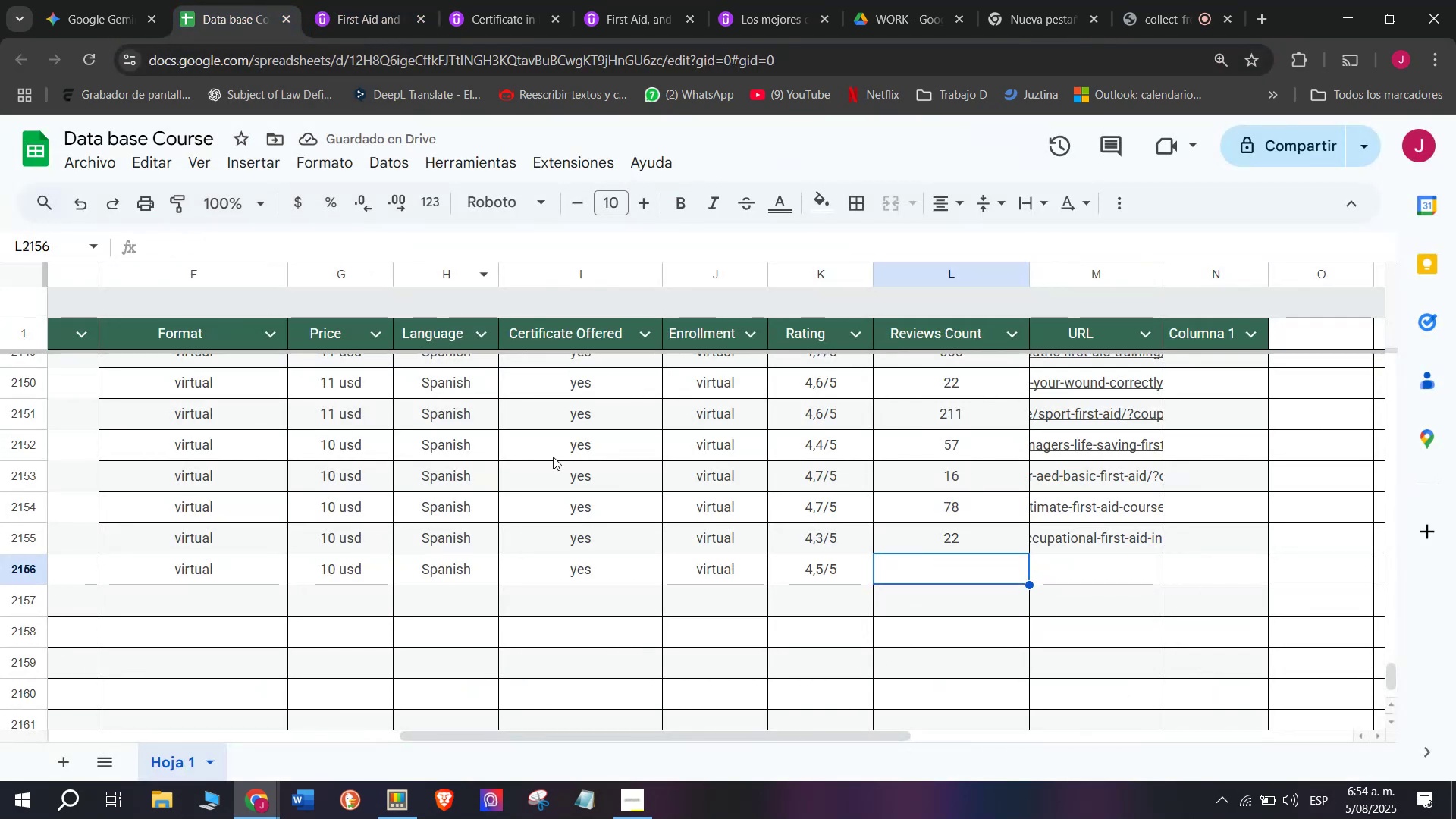 
type(144)
 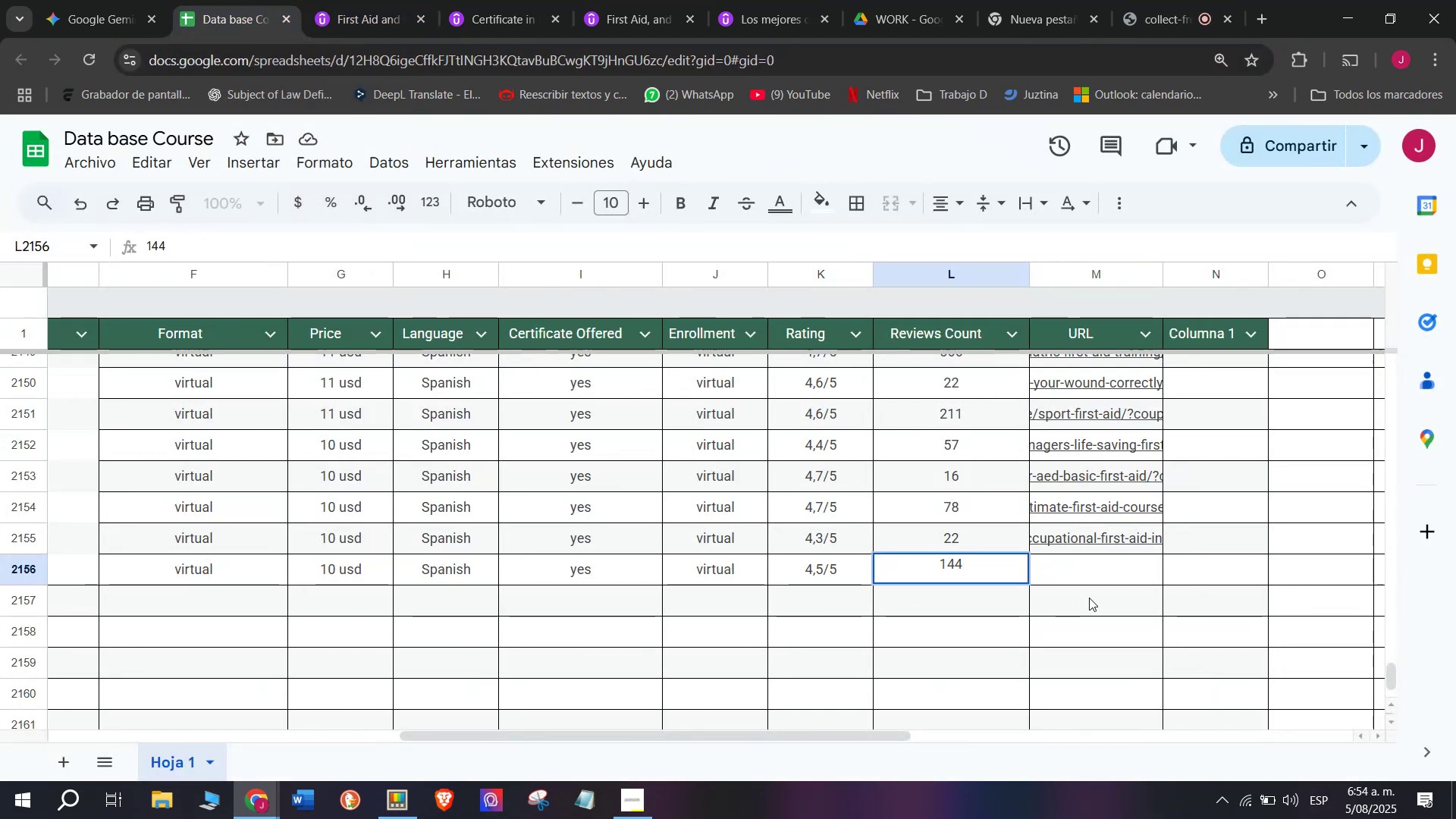 
left_click([1111, 566])
 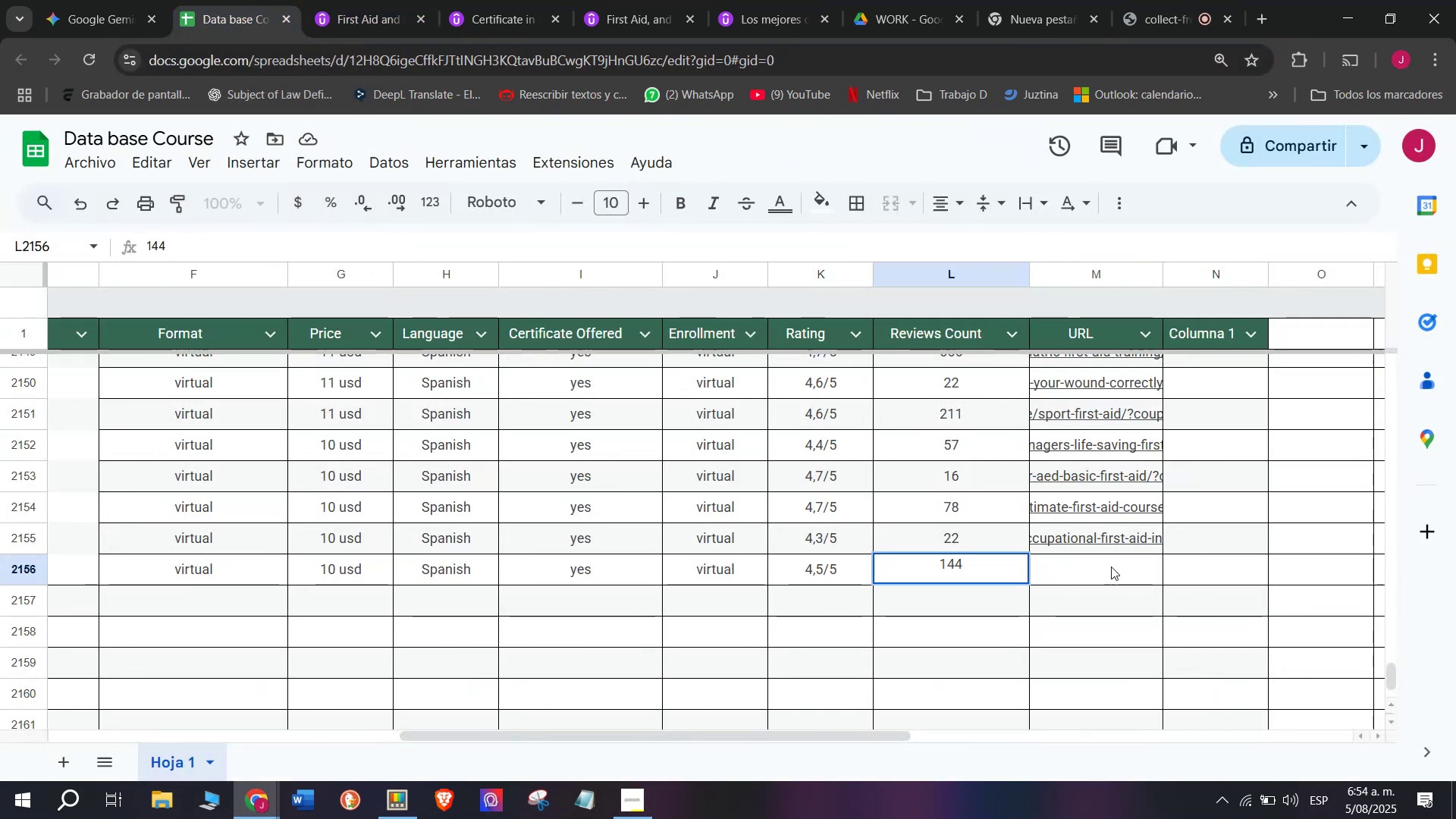 
key(Control+ControlLeft)
 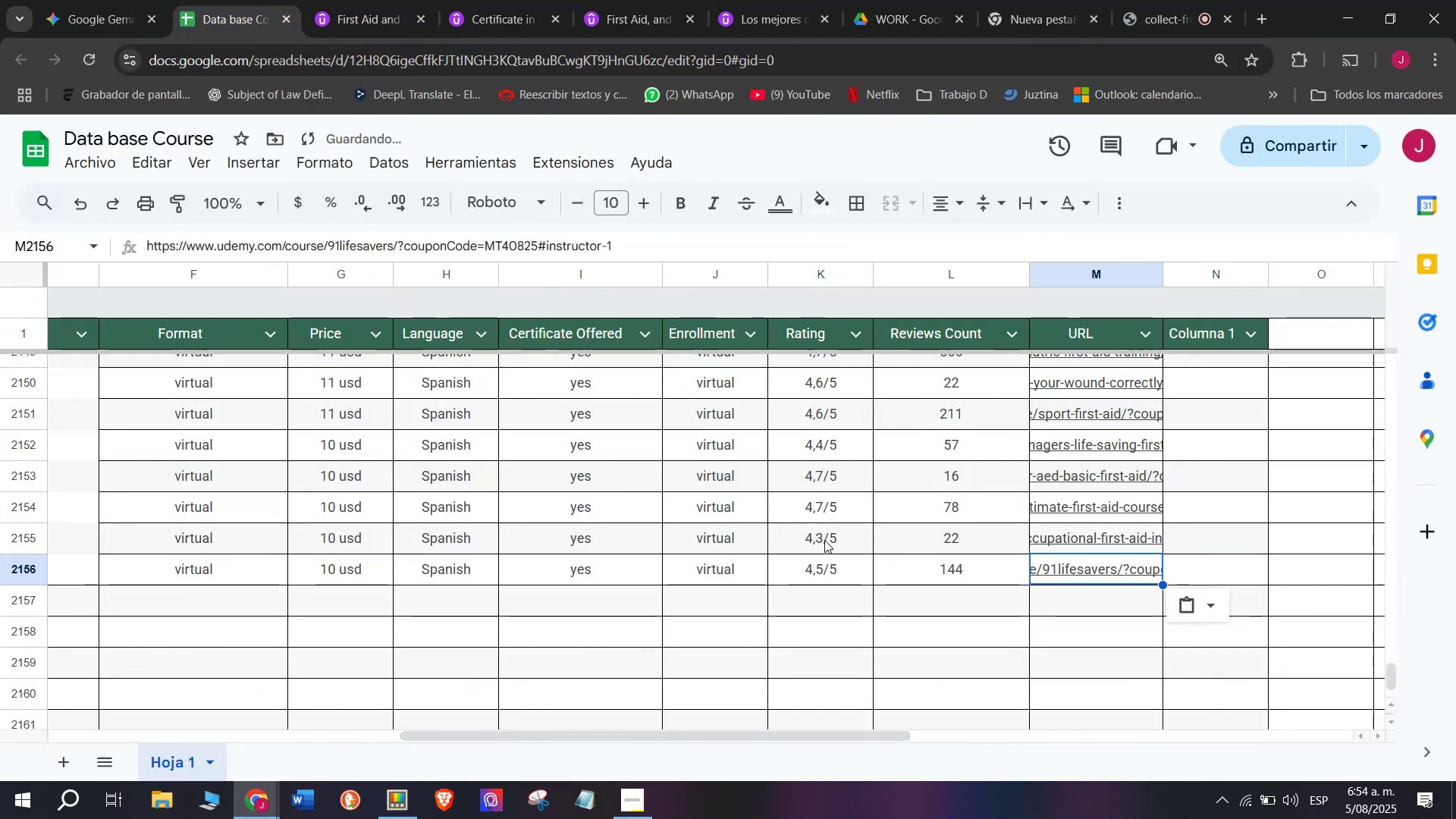 
key(Z)
 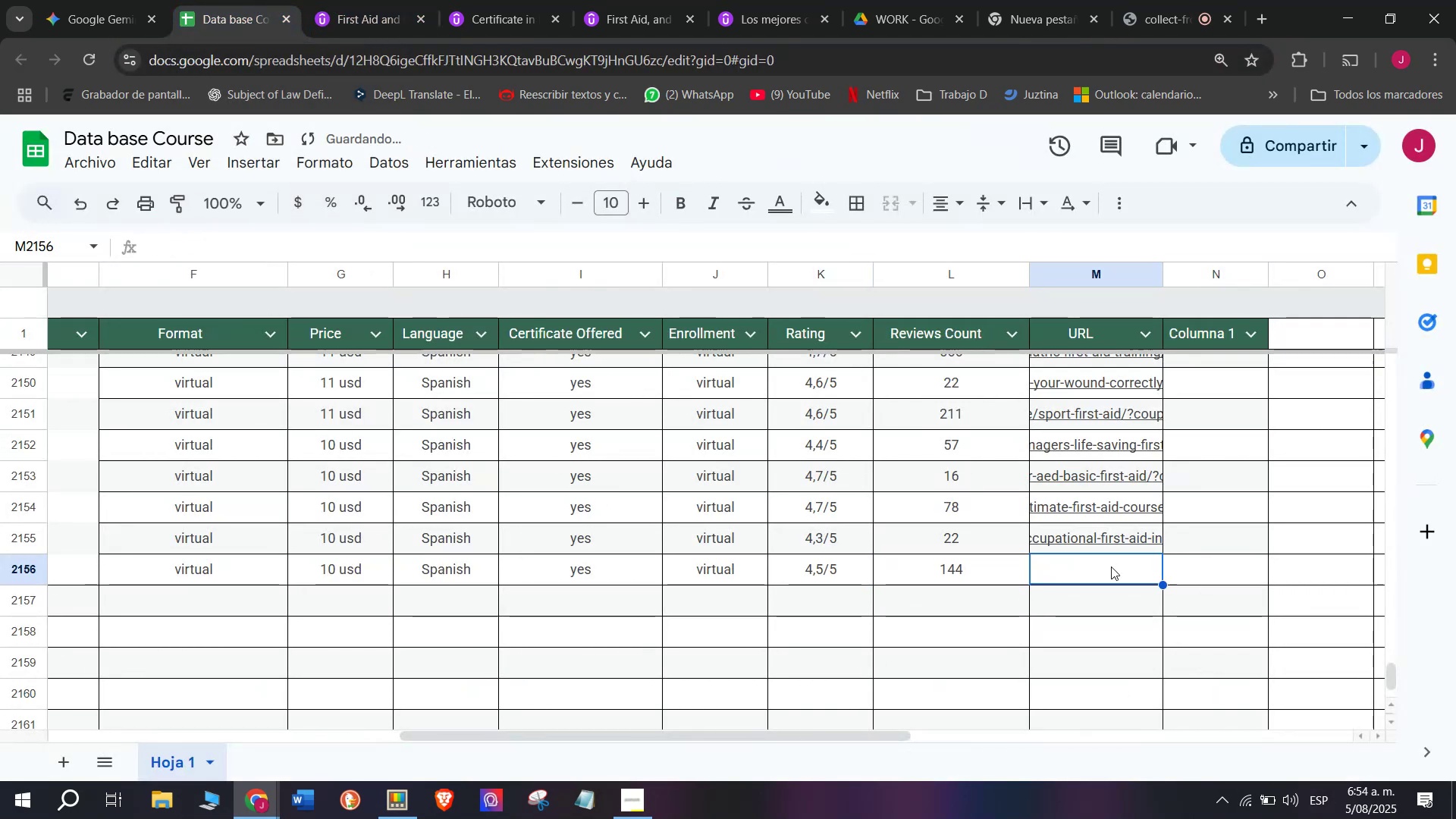 
key(Control+V)
 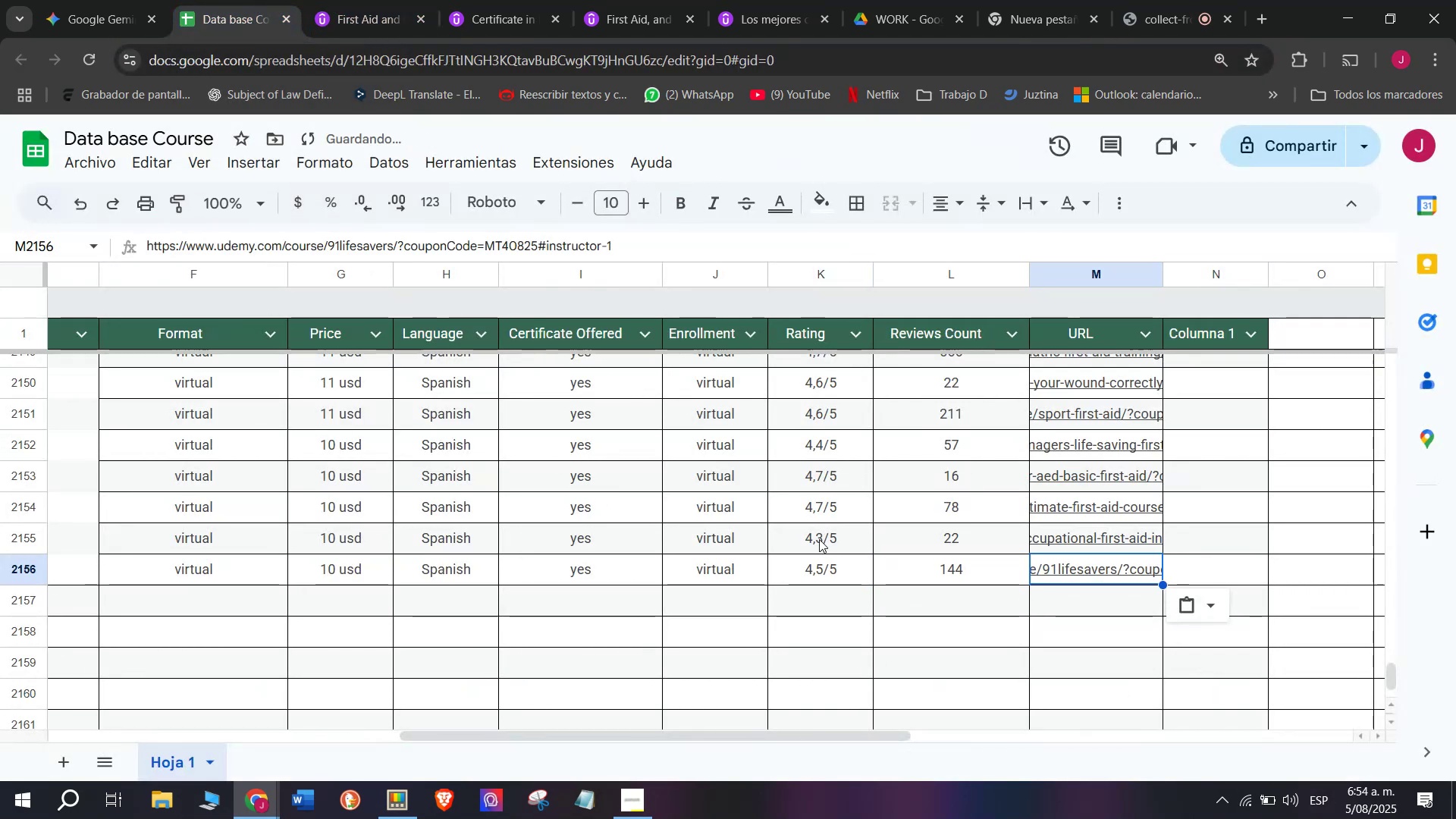 
scroll: coordinate [435, 585], scroll_direction: up, amount: 4.0
 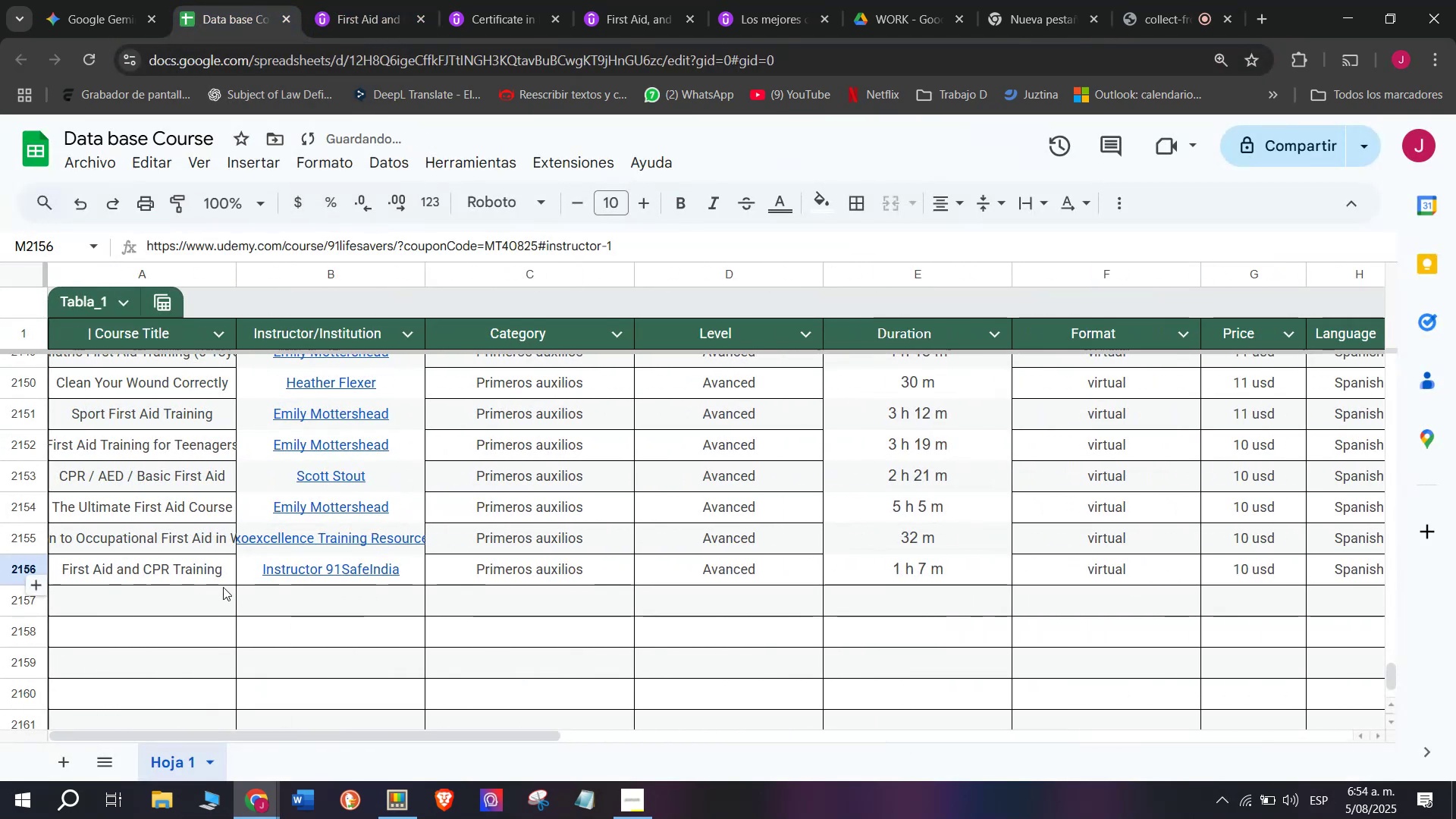 
left_click([211, 586])
 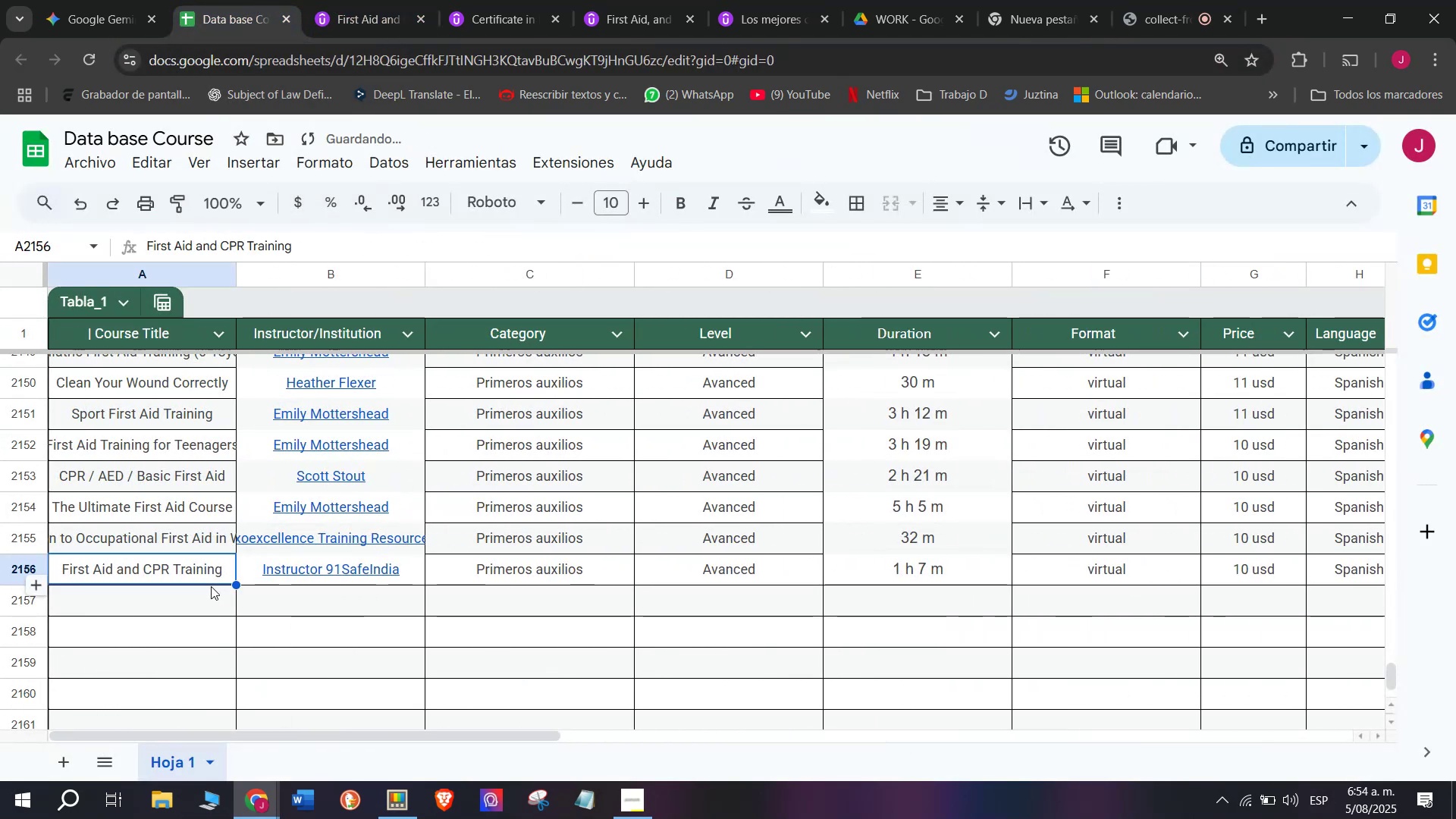 
scroll: coordinate [166, 226], scroll_direction: up, amount: 4.0
 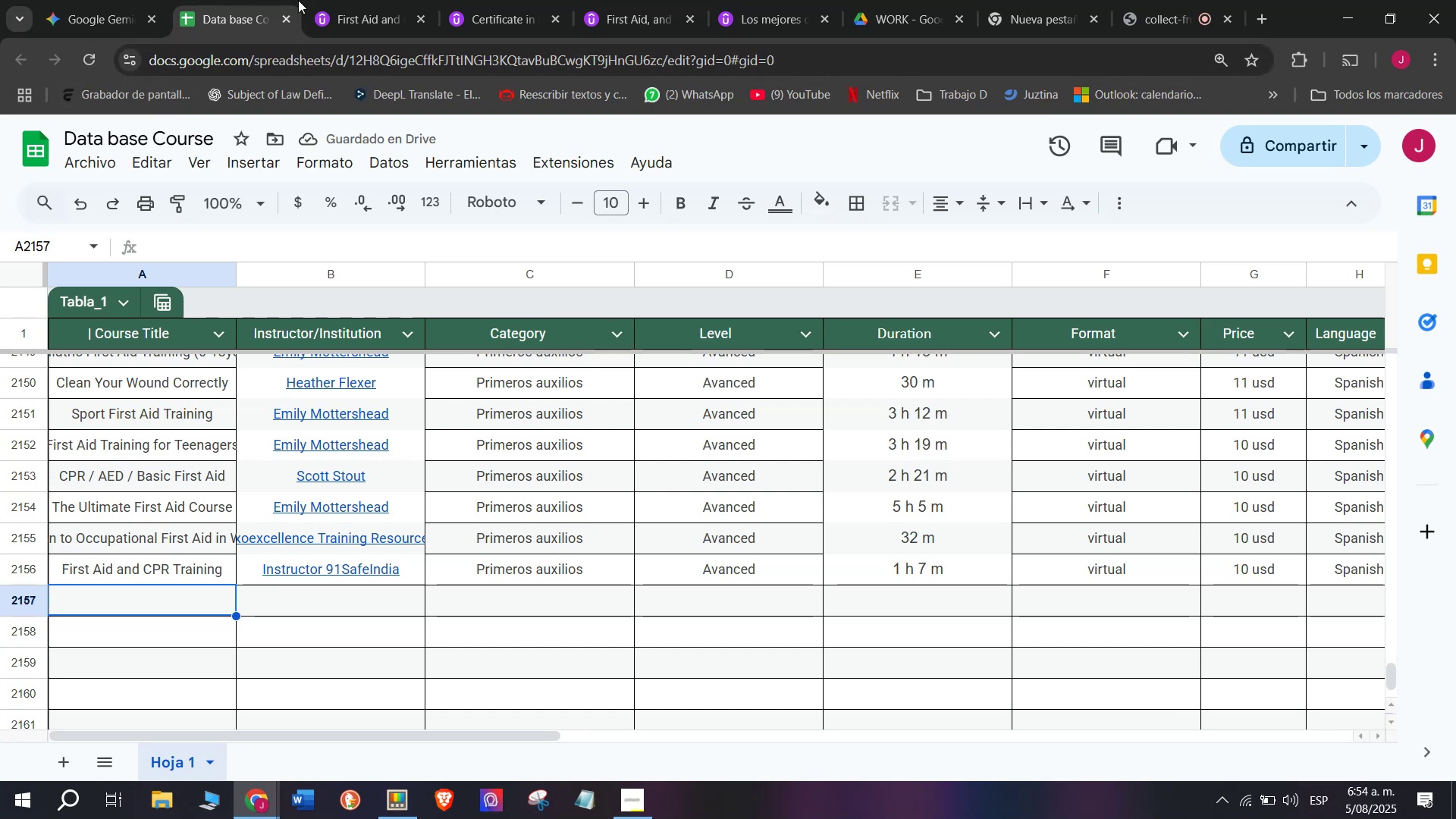 
left_click([212, 598])
 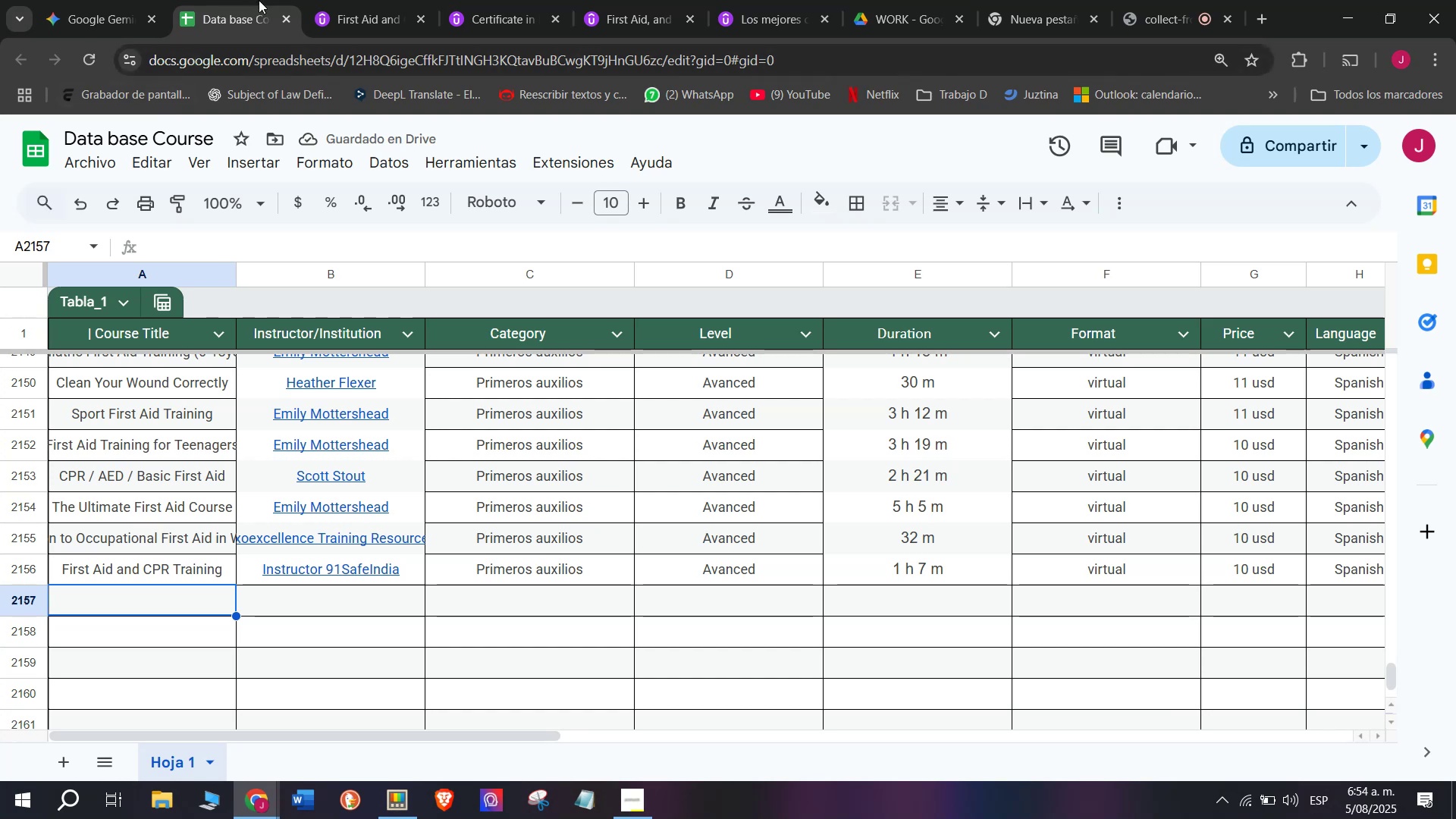 
left_click([343, 0])
 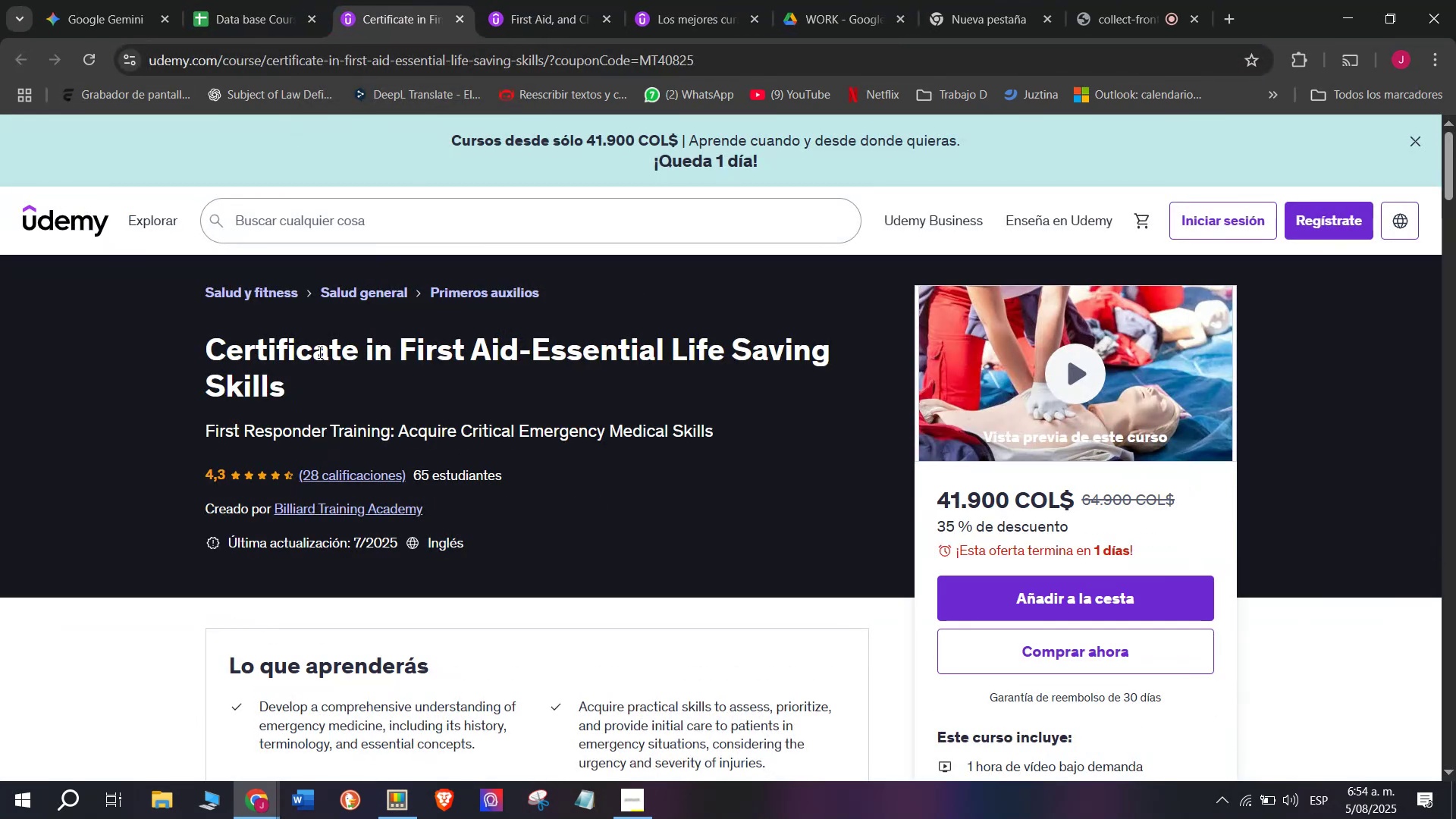 
left_click_drag(start_coordinate=[171, 344], to_coordinate=[357, 381])
 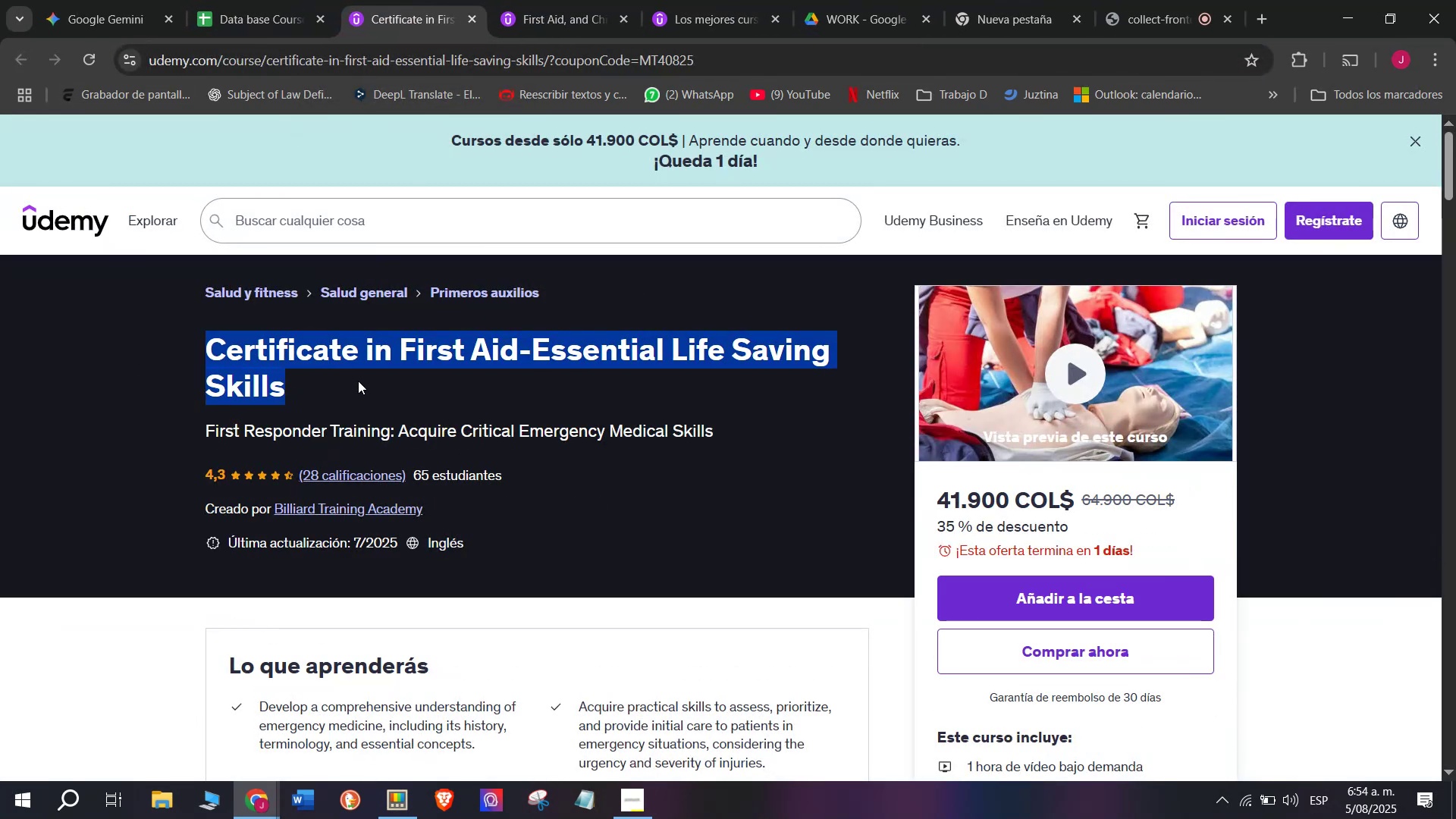 
key(Control+ControlLeft)
 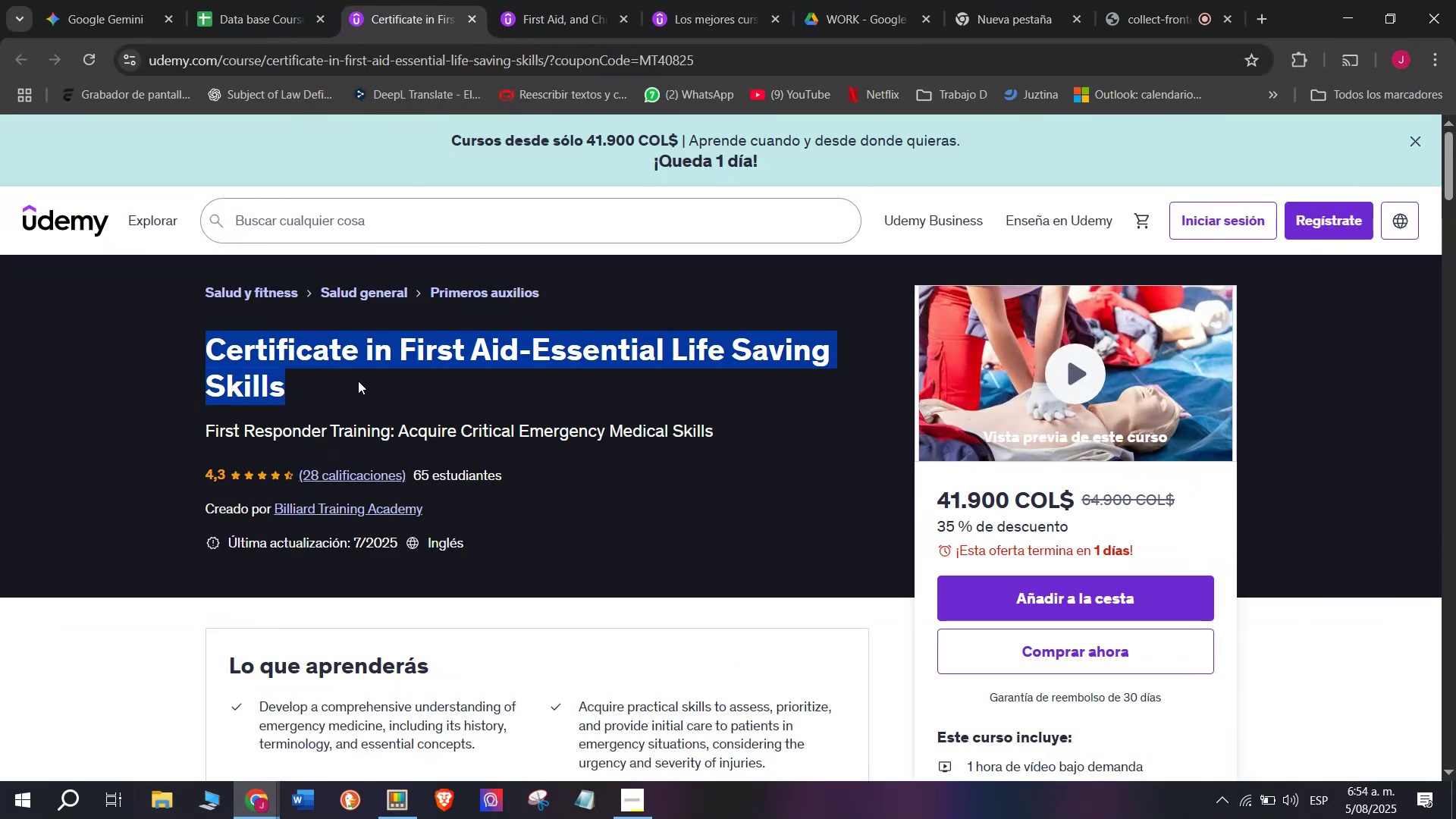 
key(Break)
 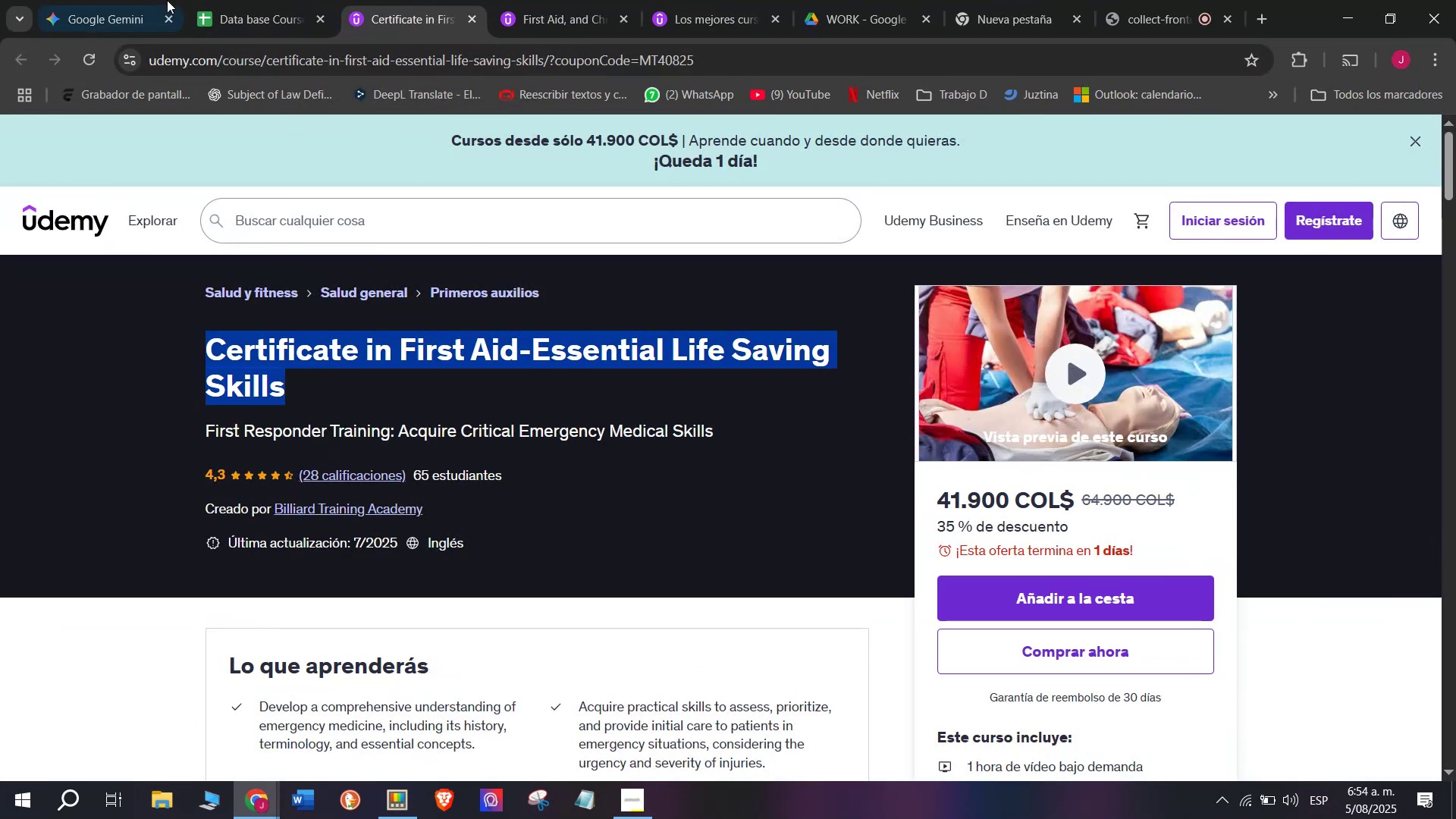 
key(Control+C)
 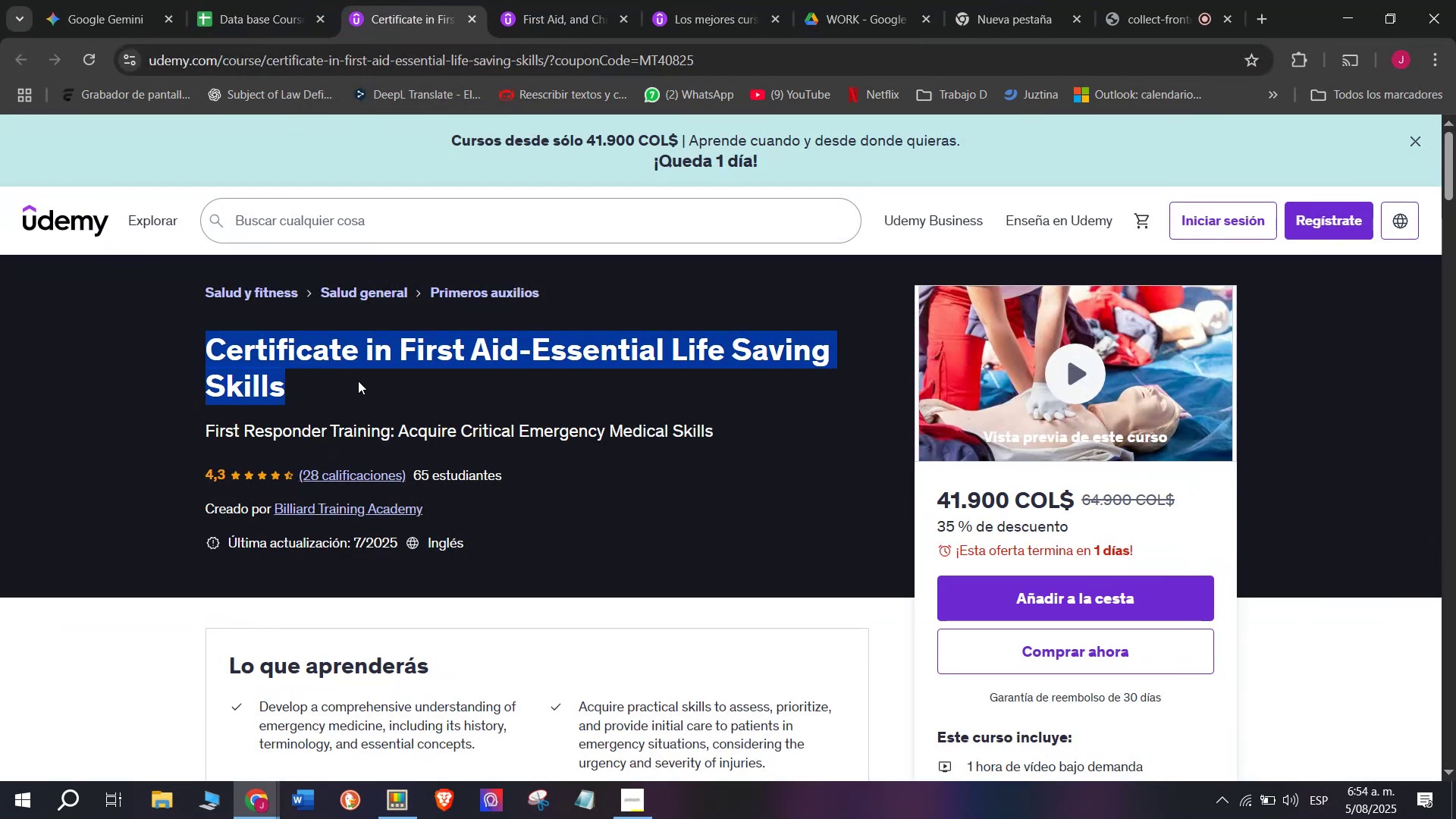 
key(Control+ControlLeft)
 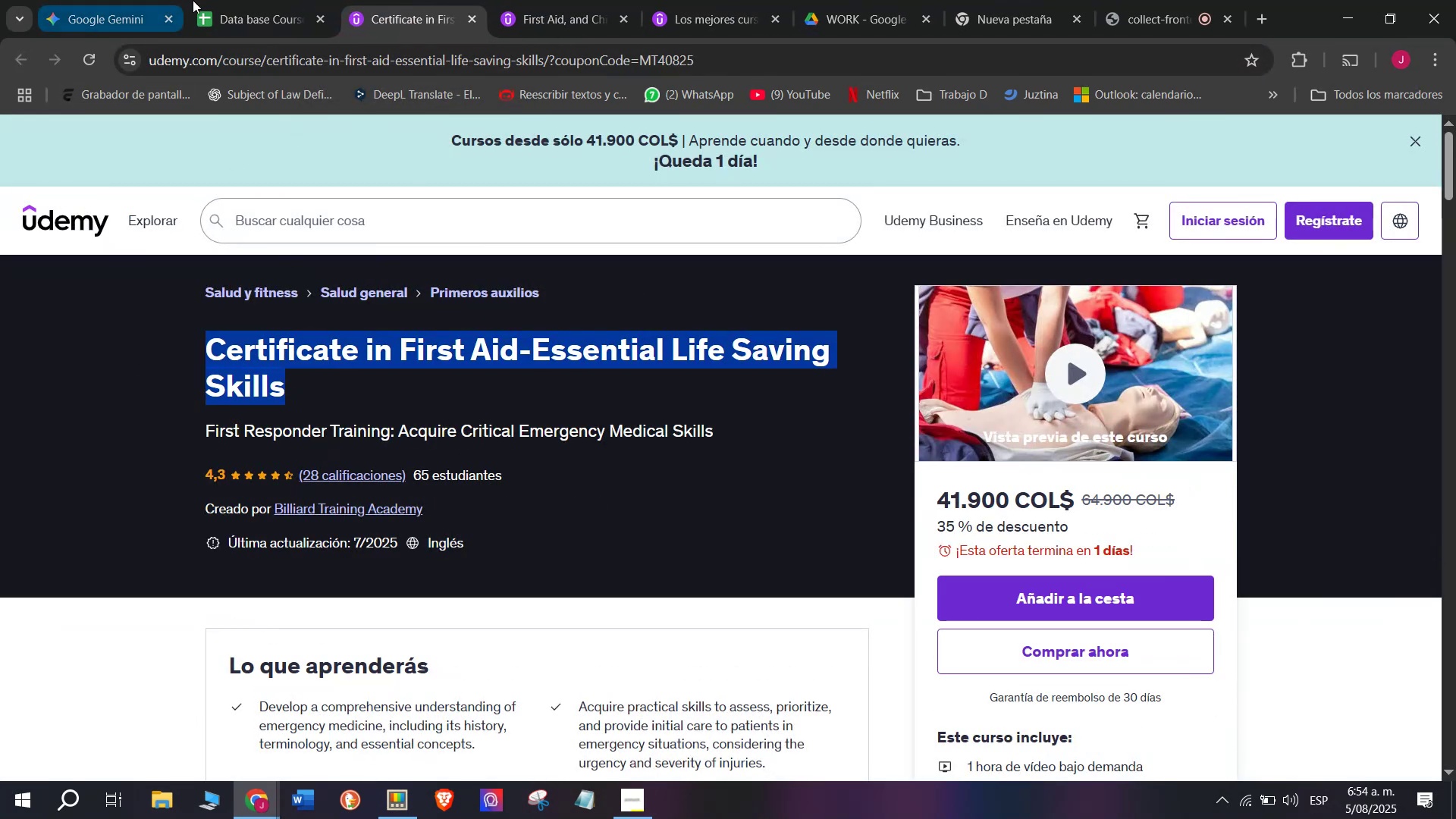 
key(Break)
 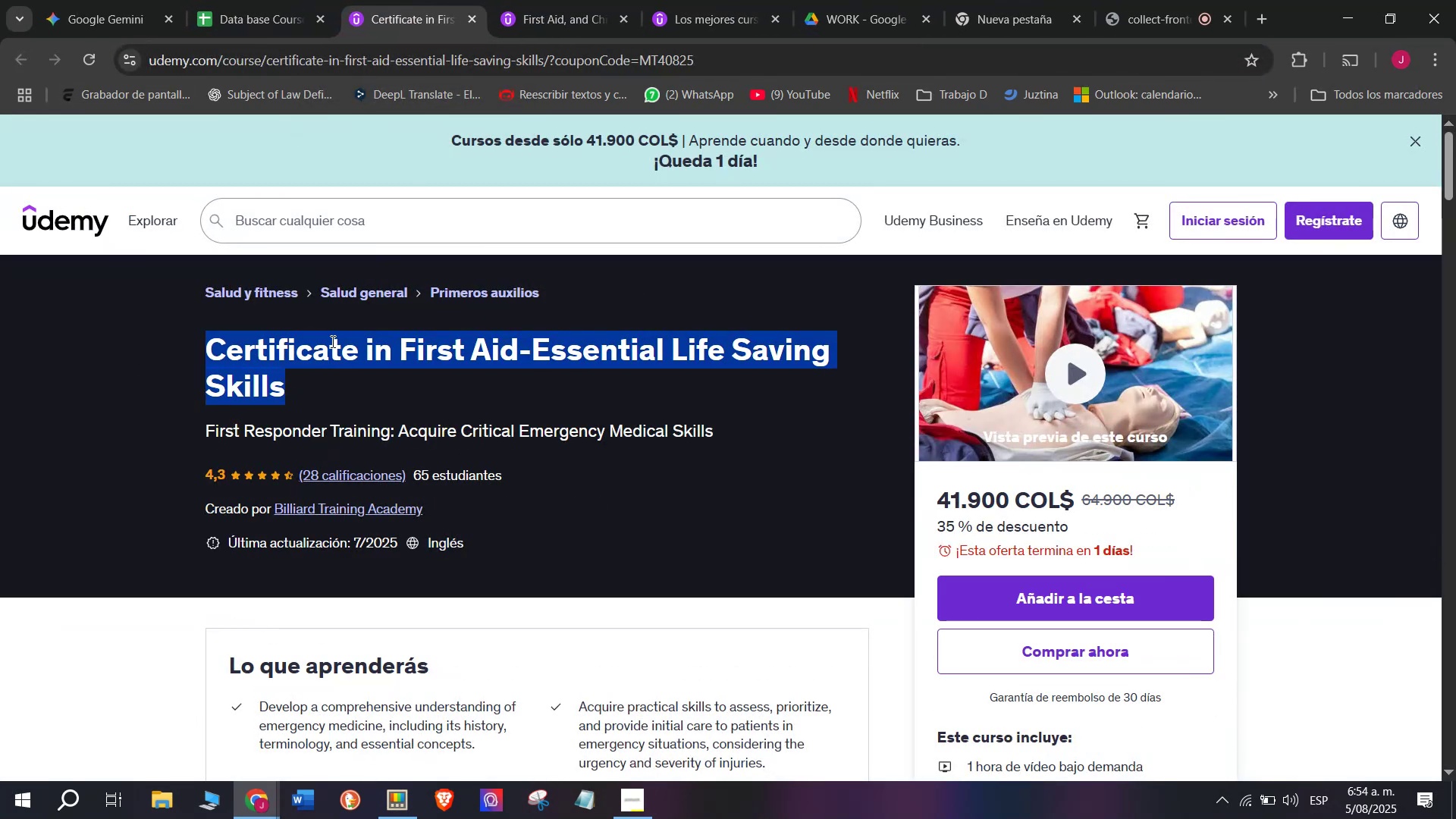 
key(Control+C)
 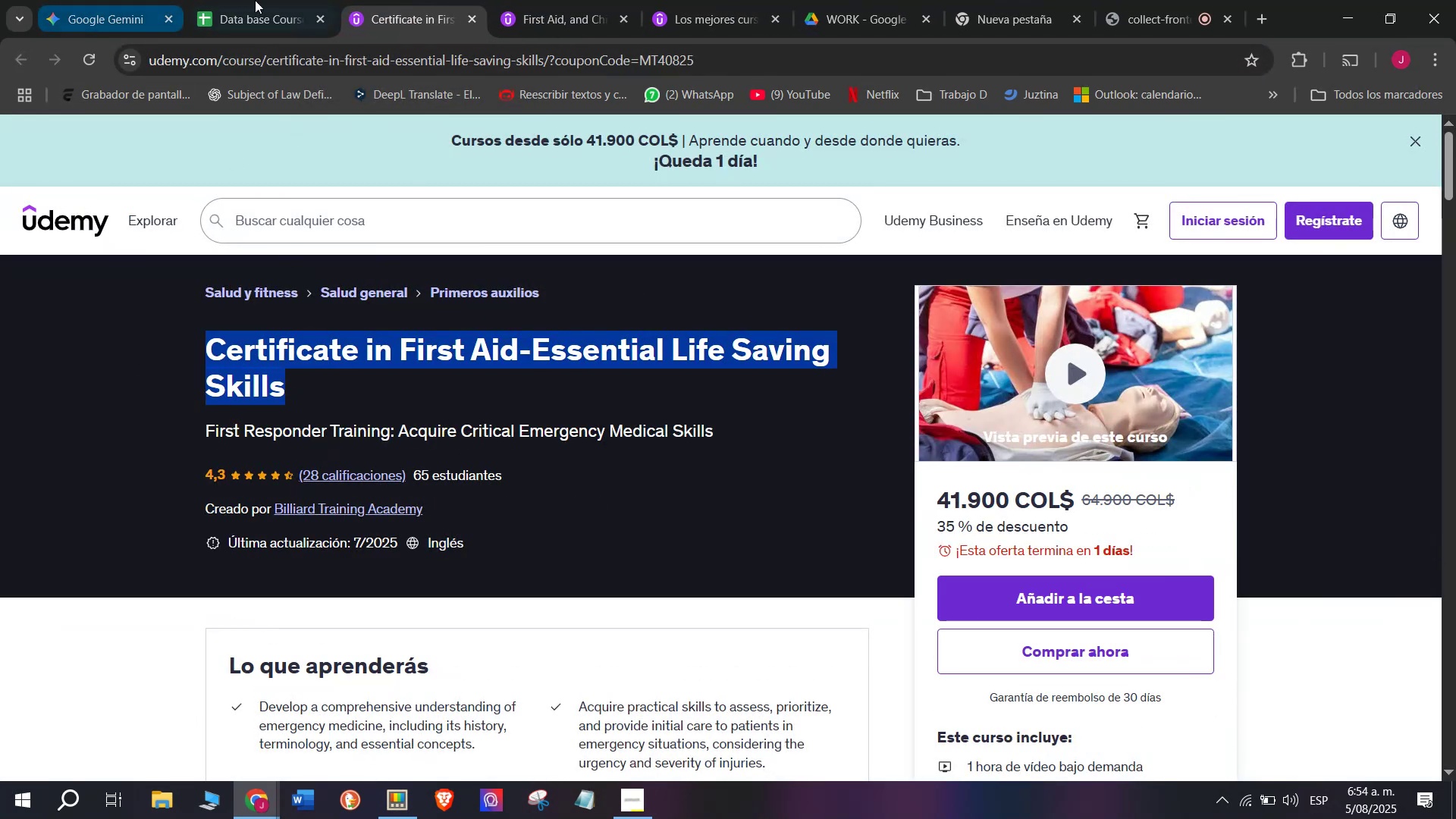 
left_click([294, 0])
 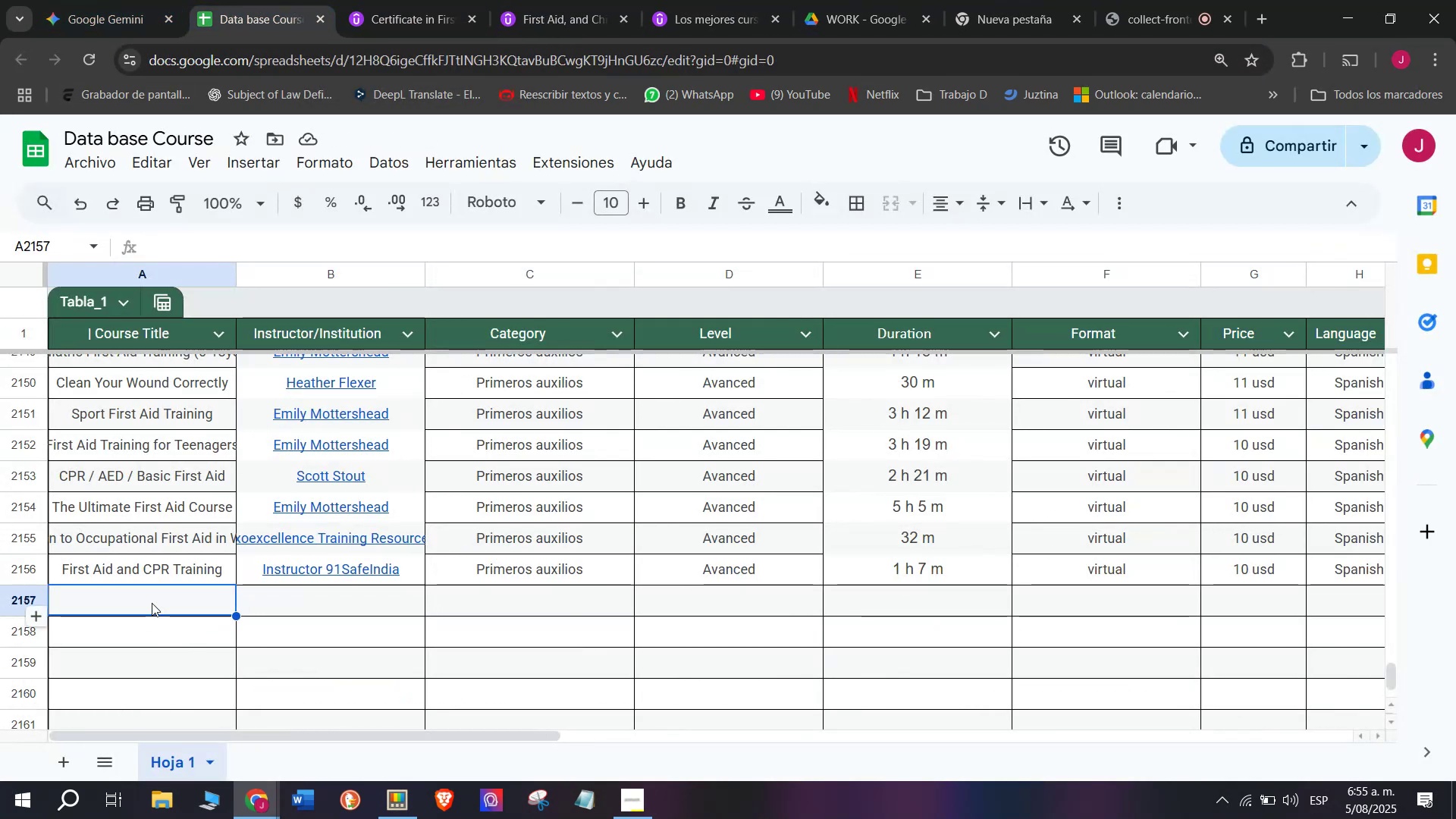 
double_click([150, 601])
 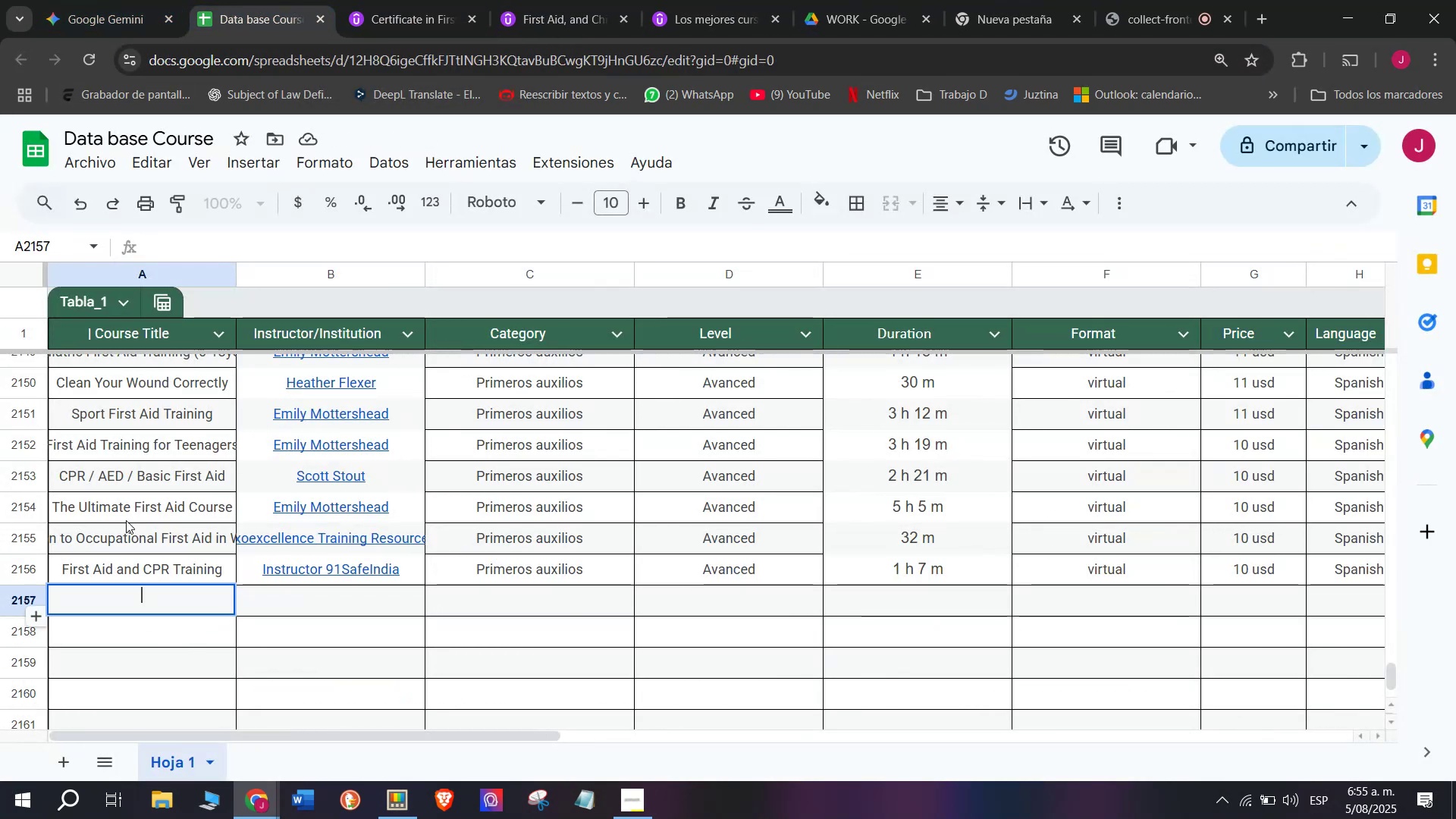 
key(Z)
 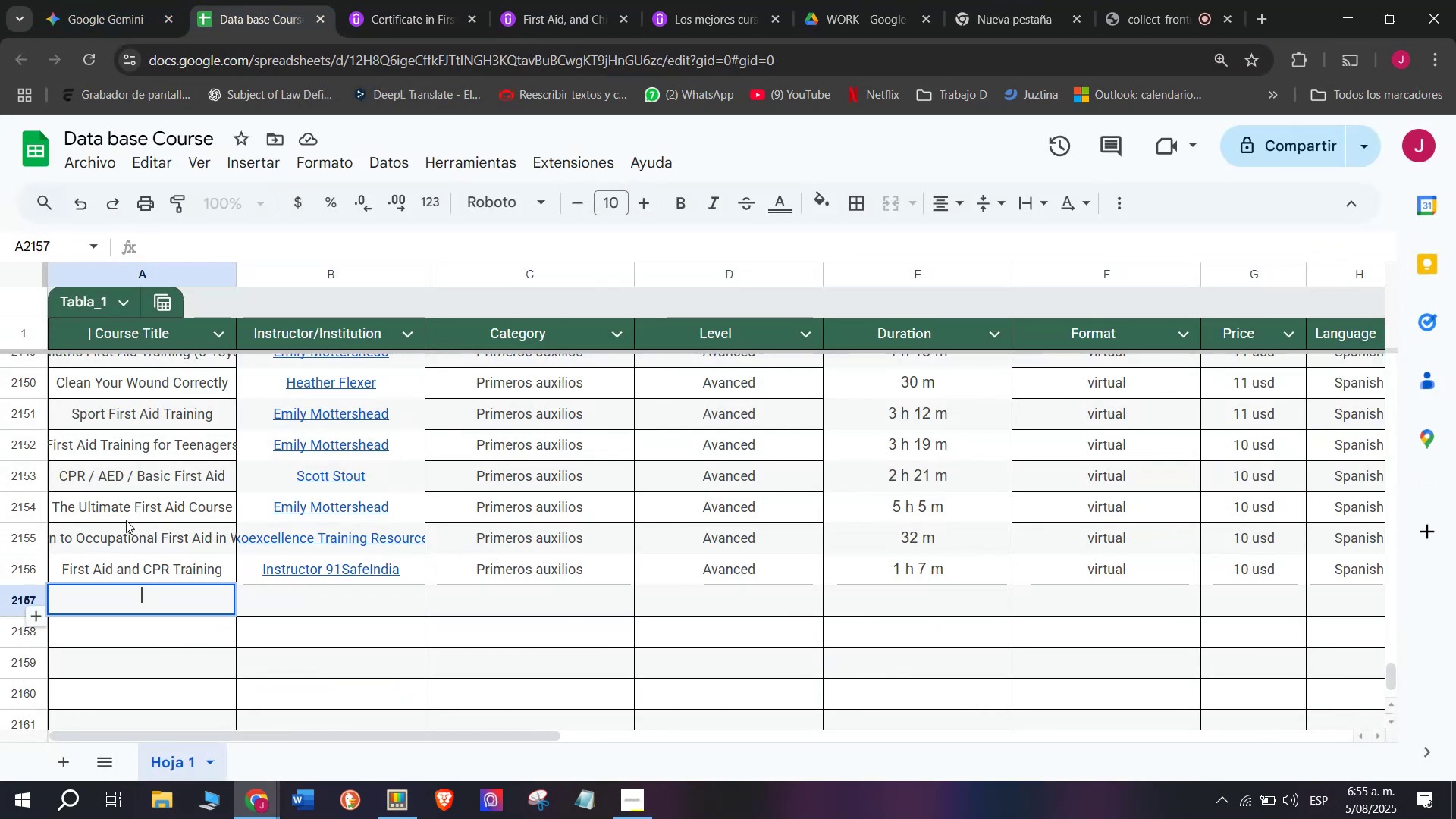 
key(Control+ControlLeft)
 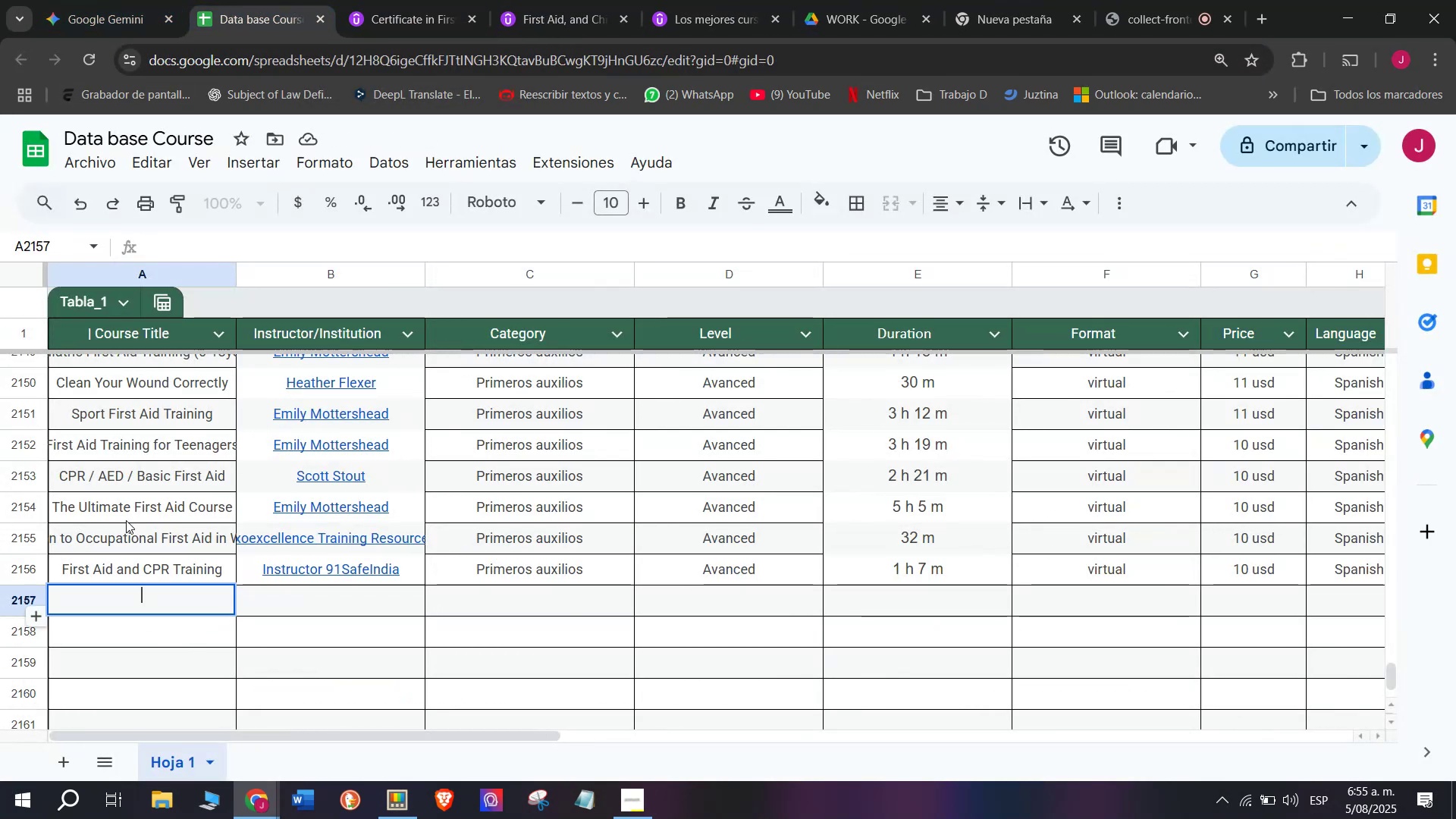 
key(Control+V)
 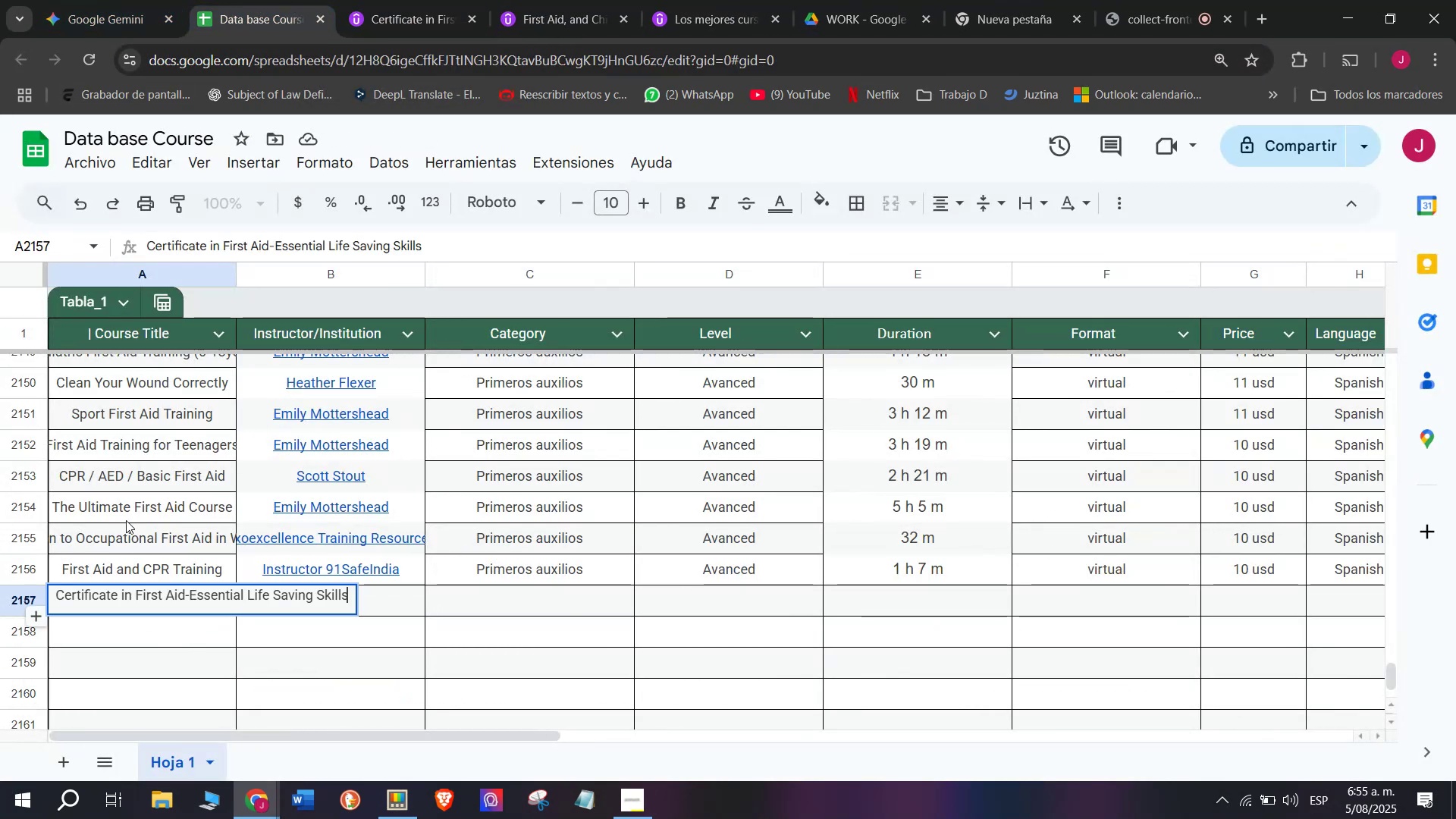 
left_click([126, 520])
 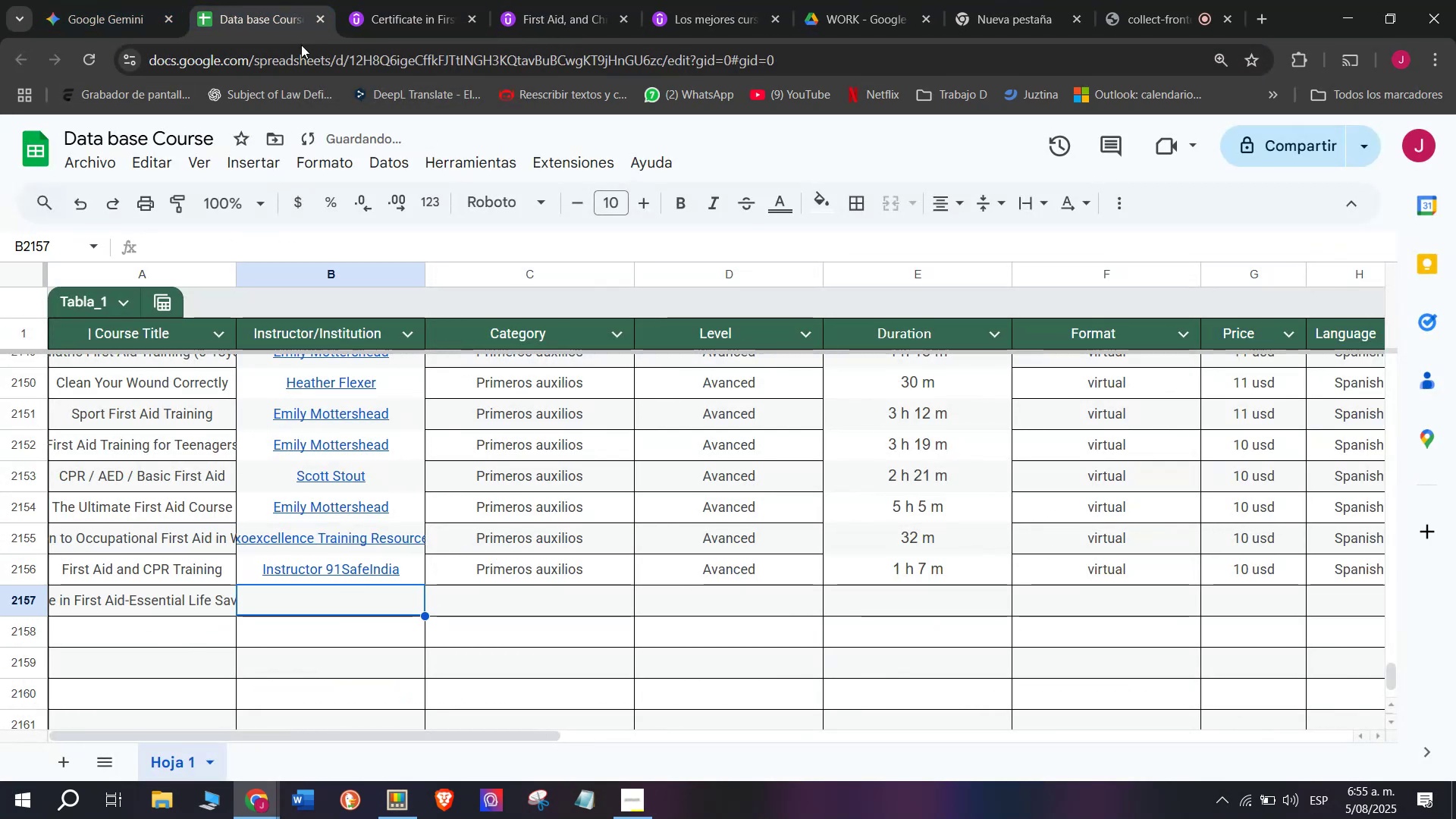 
left_click([410, 0])
 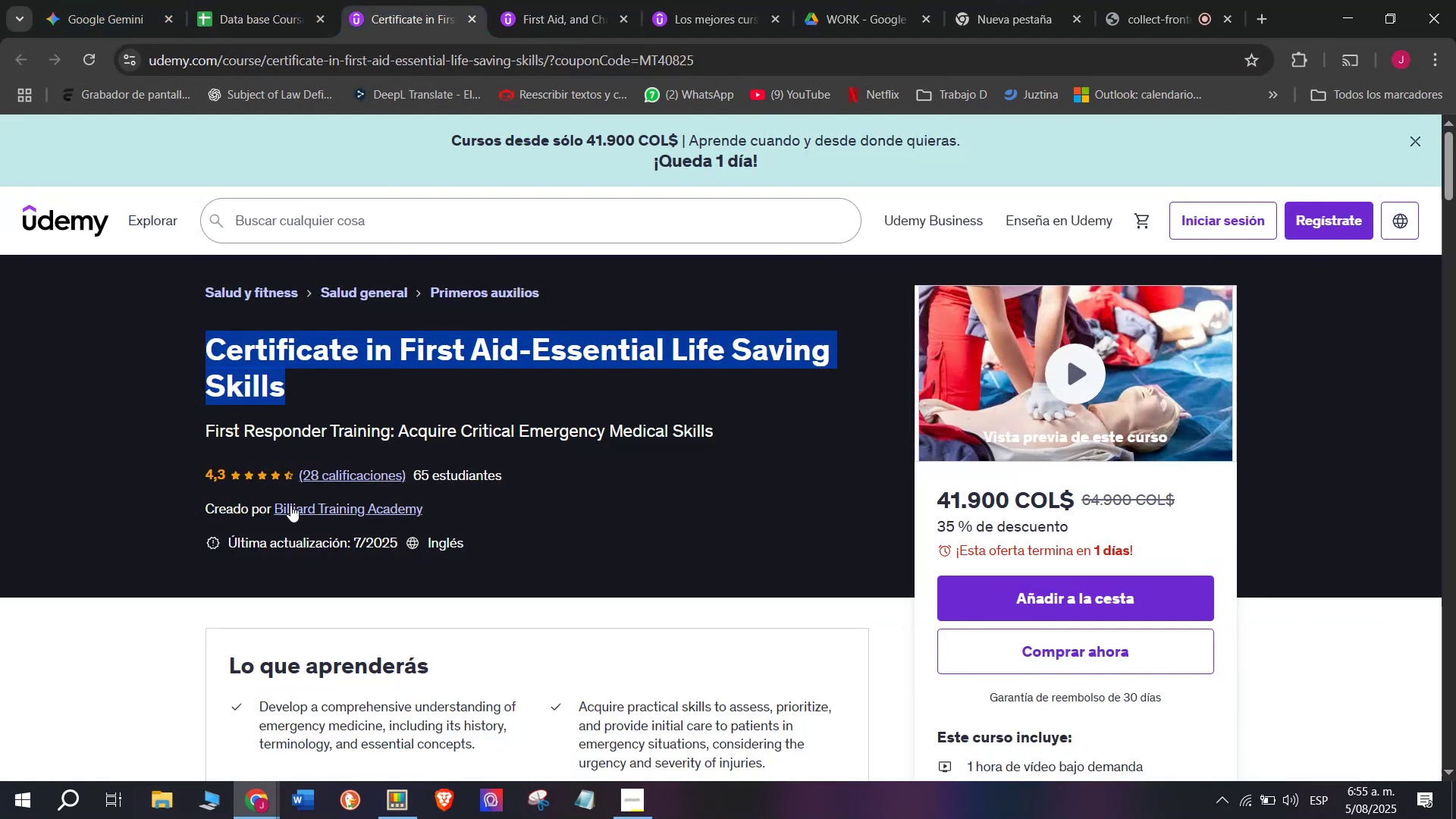 
left_click([290, 504])
 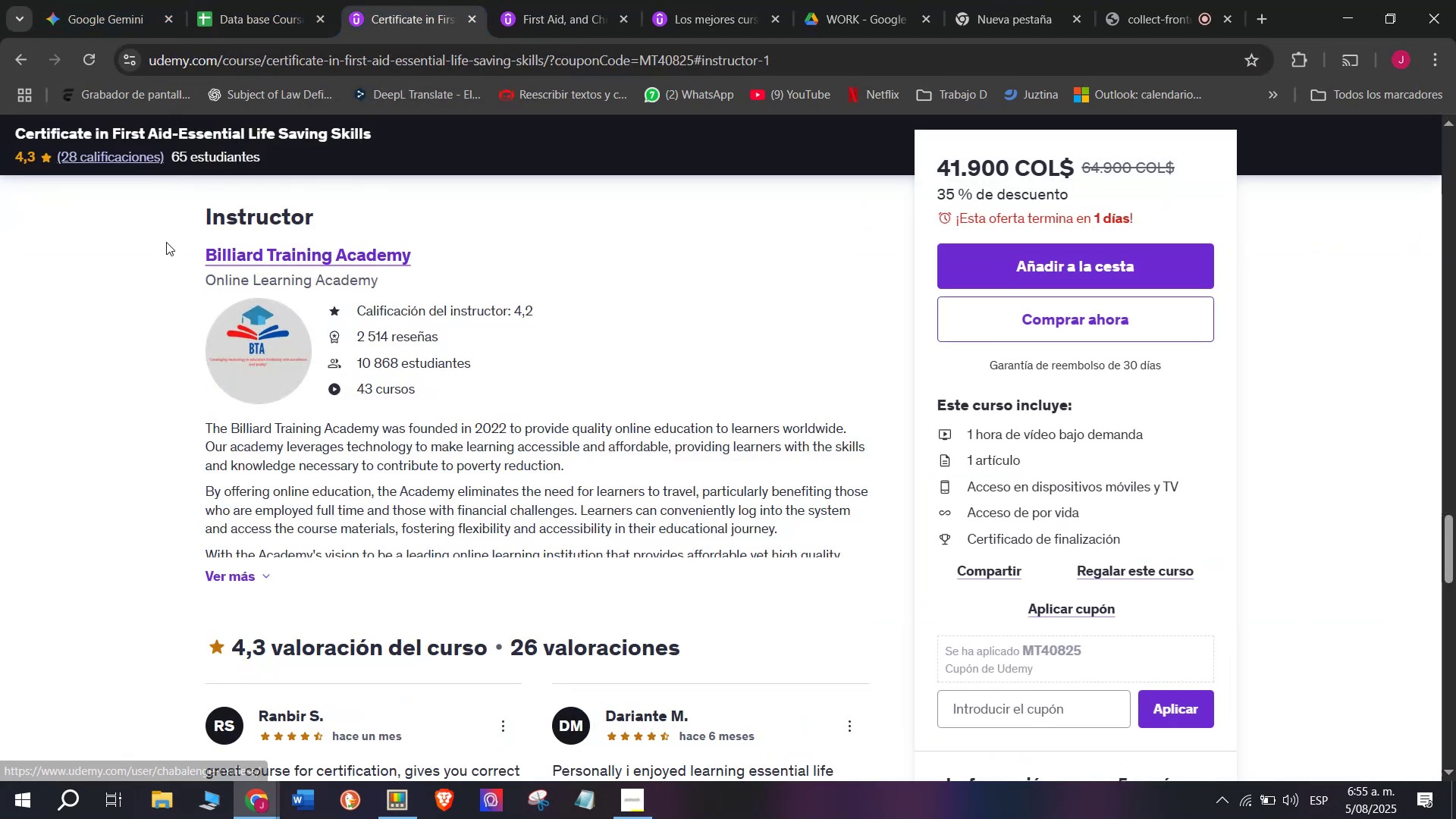 
left_click_drag(start_coordinate=[164, 245], to_coordinate=[454, 269])
 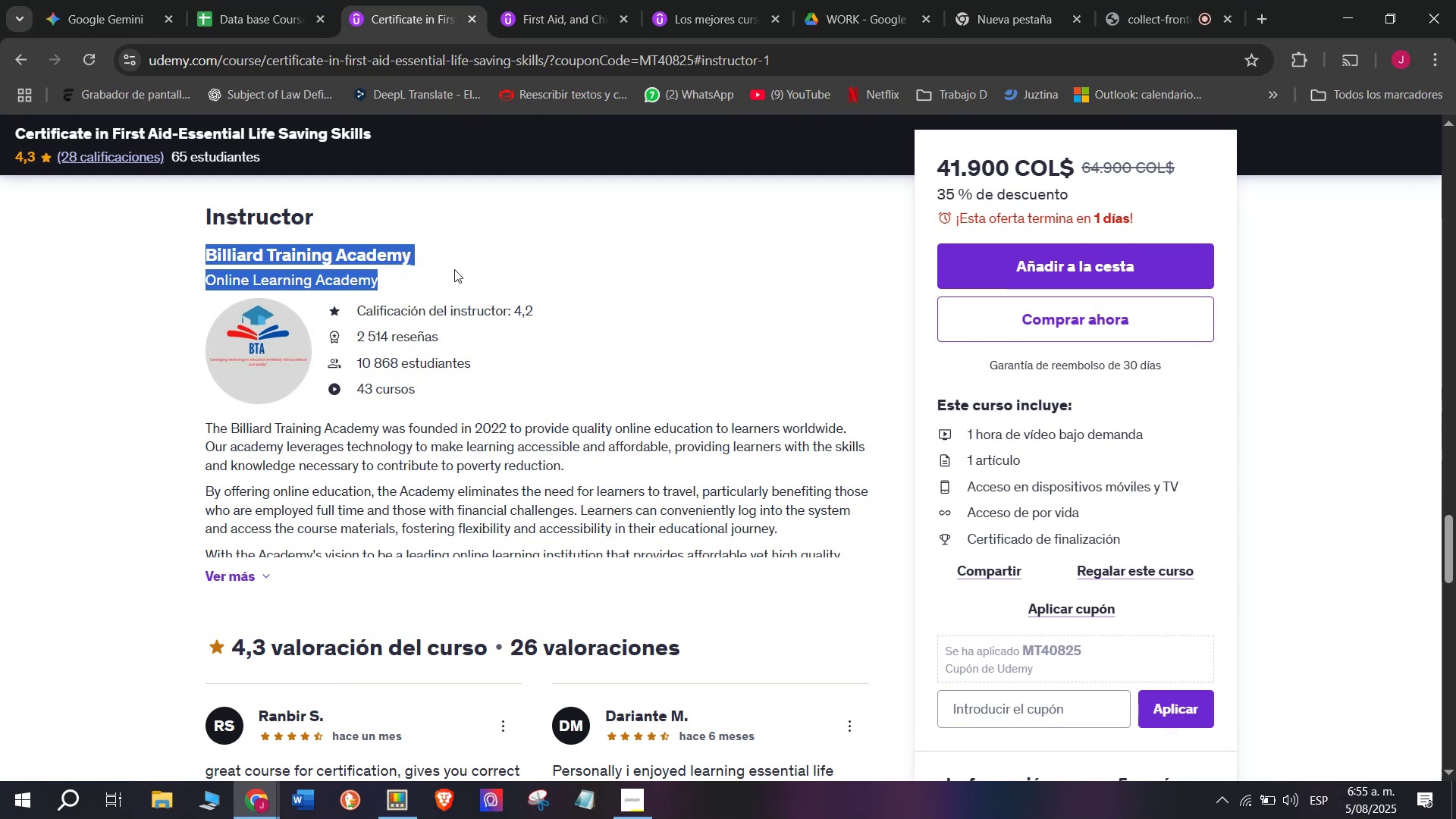 
key(Control+ControlLeft)
 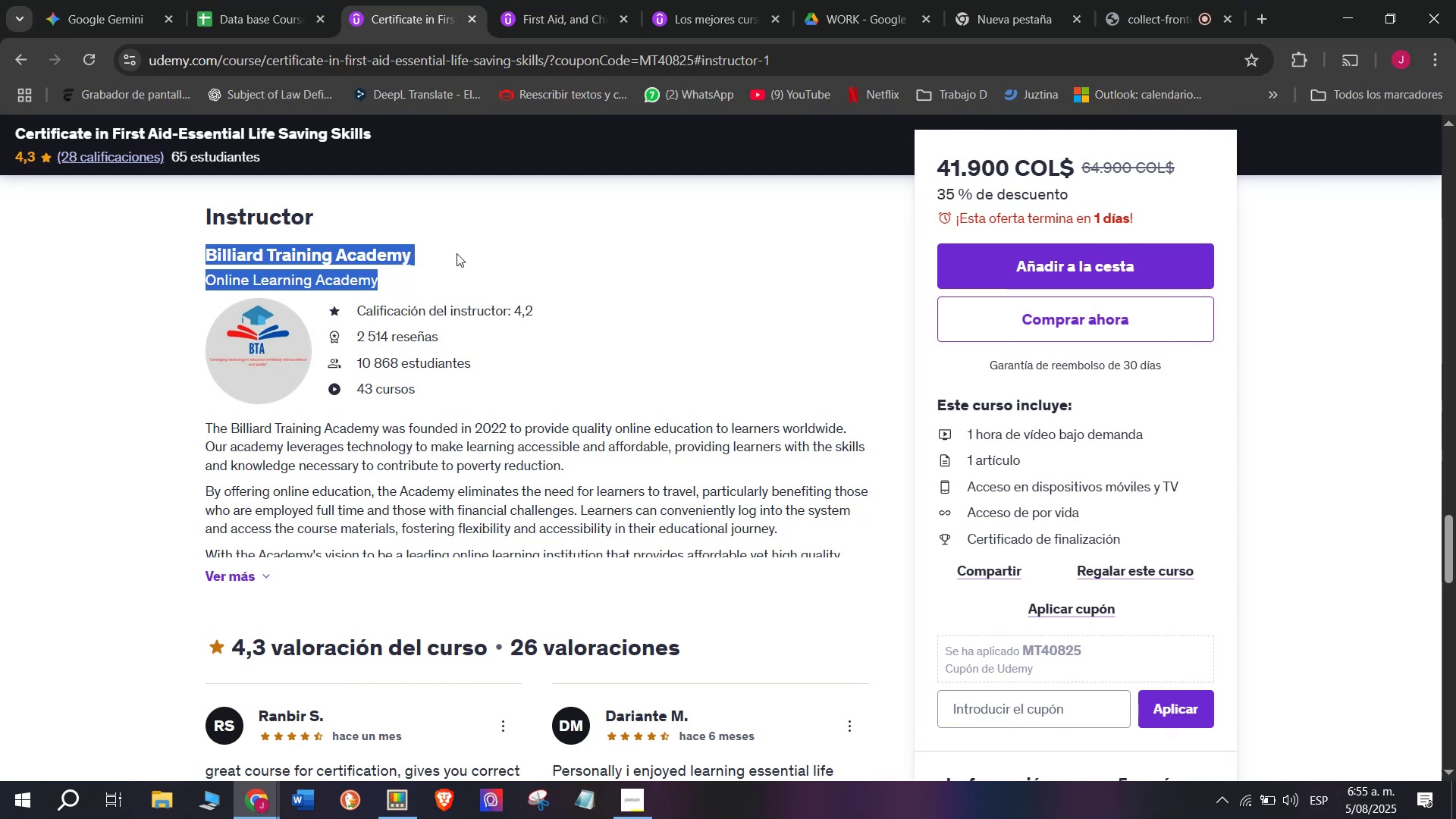 
key(Break)
 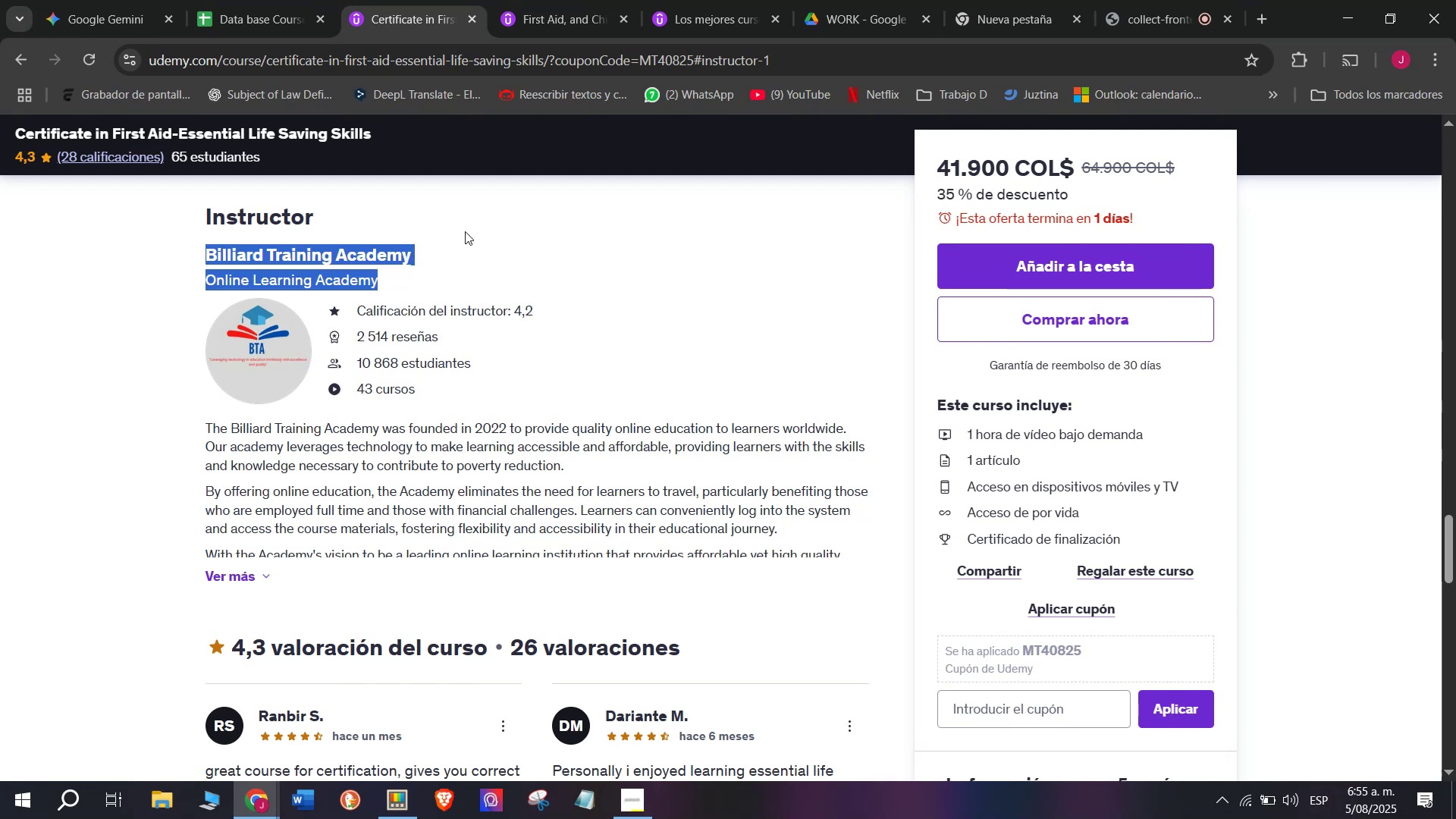 
key(Control+C)
 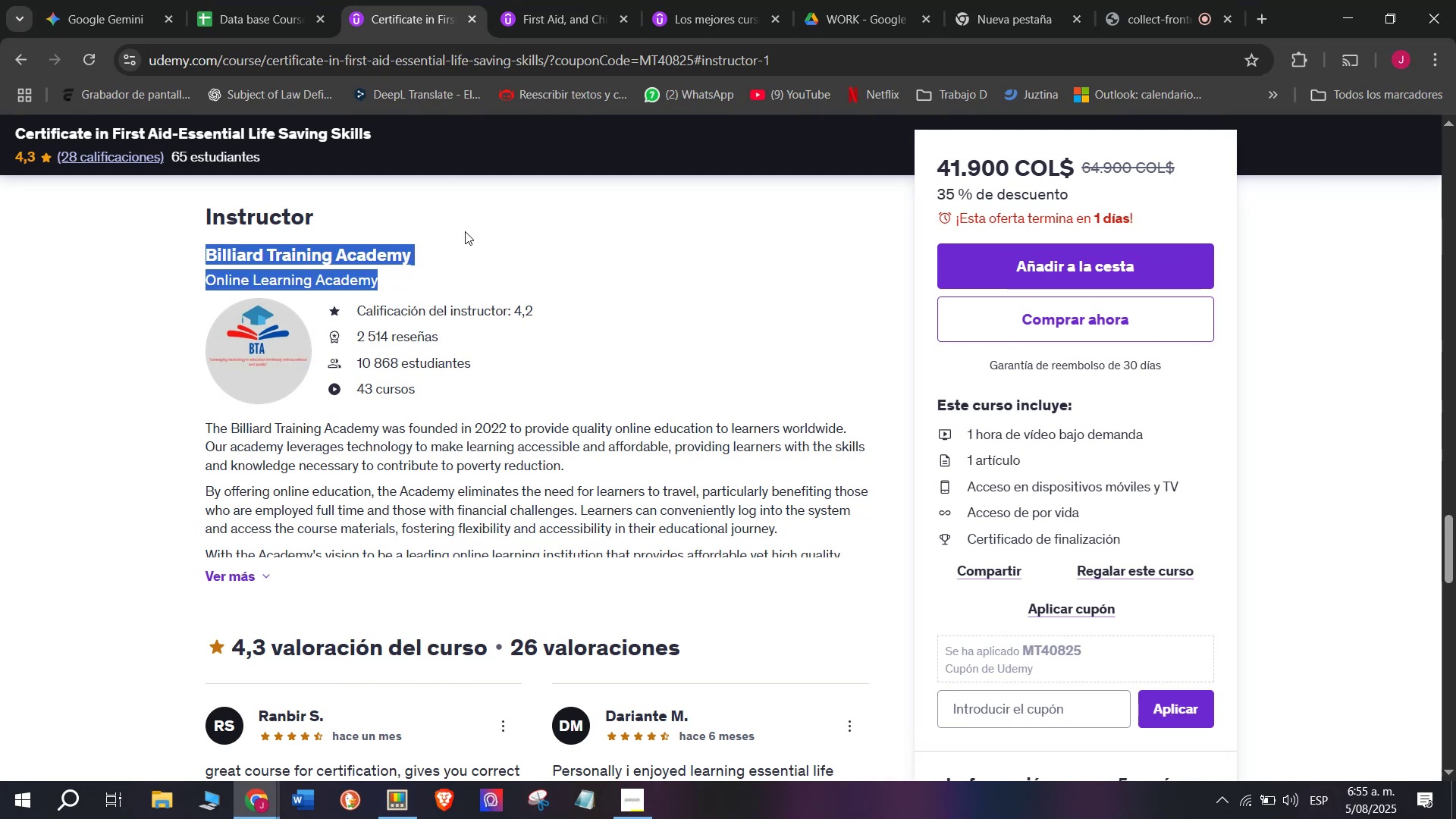 
left_click([465, 231])
 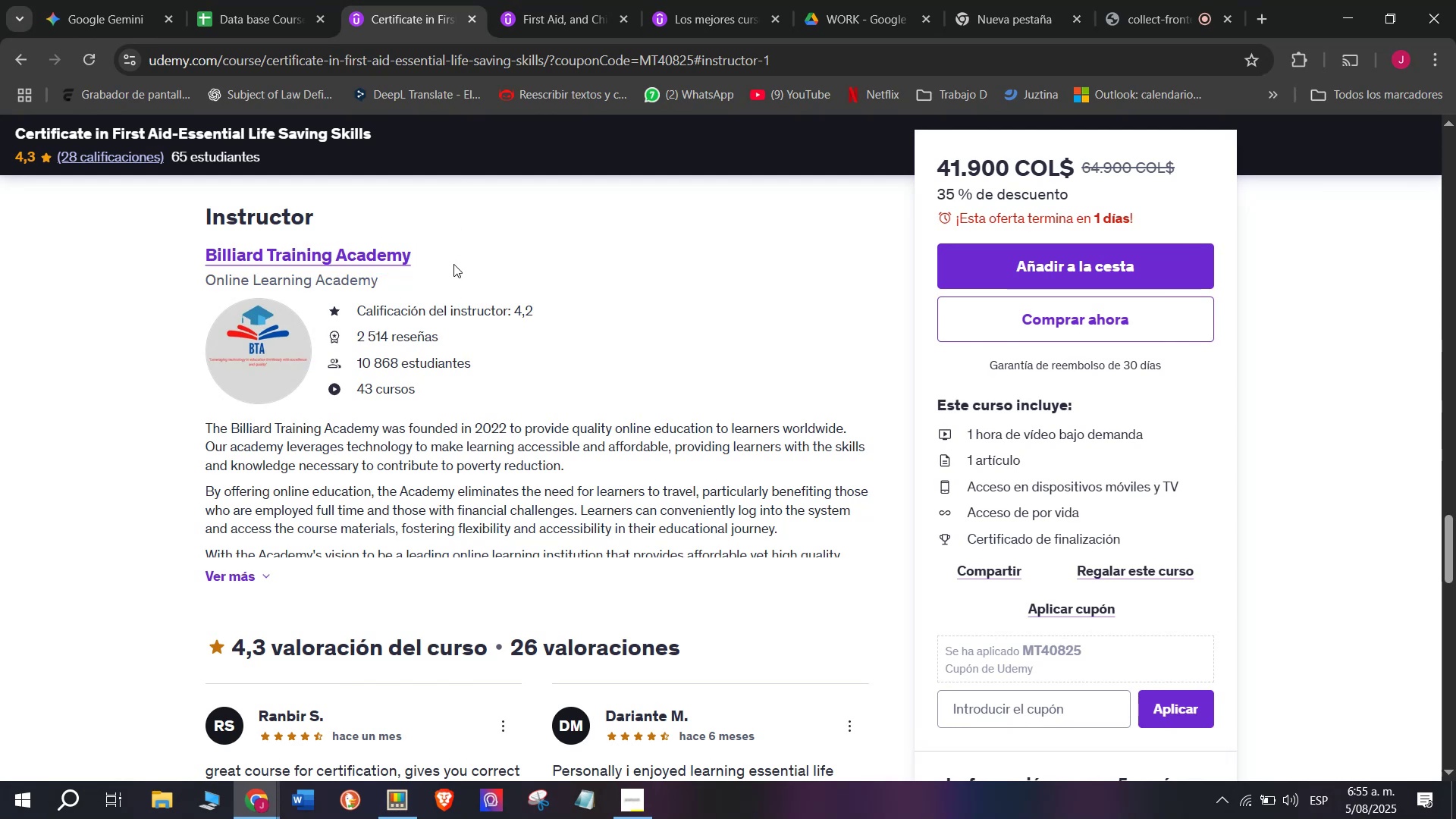 
left_click_drag(start_coordinate=[453, 266], to_coordinate=[200, 265])
 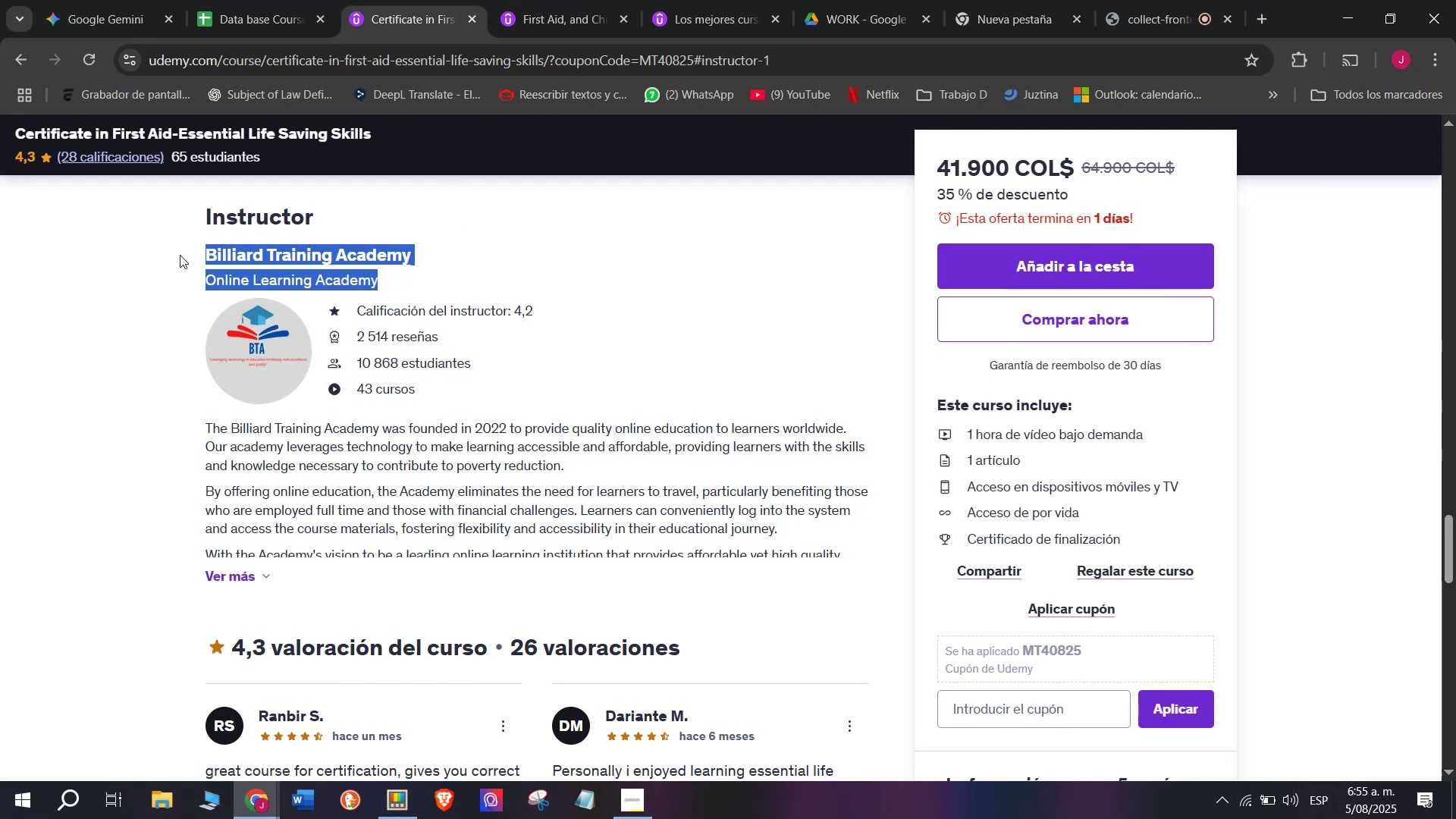 
double_click([180, 246])
 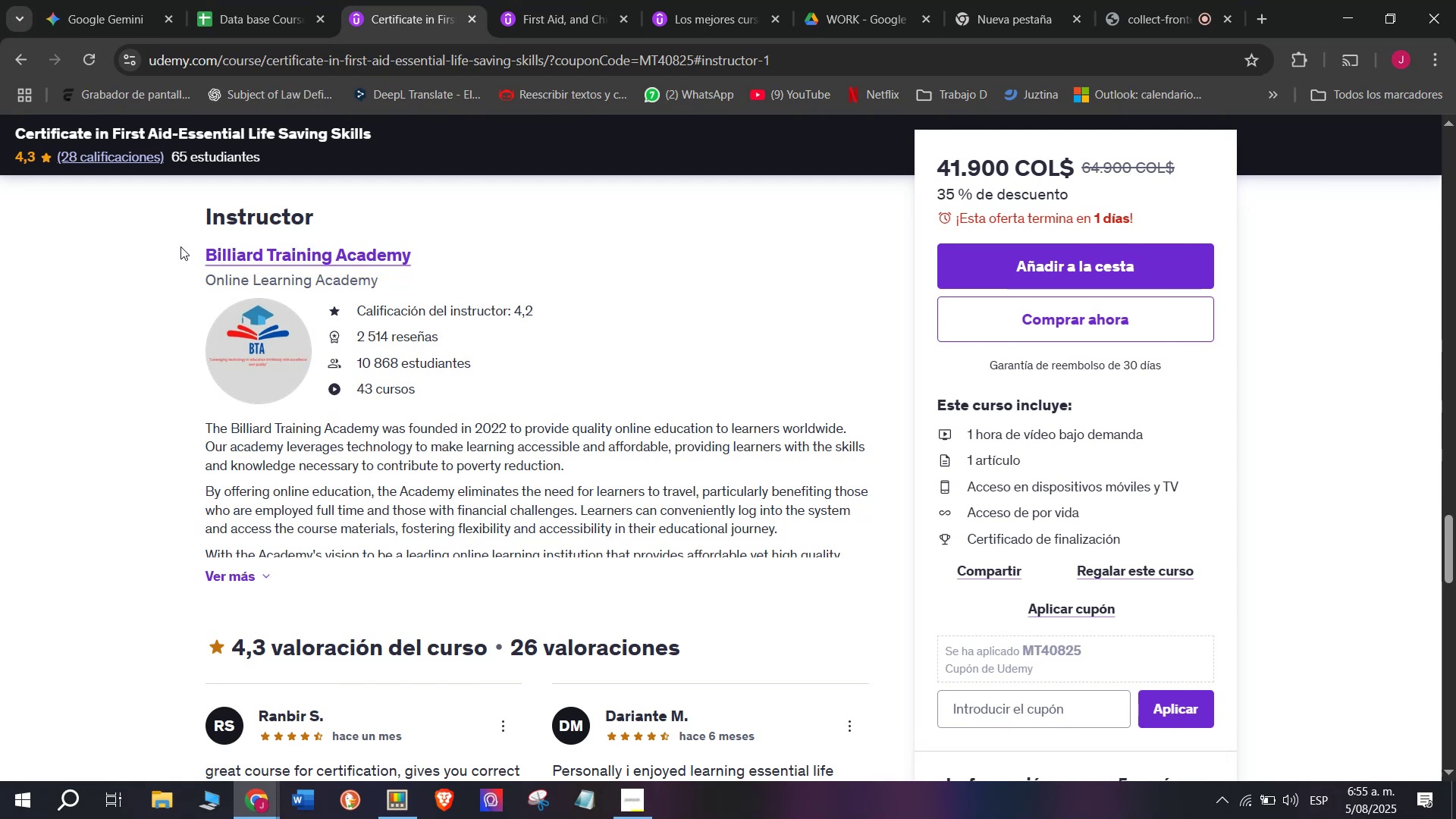 
left_click_drag(start_coordinate=[182, 247], to_coordinate=[415, 249])
 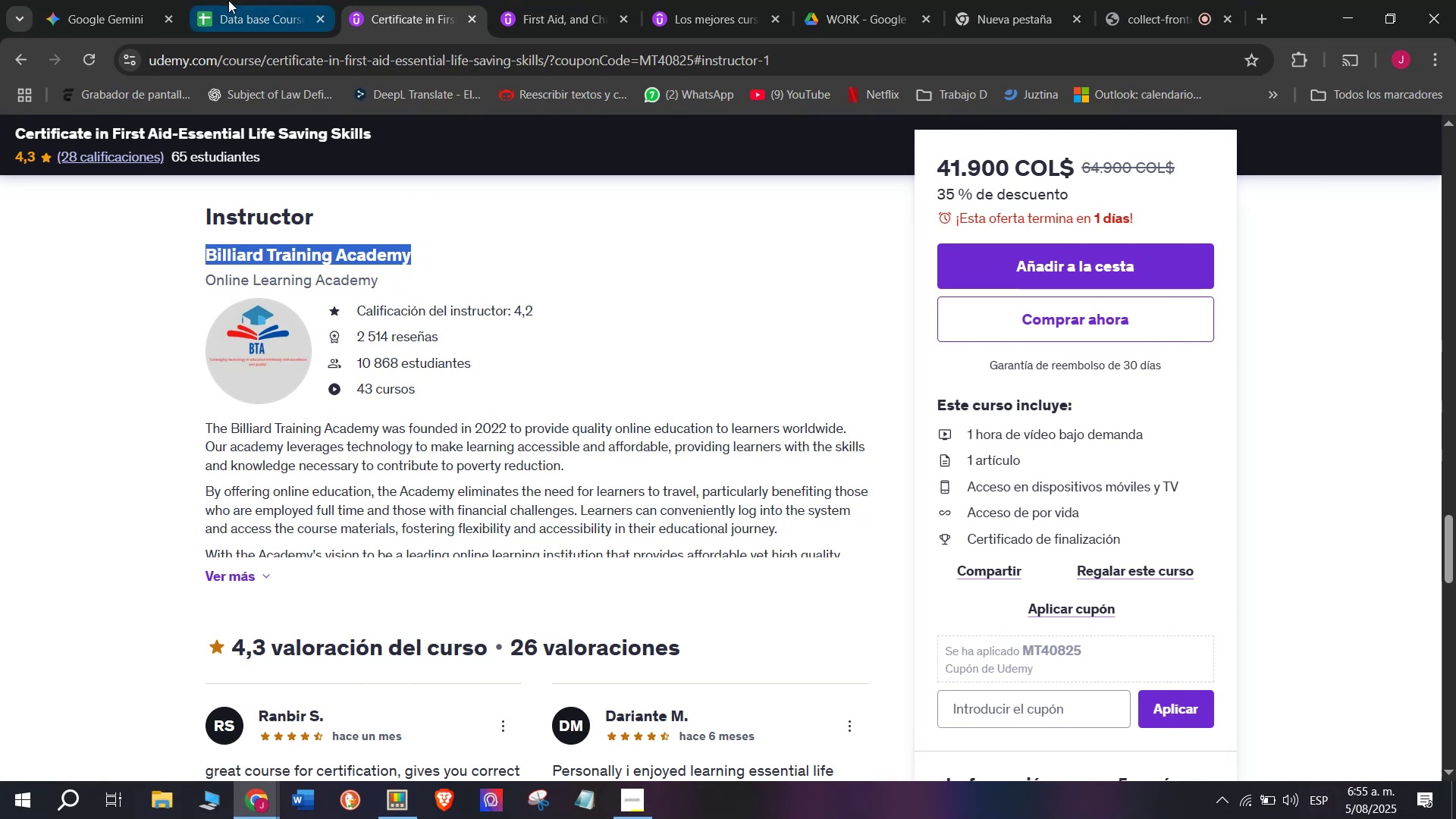 
key(Break)
 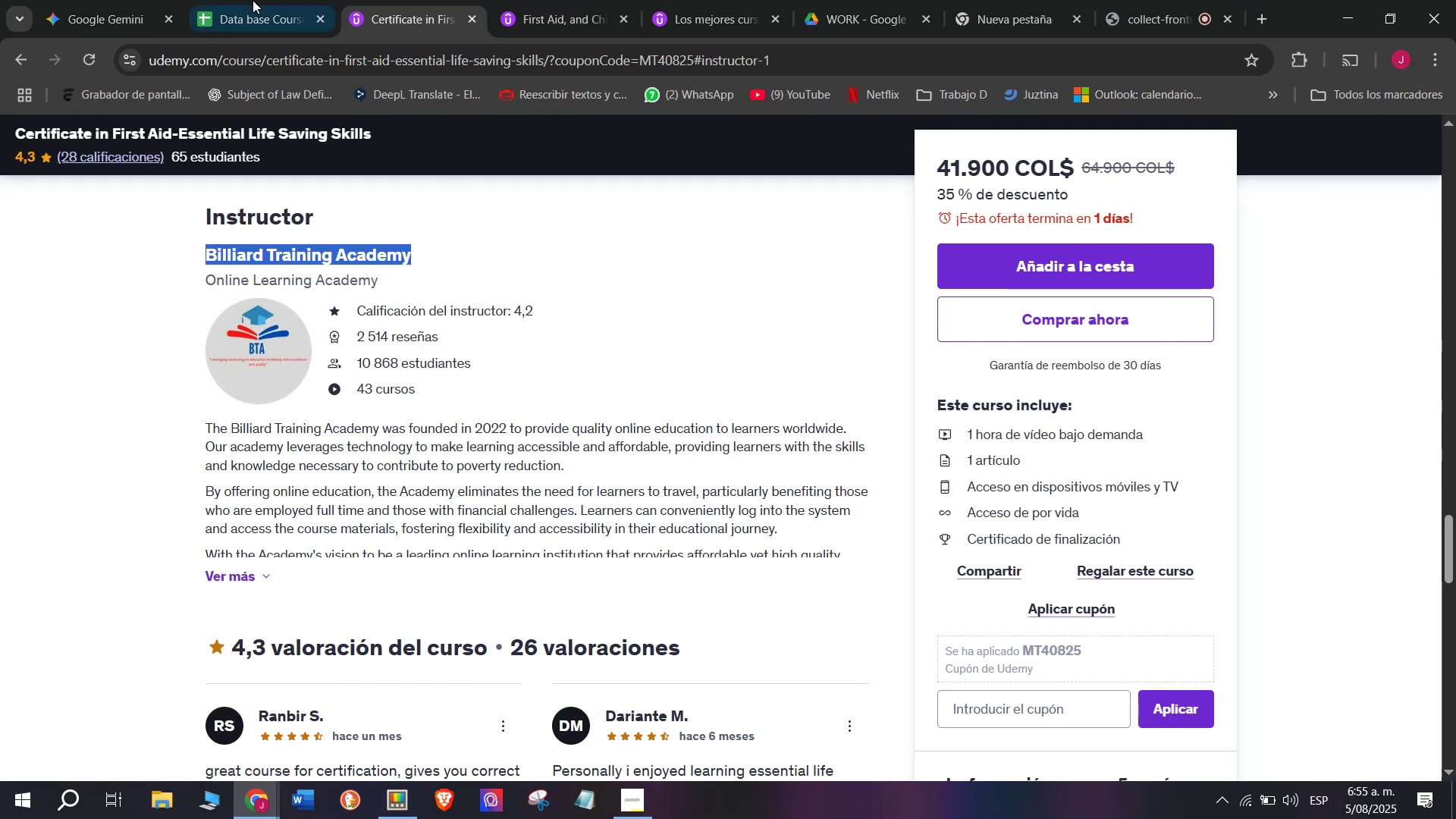 
key(Control+ControlLeft)
 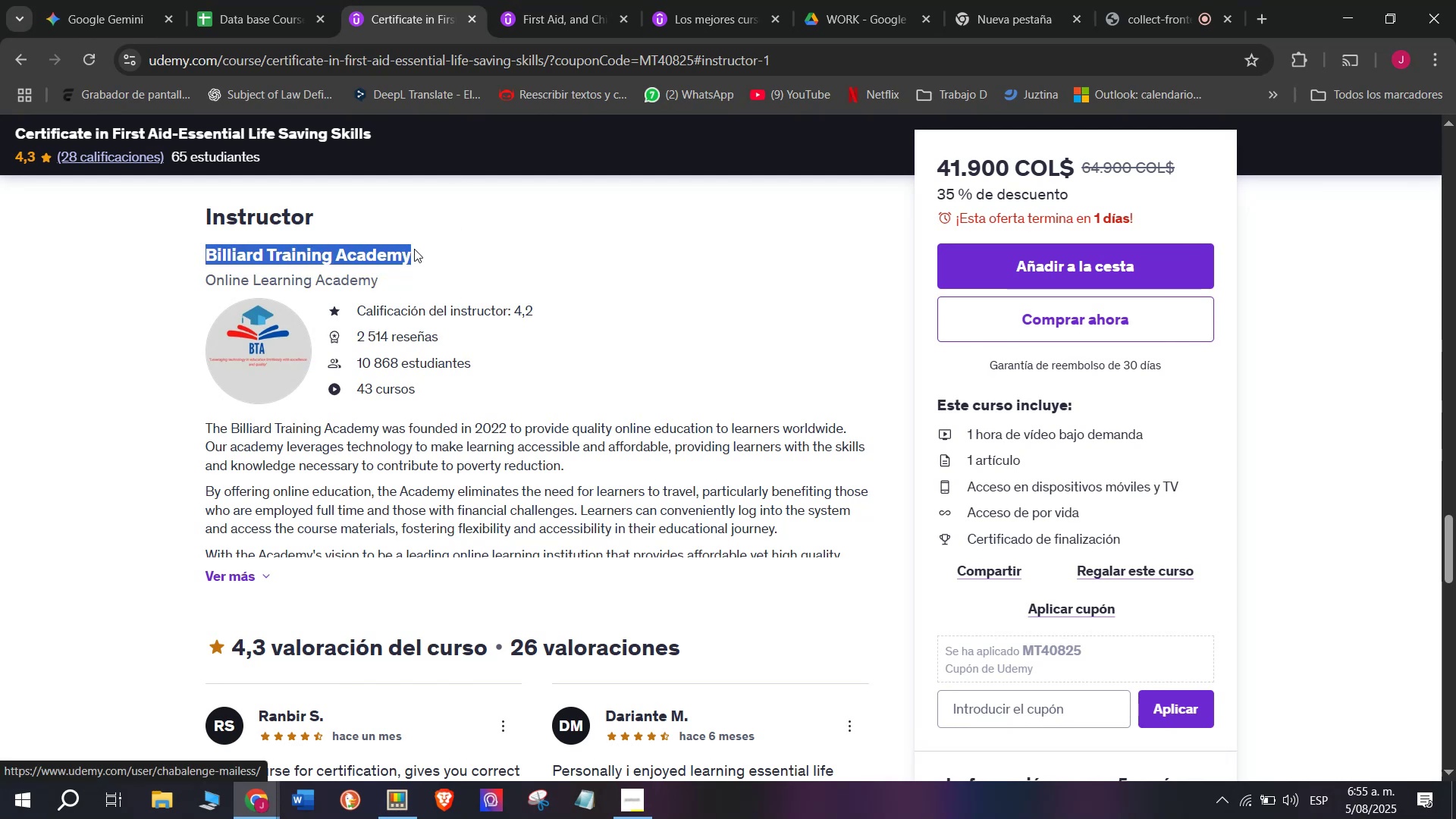 
key(Control+C)
 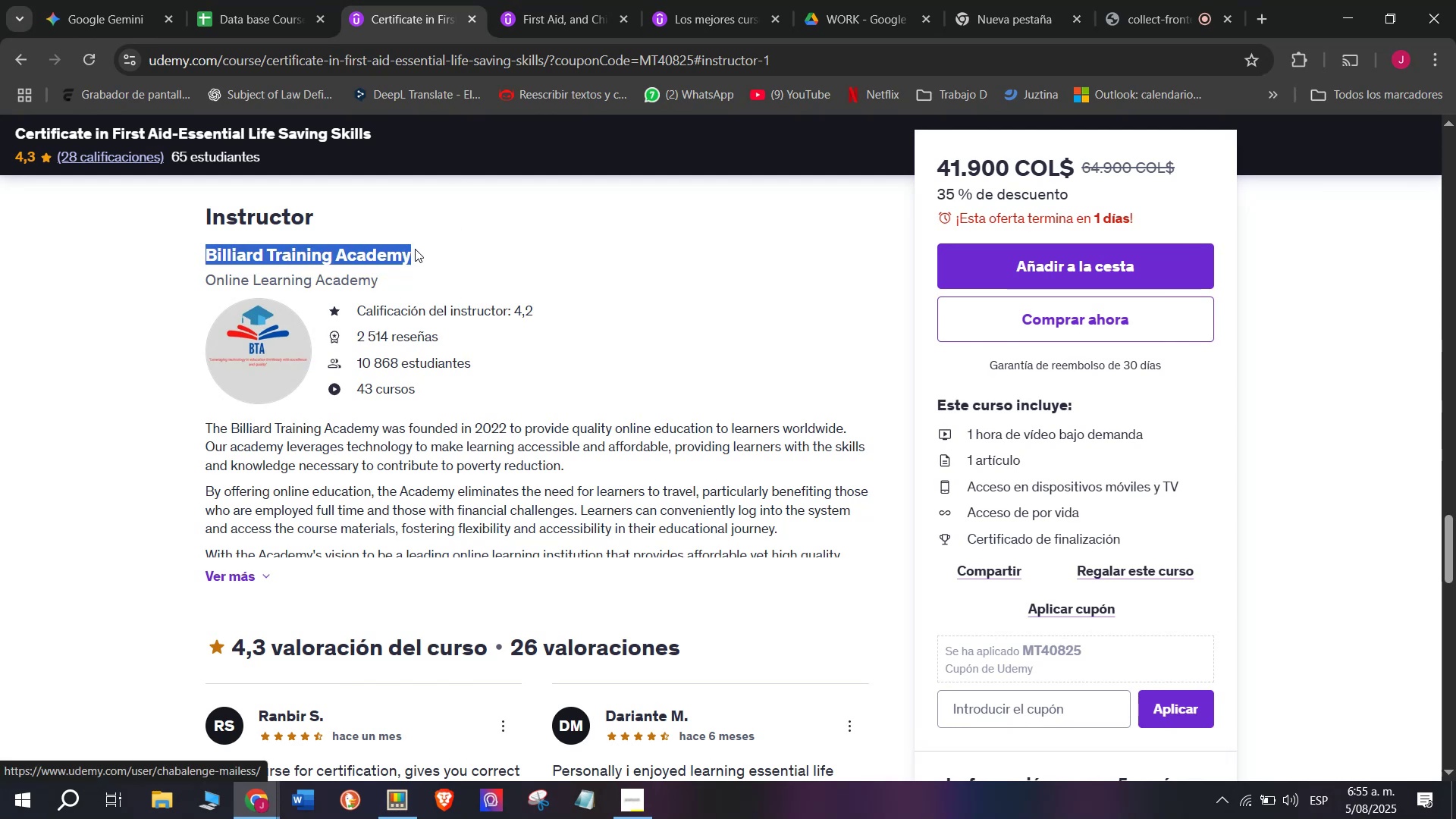 
key(Break)
 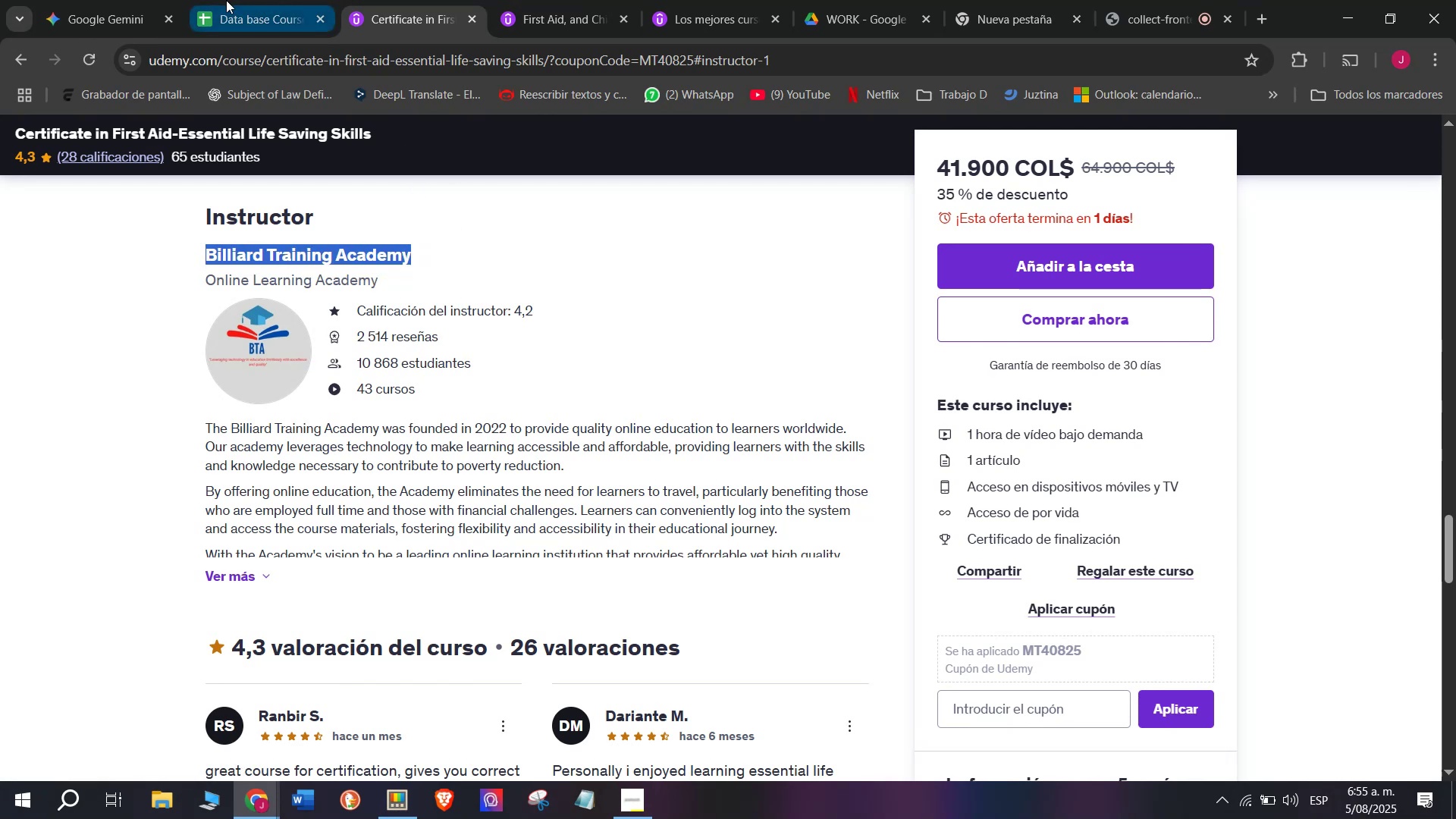 
key(Control+ControlLeft)
 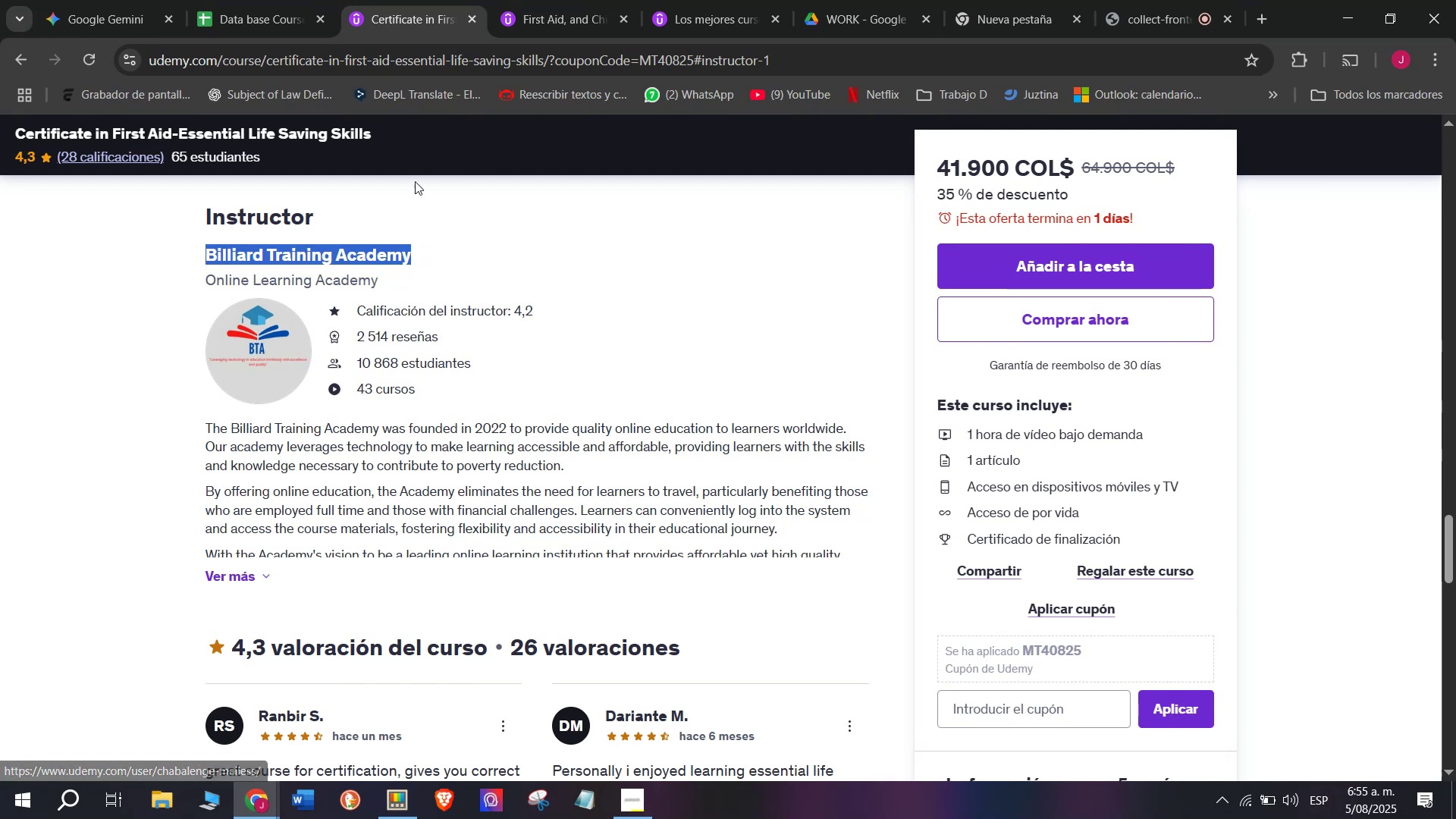 
key(Control+C)
 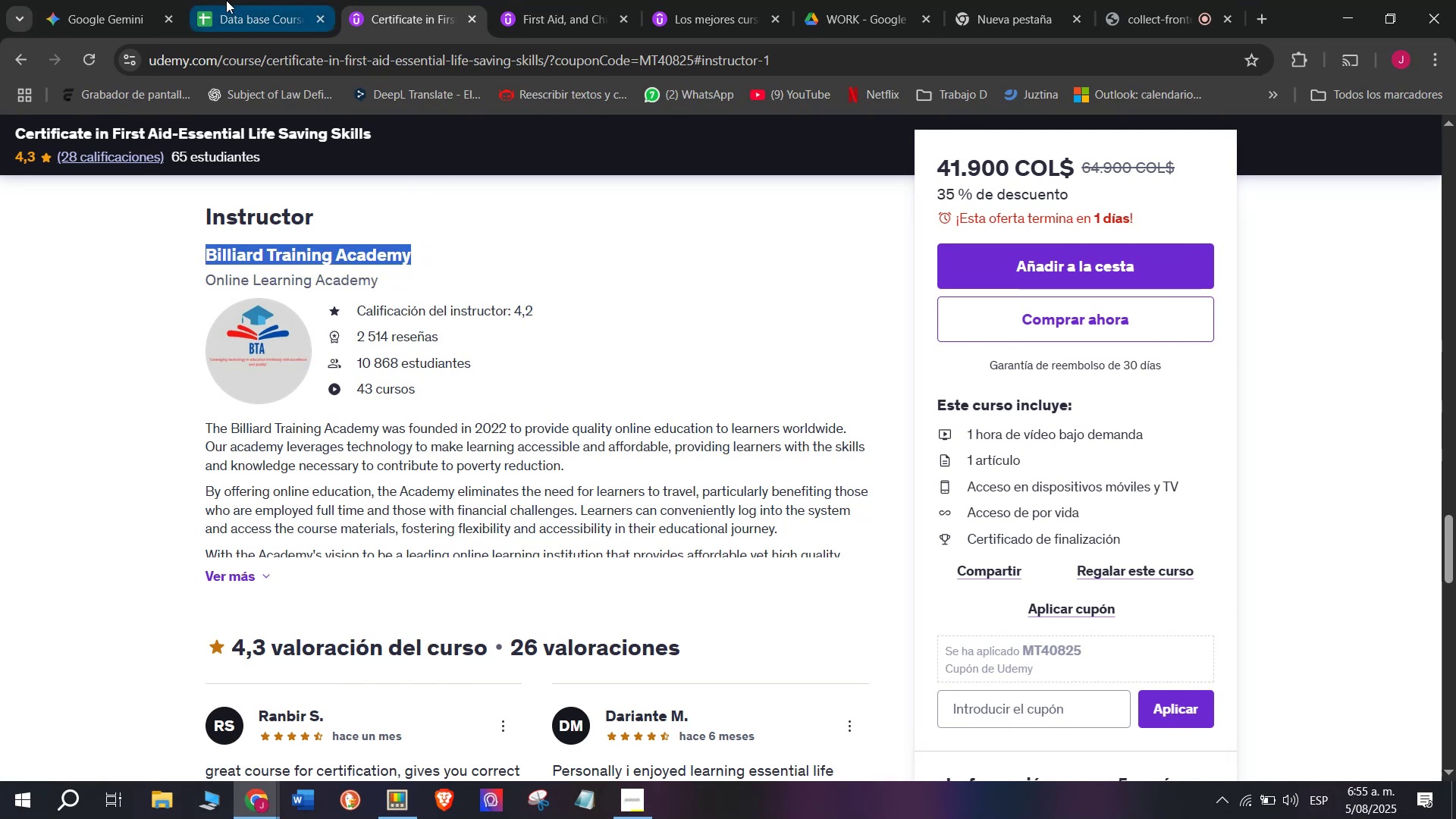 
key(Control+ControlLeft)
 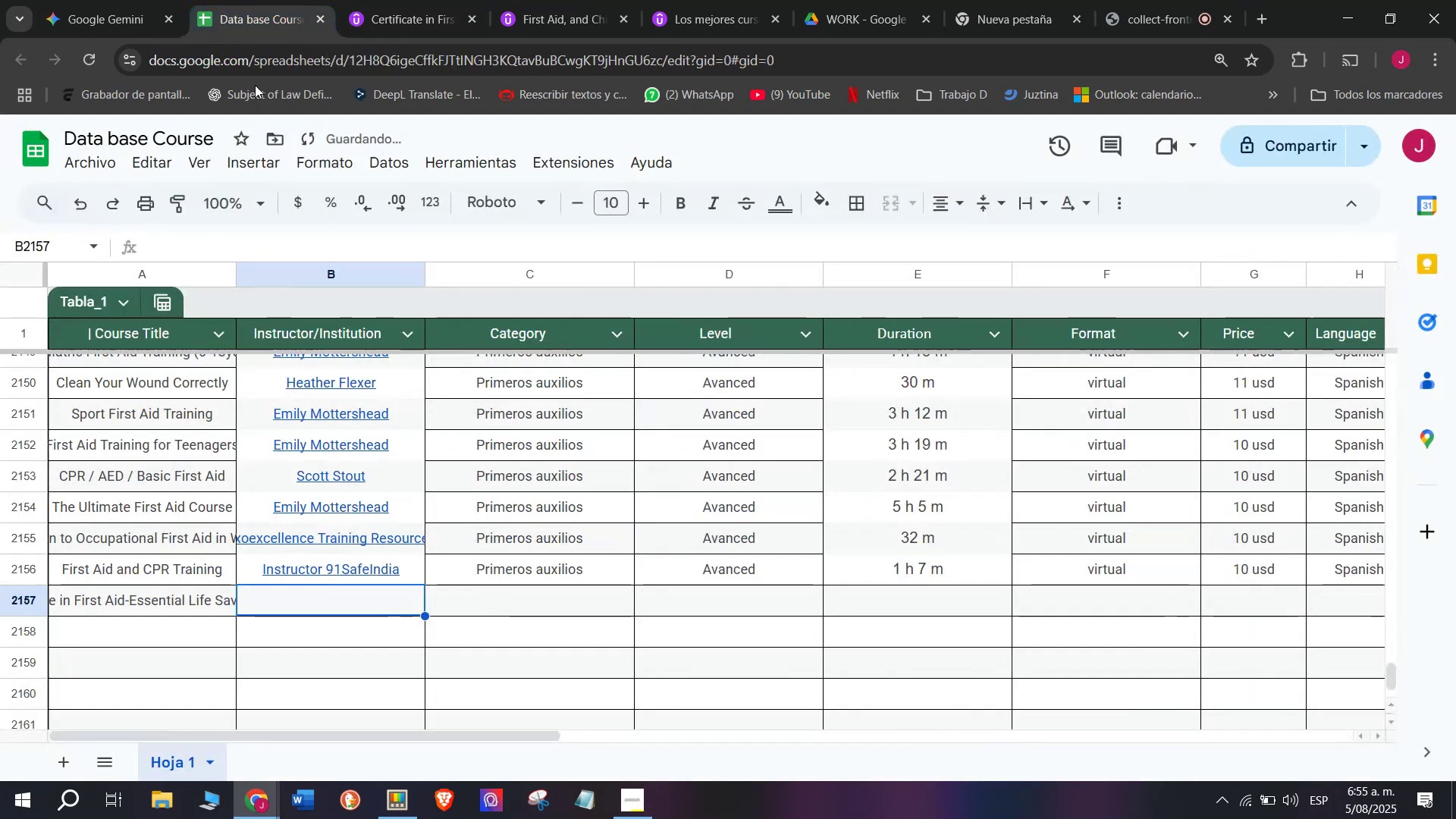 
key(Control+C)
 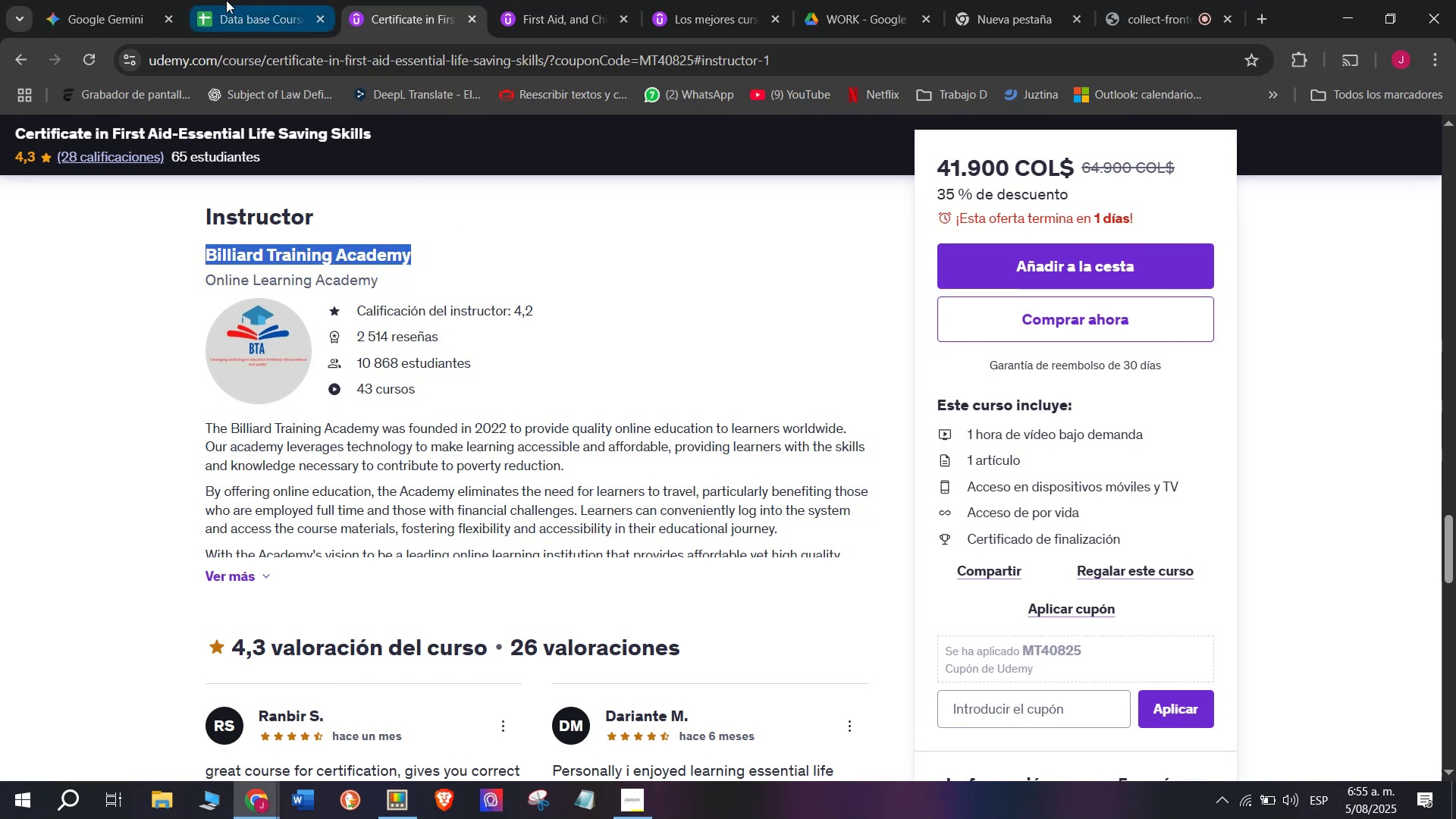 
key(Break)
 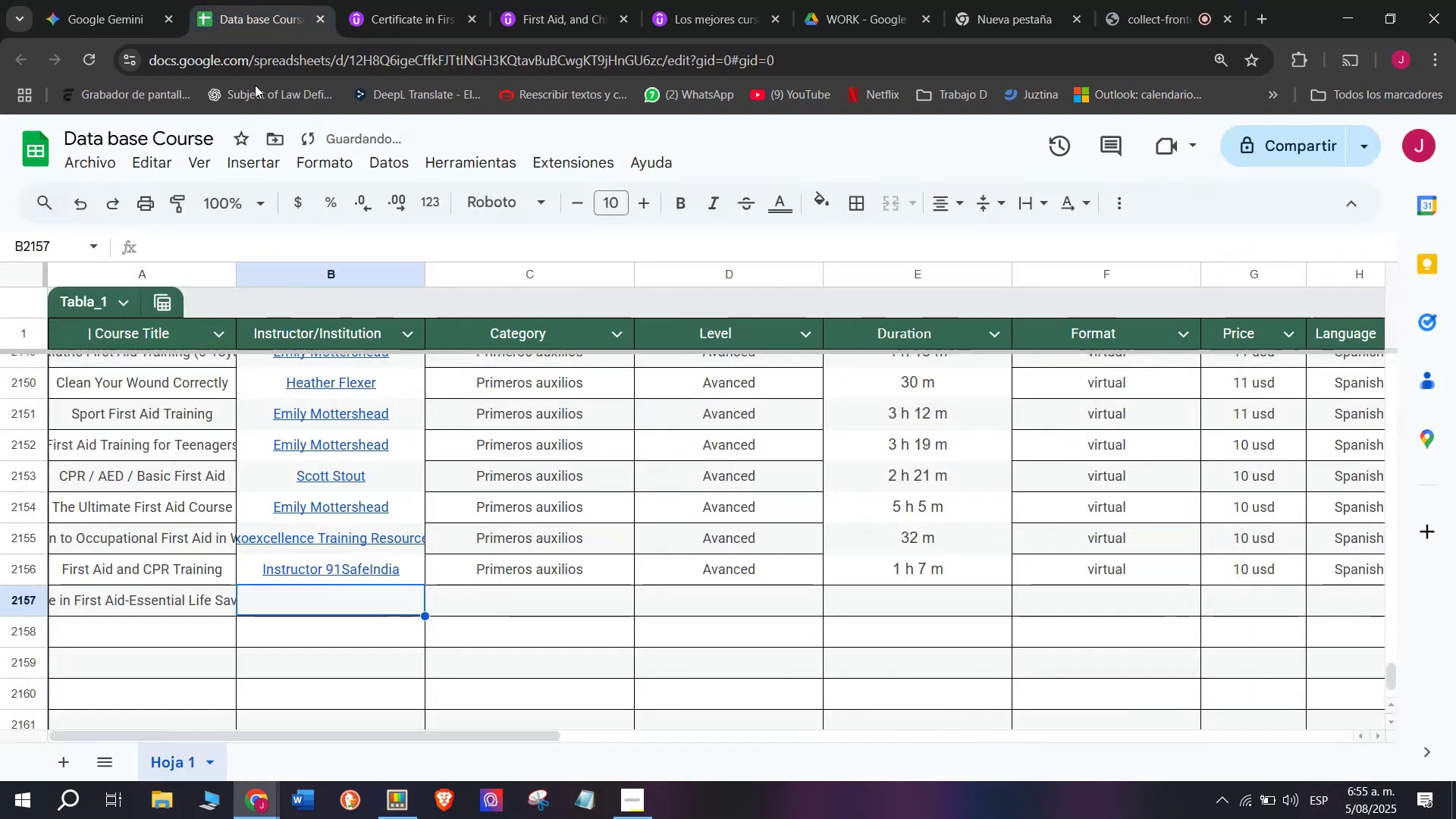 
left_click([226, 0])
 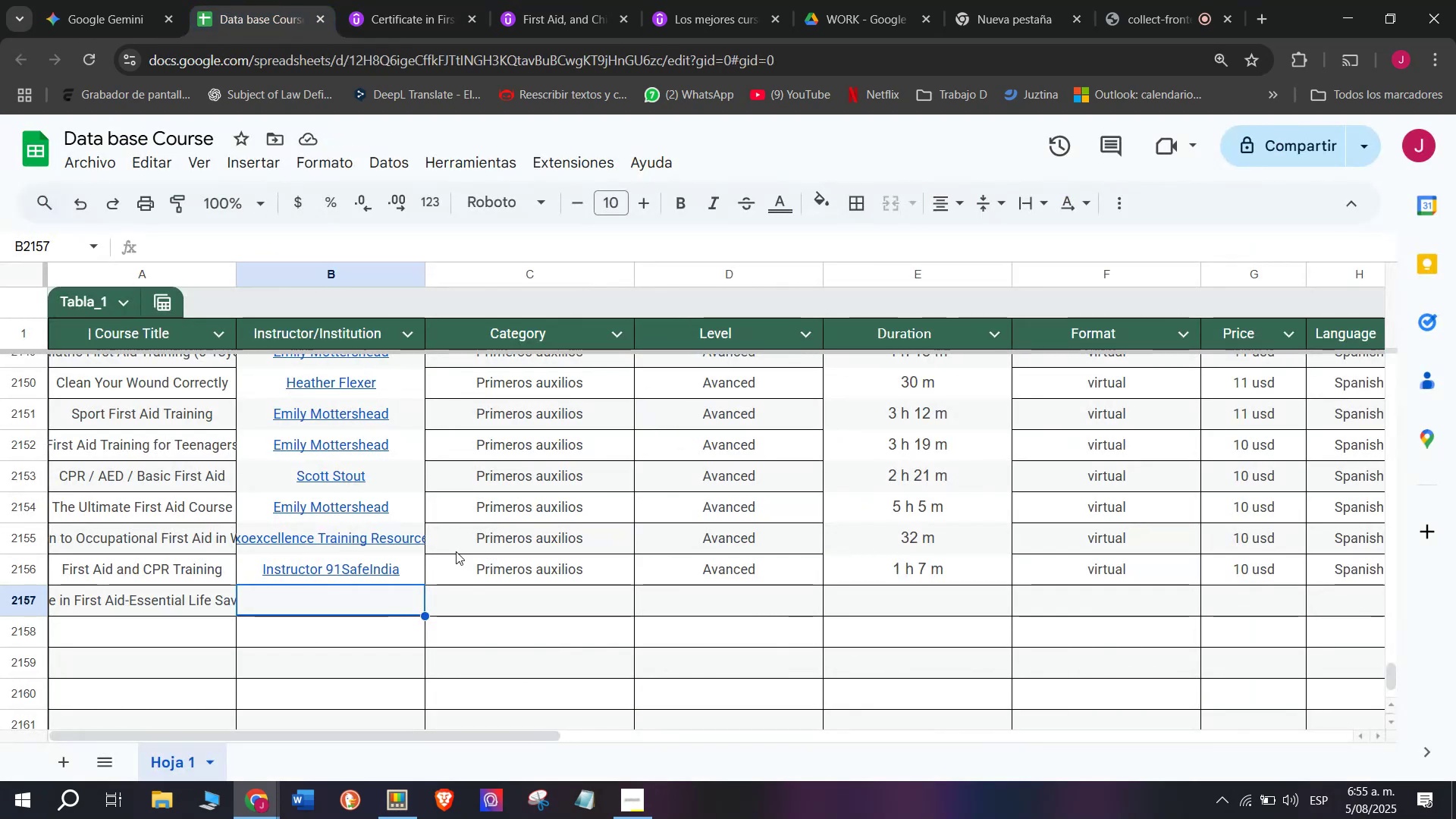 
key(Z)
 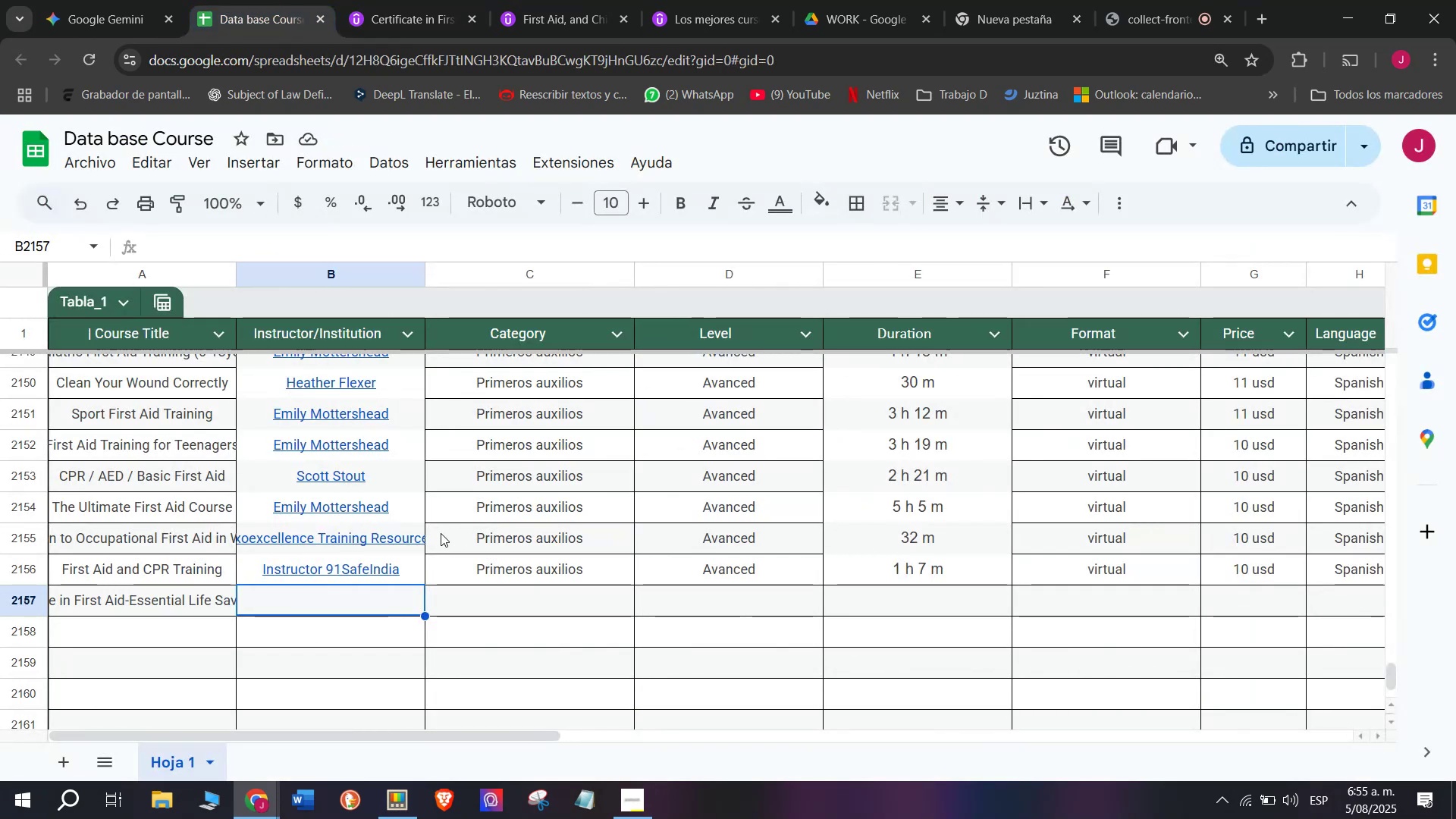 
key(Control+ControlLeft)
 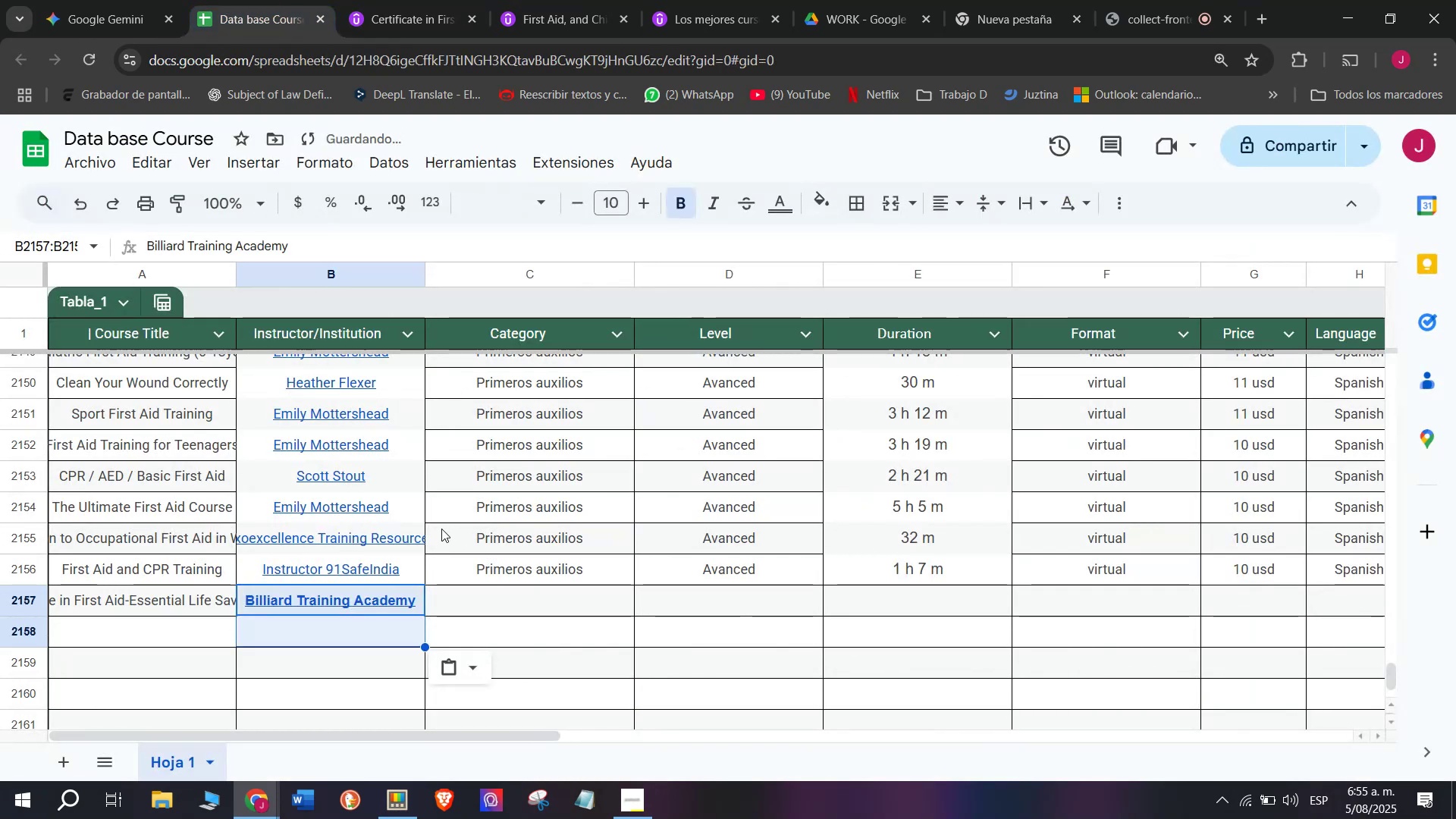 
key(Control+V)
 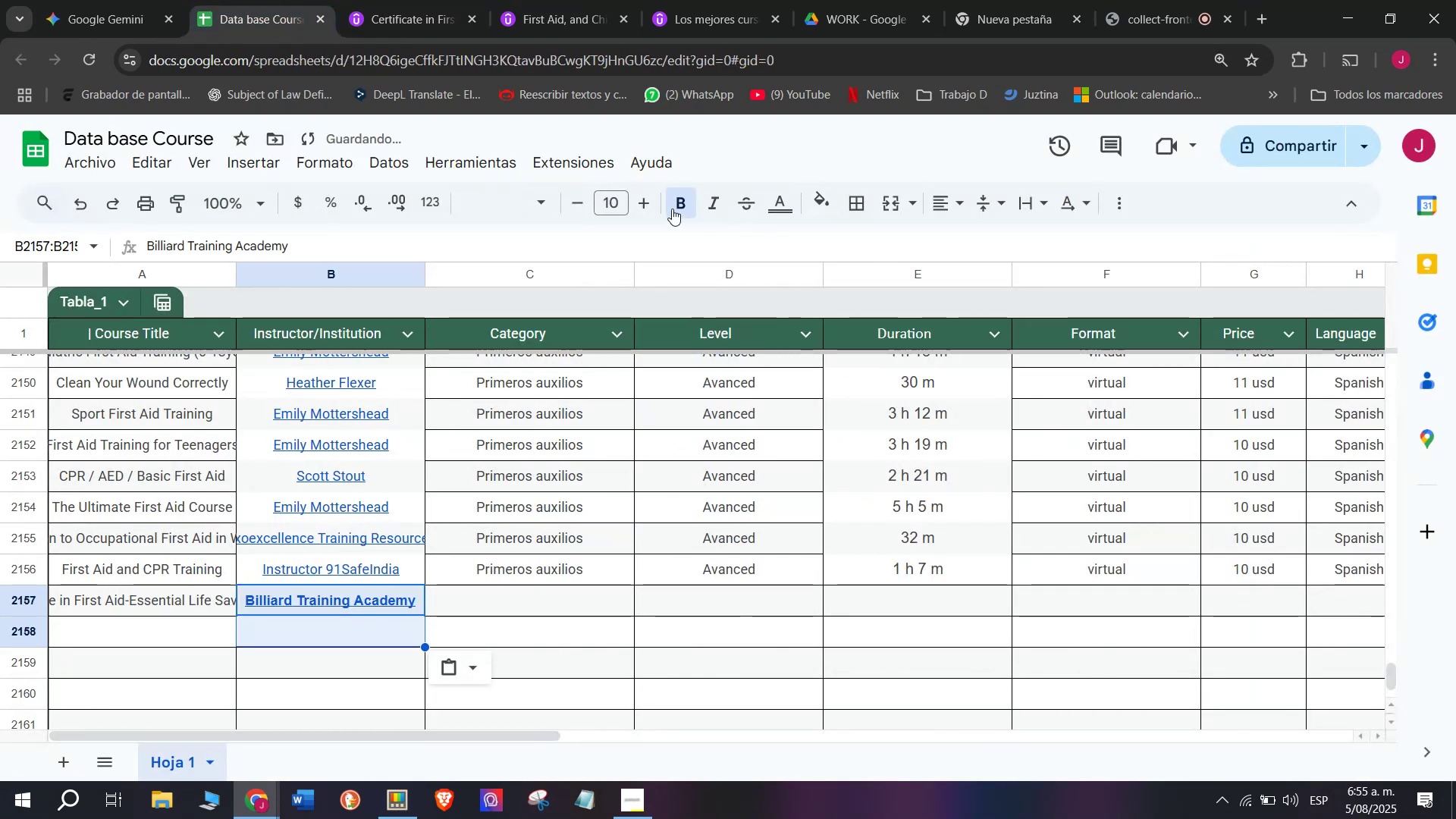 
left_click([680, 193])
 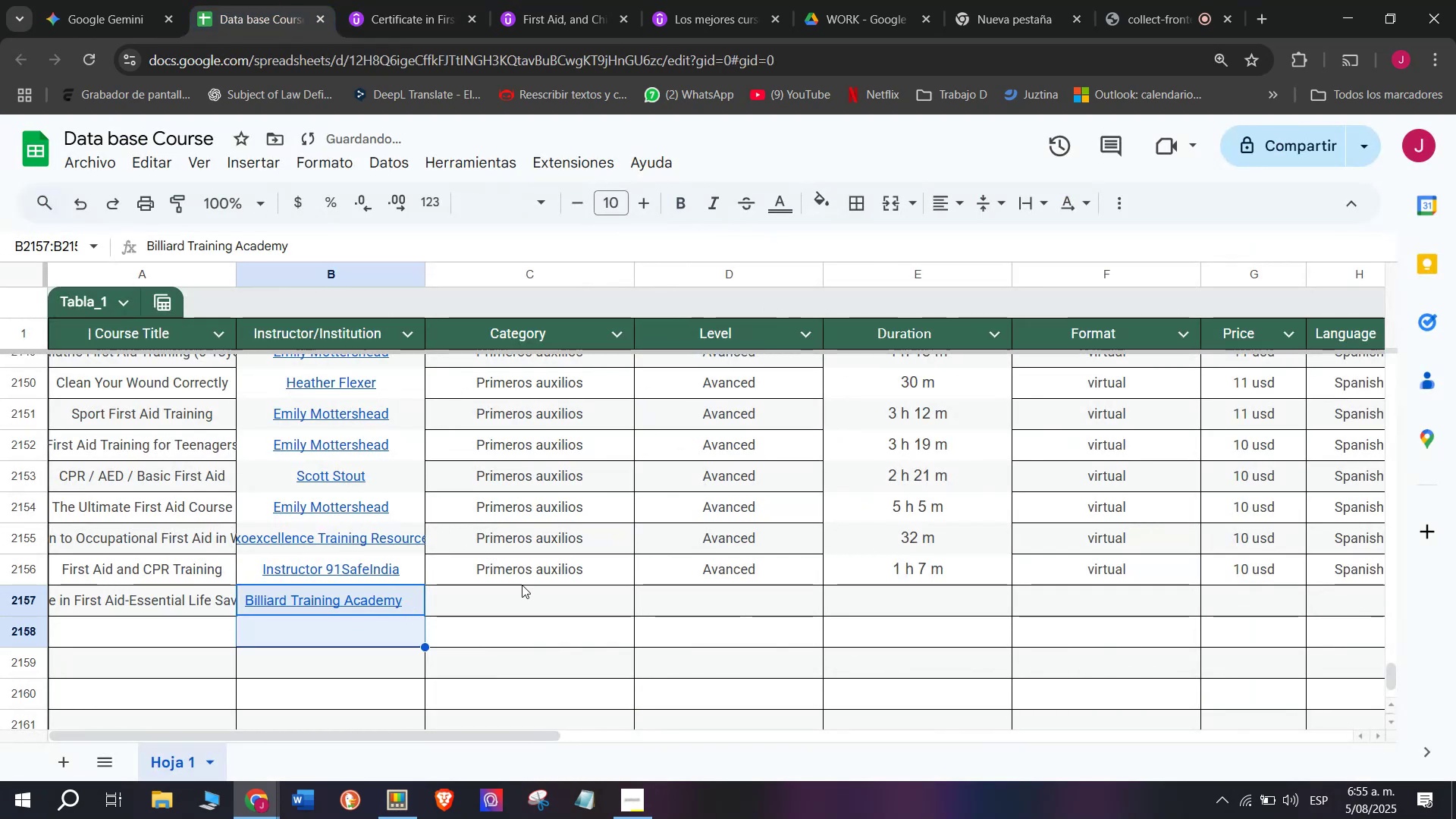 
key(Break)
 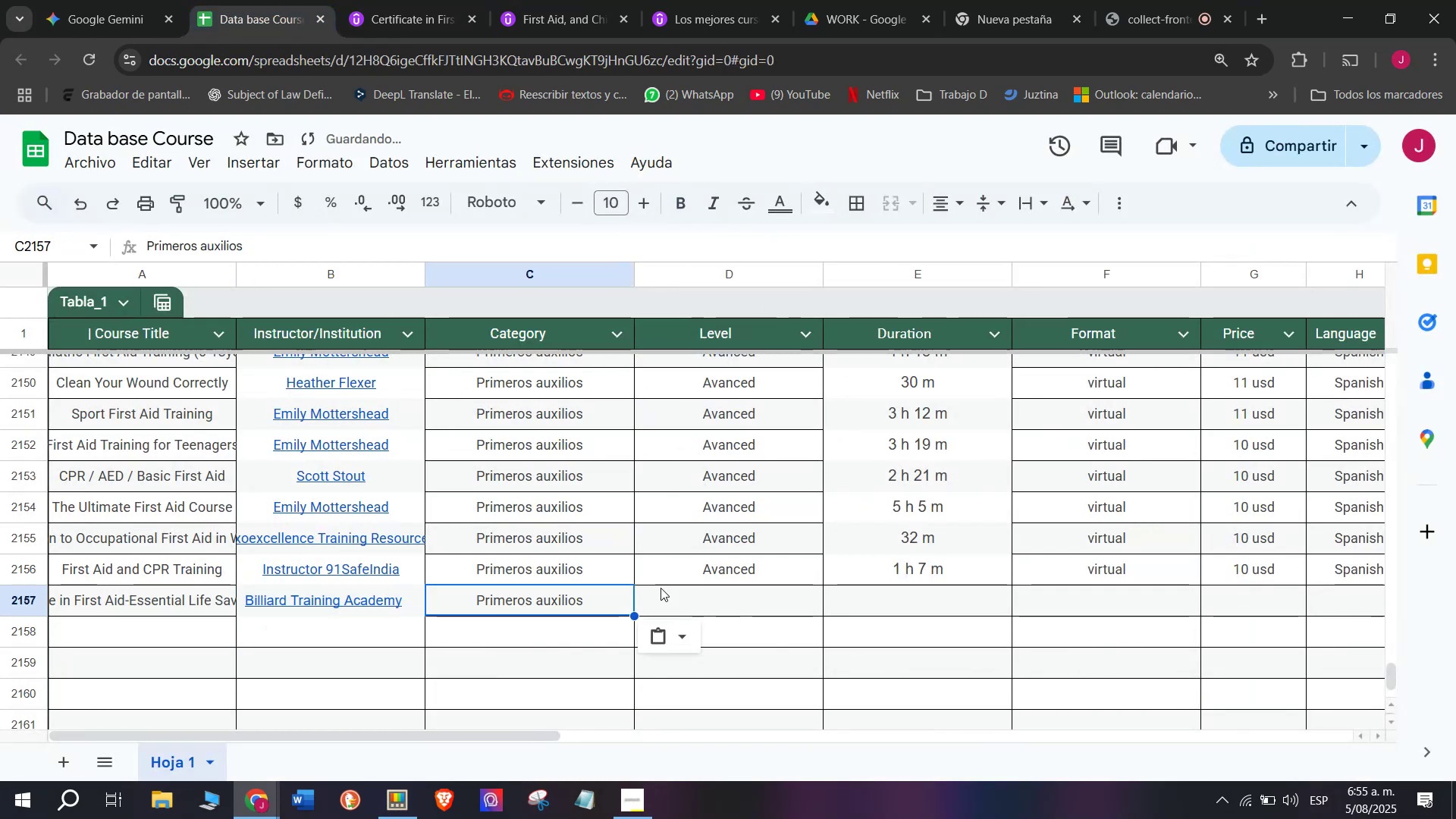 
key(Control+C)
 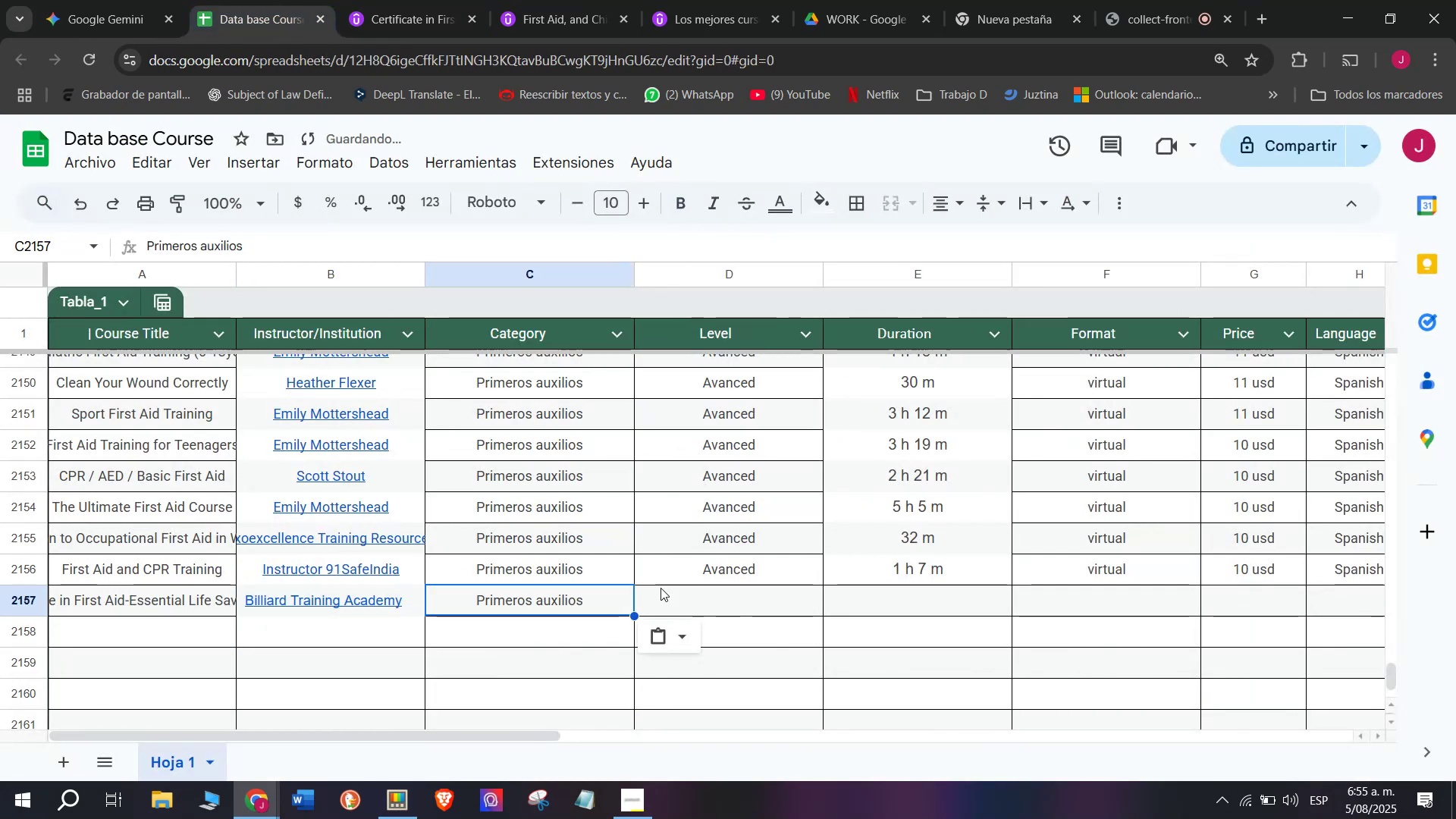 
key(Control+ControlLeft)
 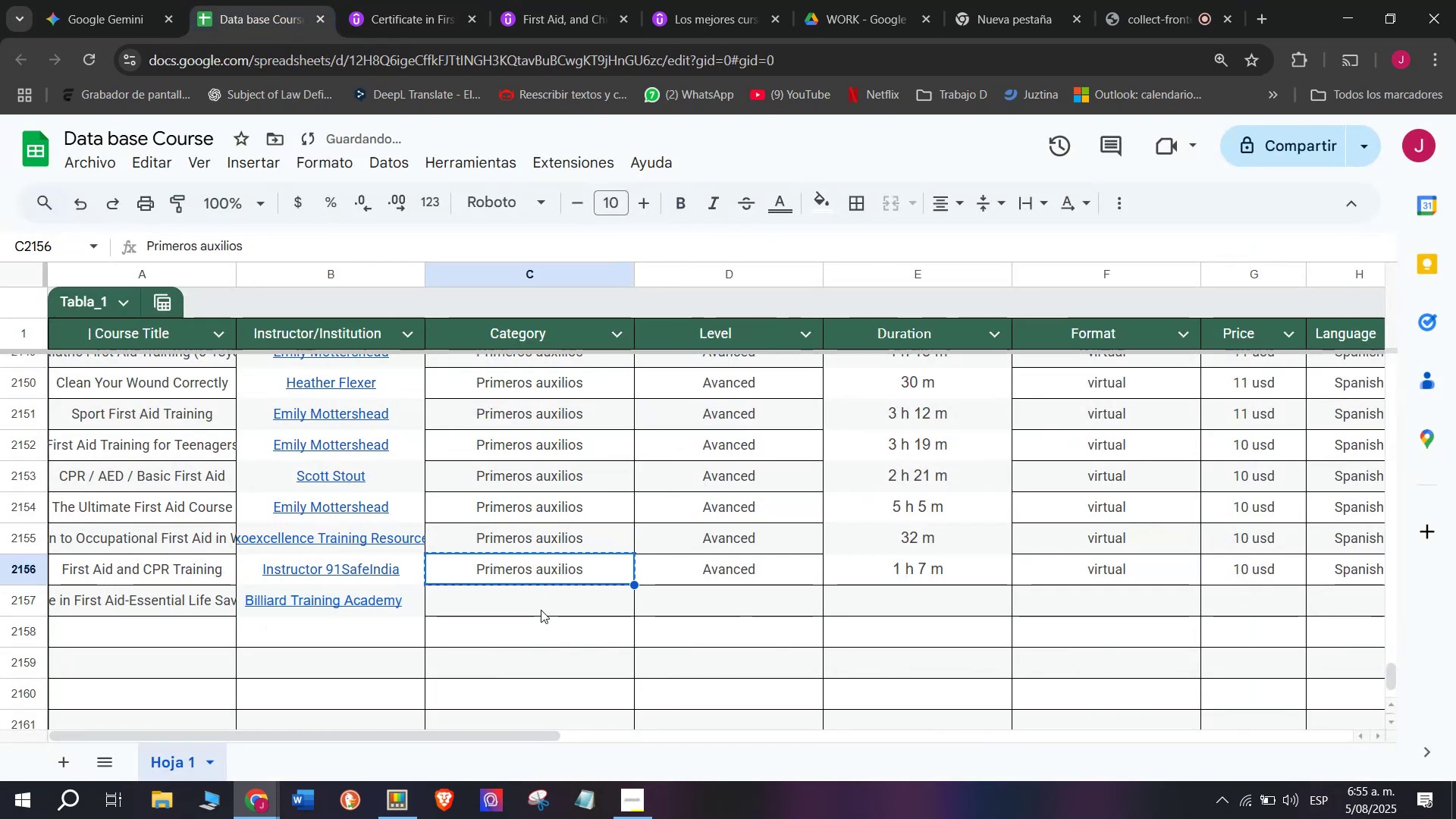 
double_click([541, 610])
 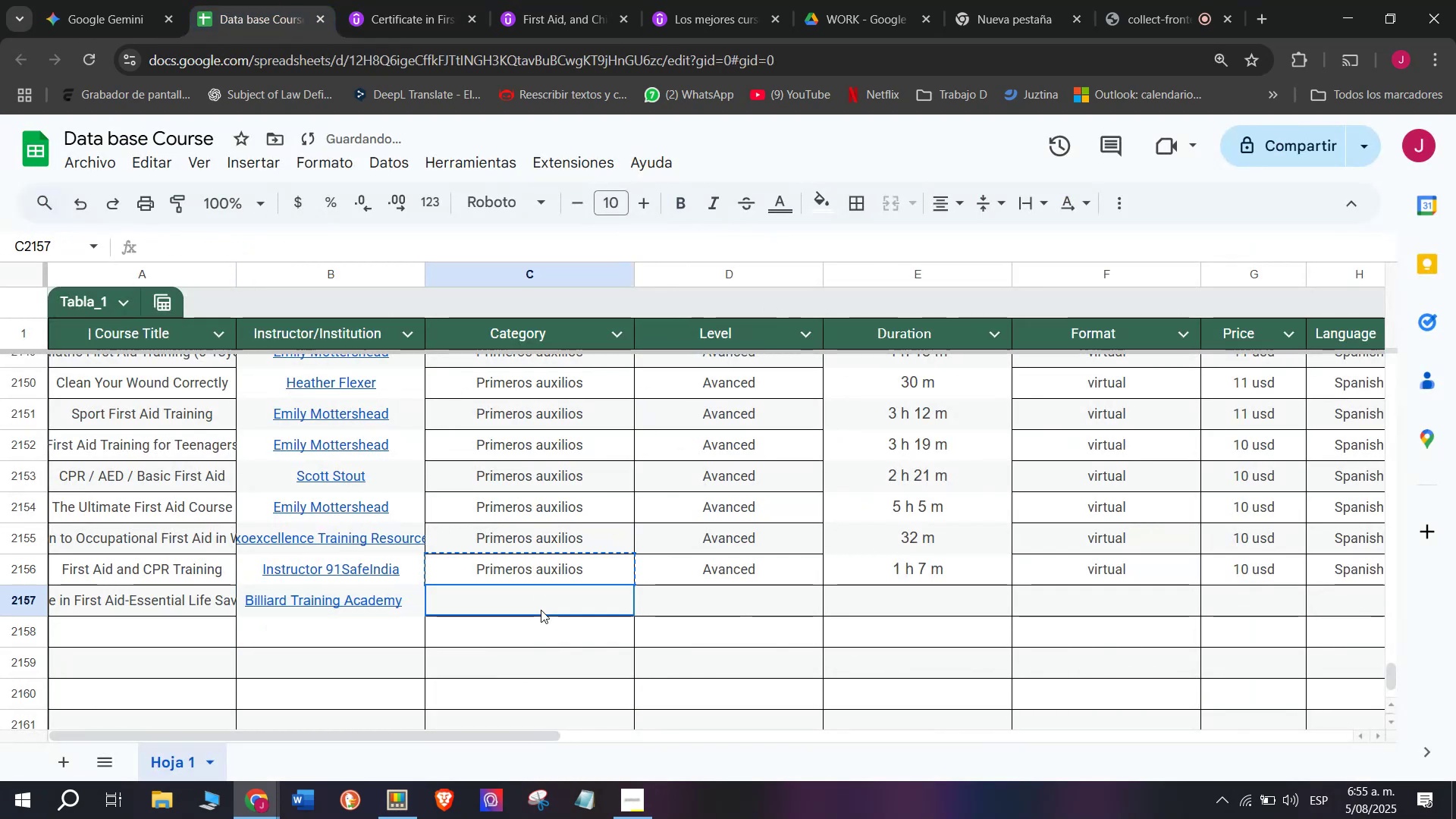 
key(Z)
 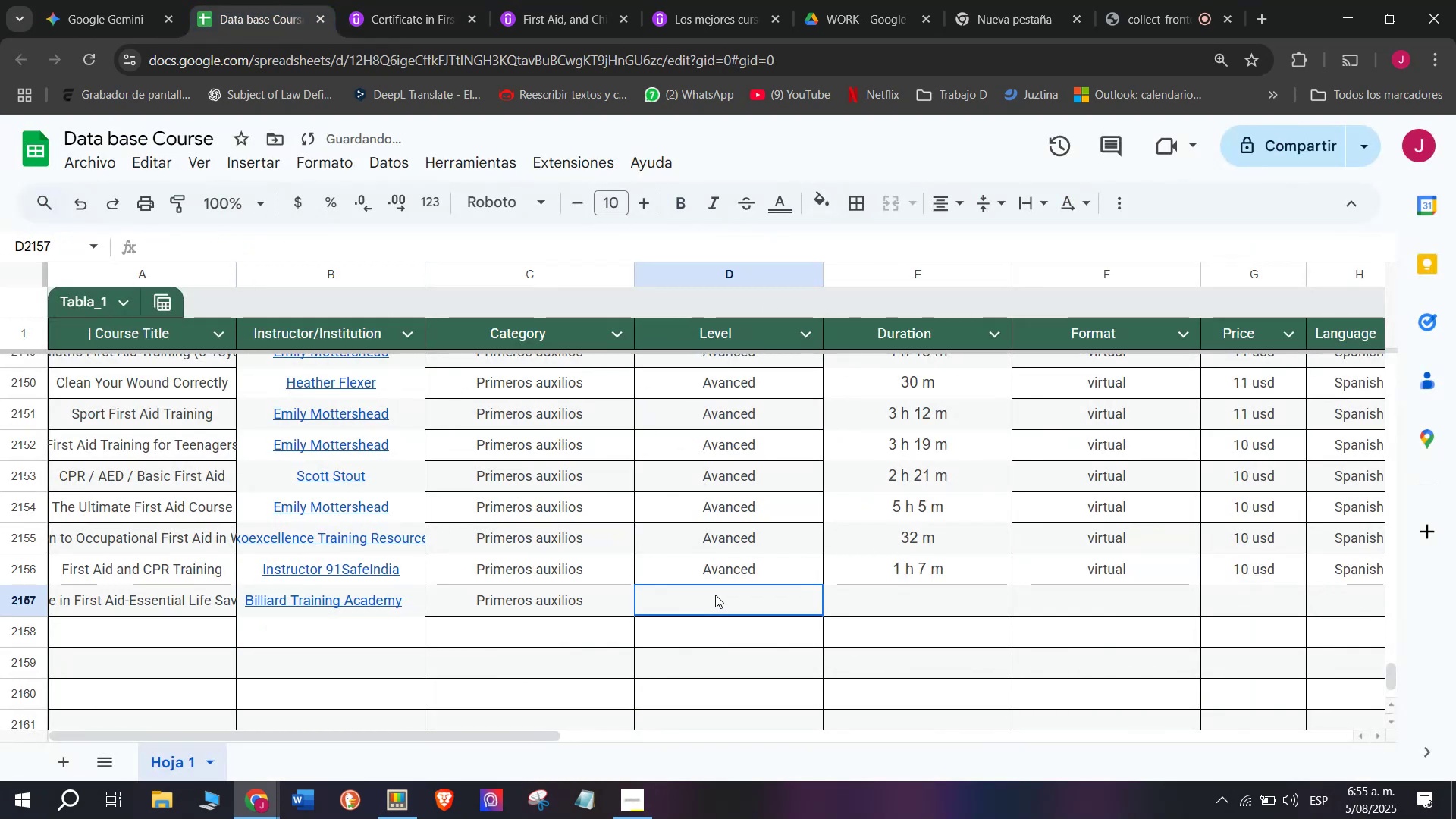 
key(Control+ControlLeft)
 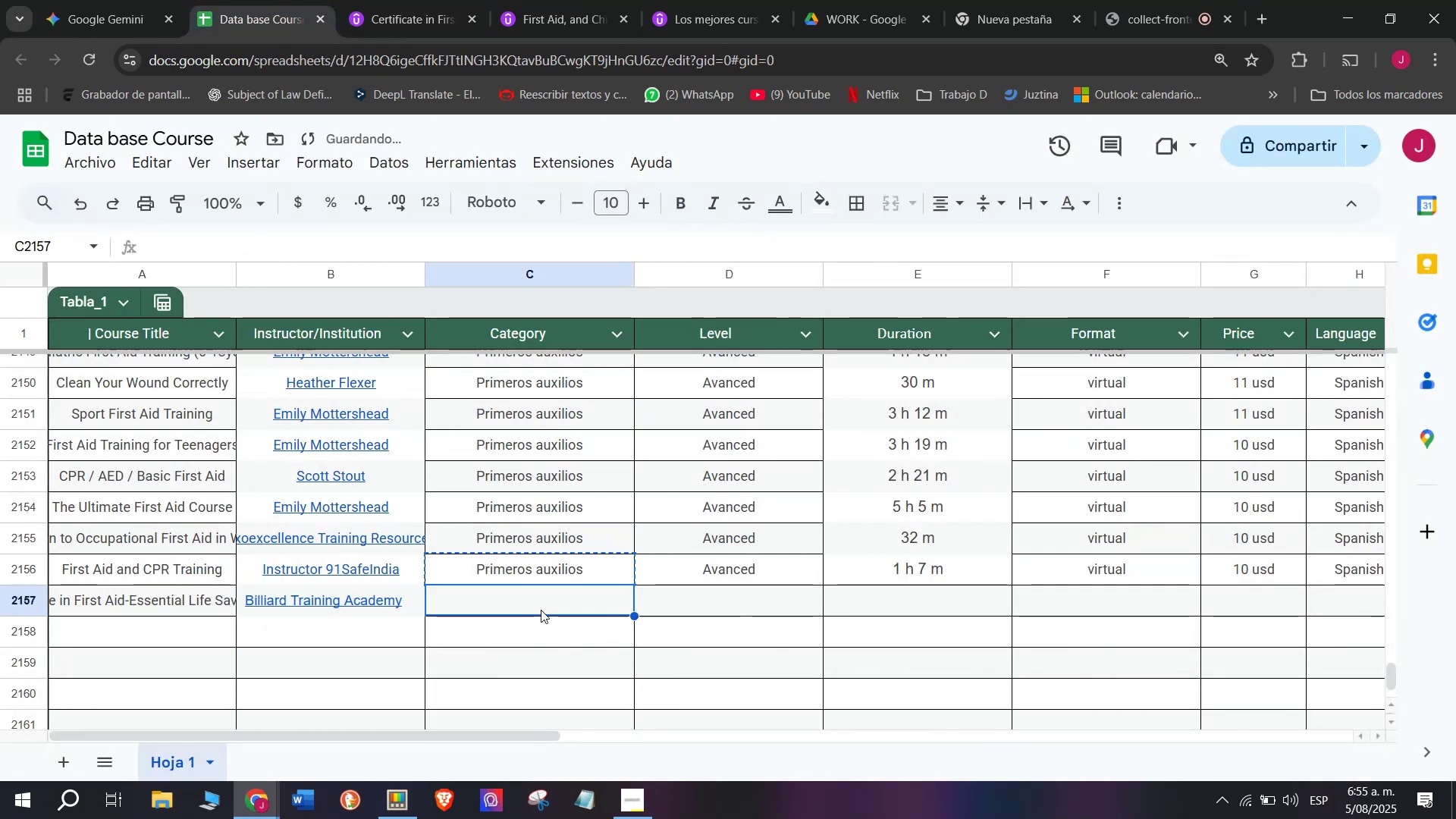 
key(Control+V)
 